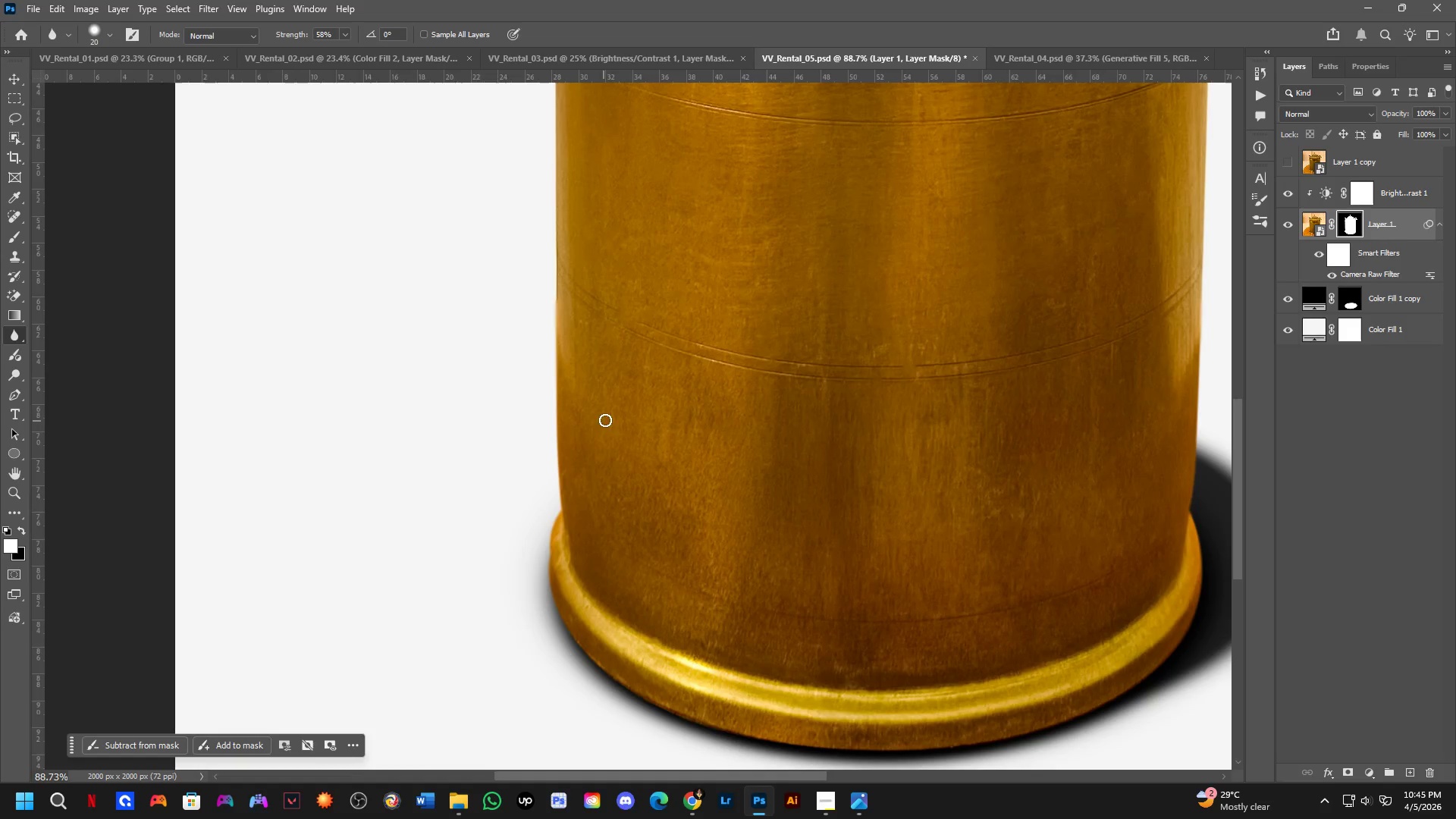 
left_click_drag(start_coordinate=[731, 309], to_coordinate=[549, 425])
 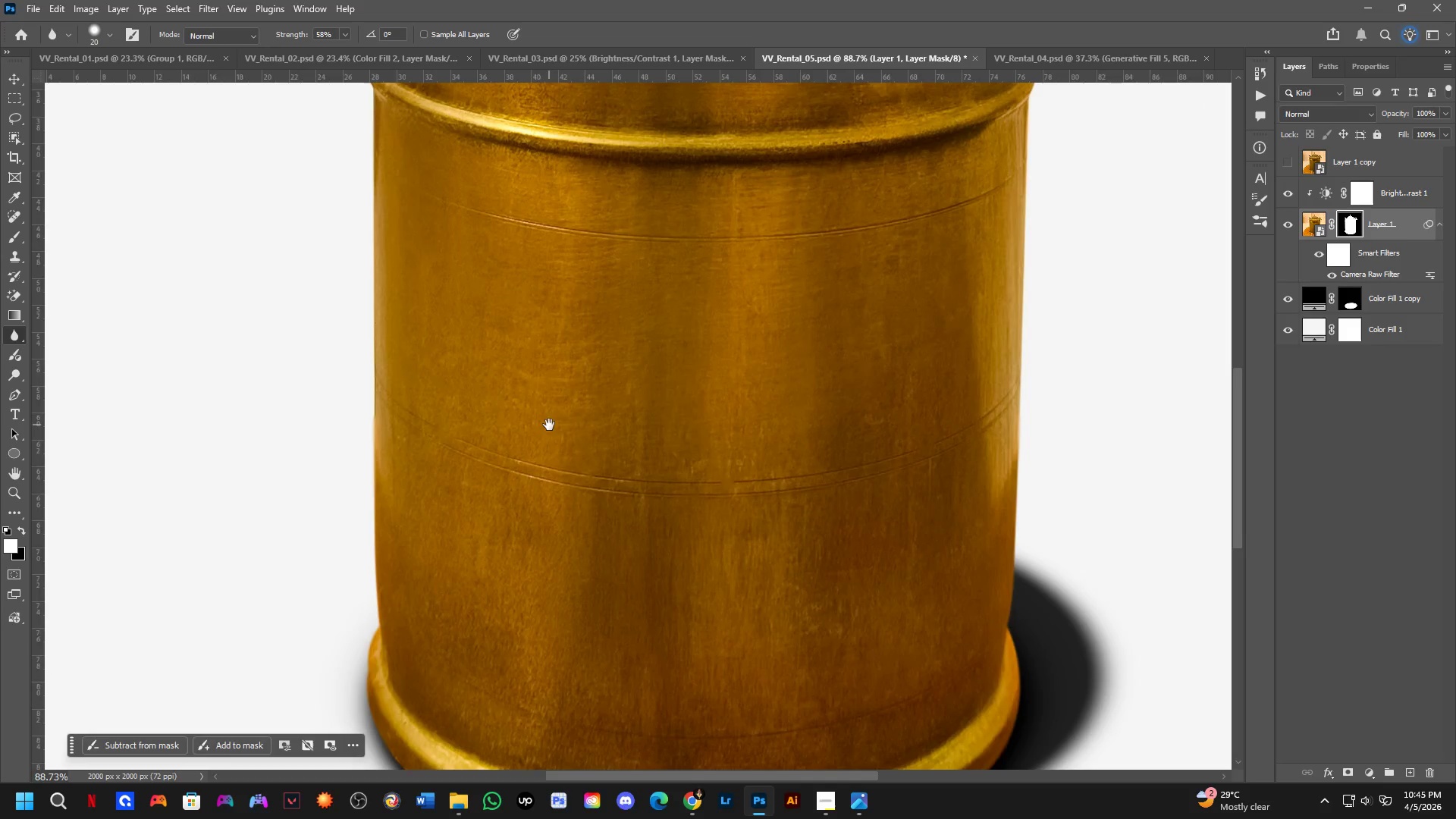 
key(Shift+ShiftLeft)
 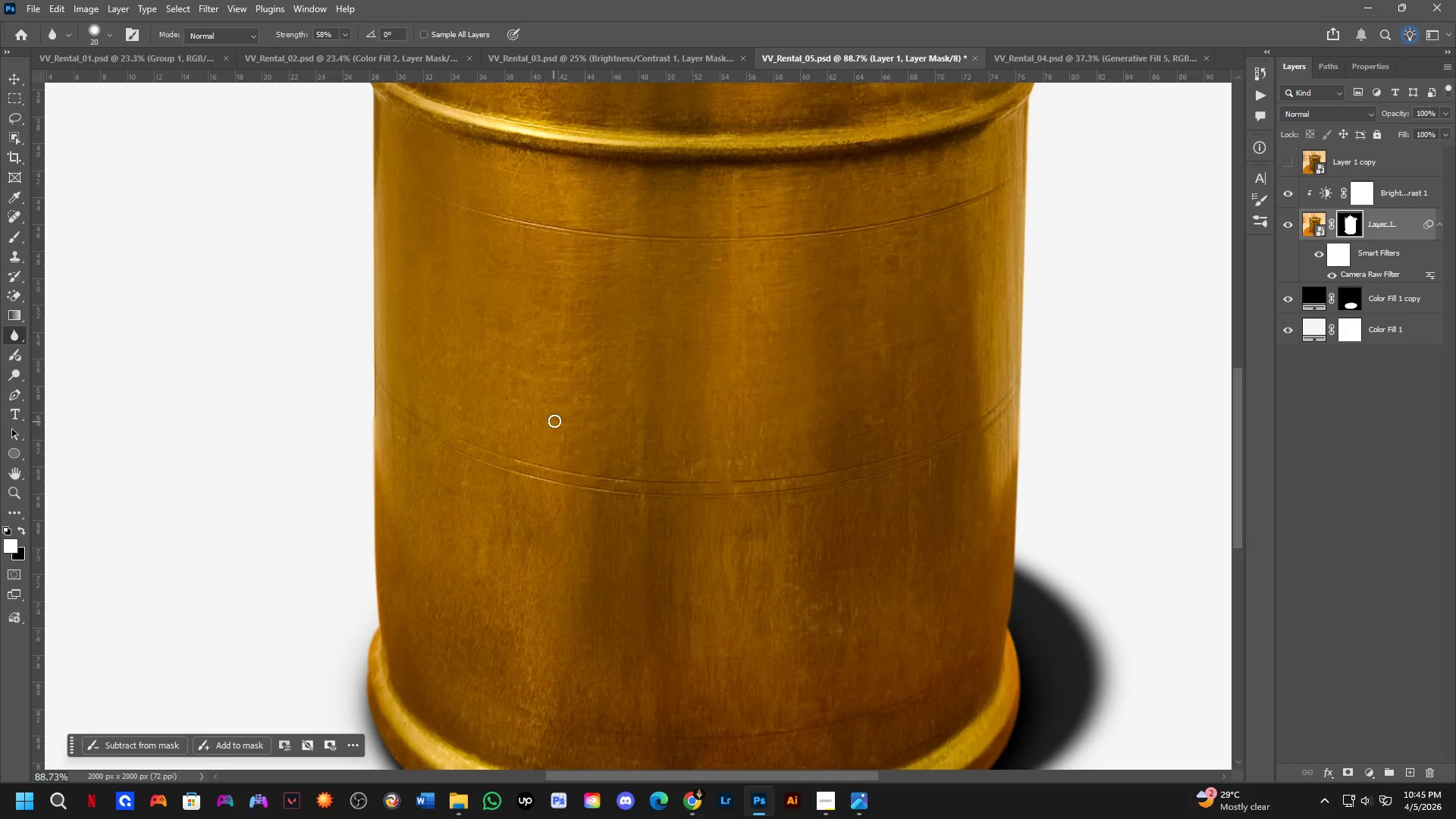 
hold_key(key=Space, duration=0.39)
 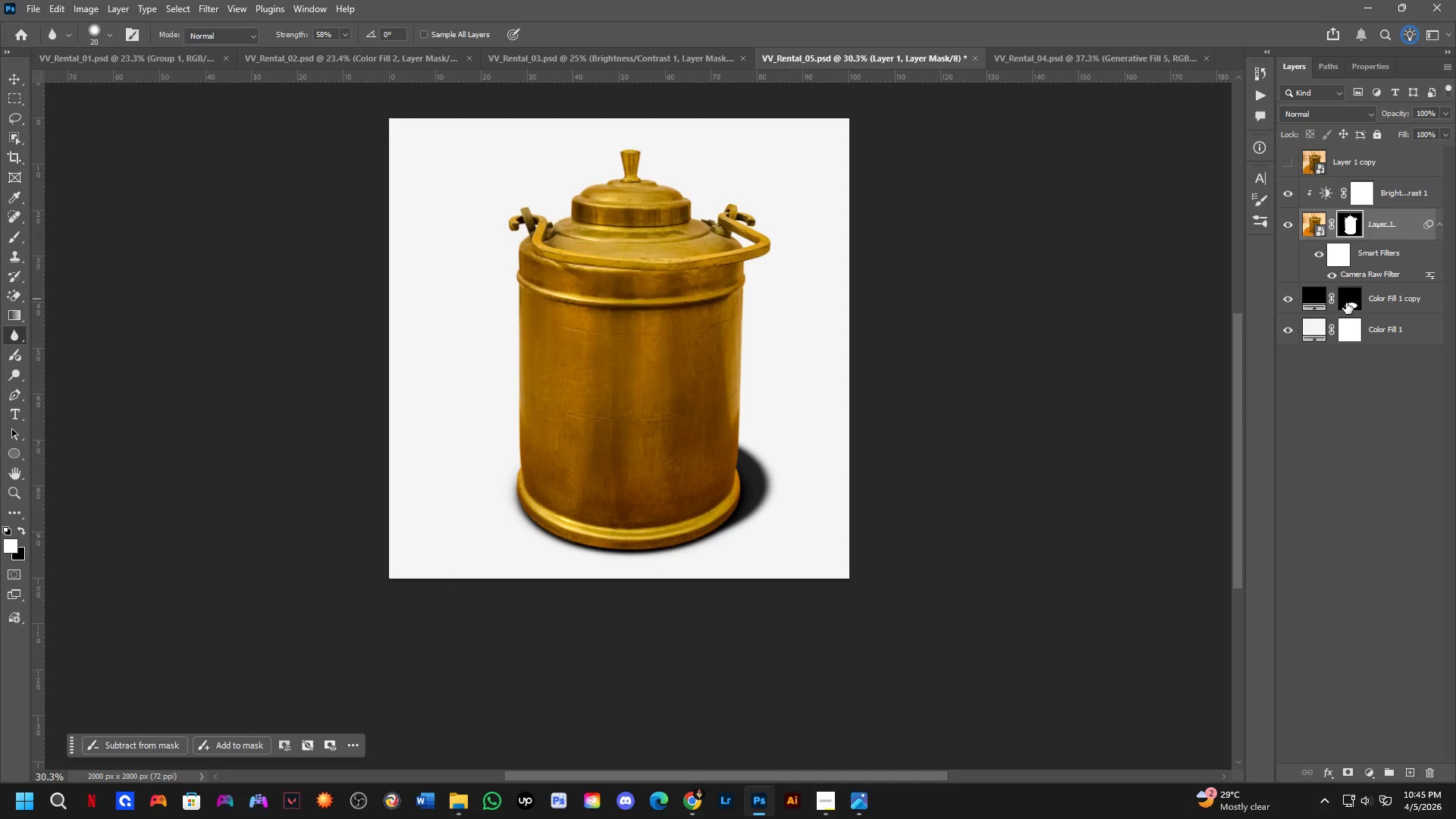 
left_click_drag(start_coordinate=[673, 457], to_coordinate=[695, 436])
 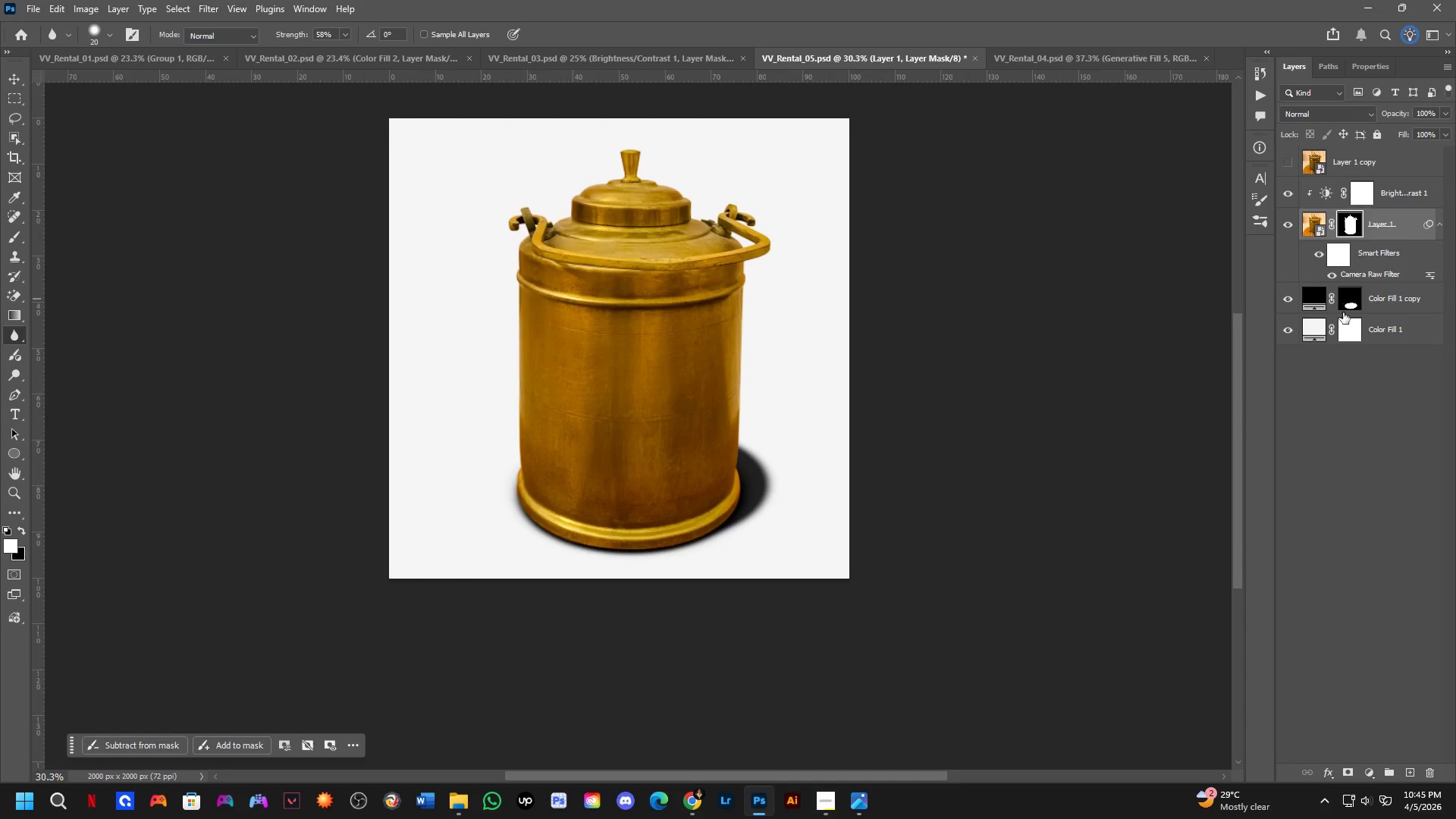 
scroll: coordinate [594, 391], scroll_direction: down, amount: 4.0
 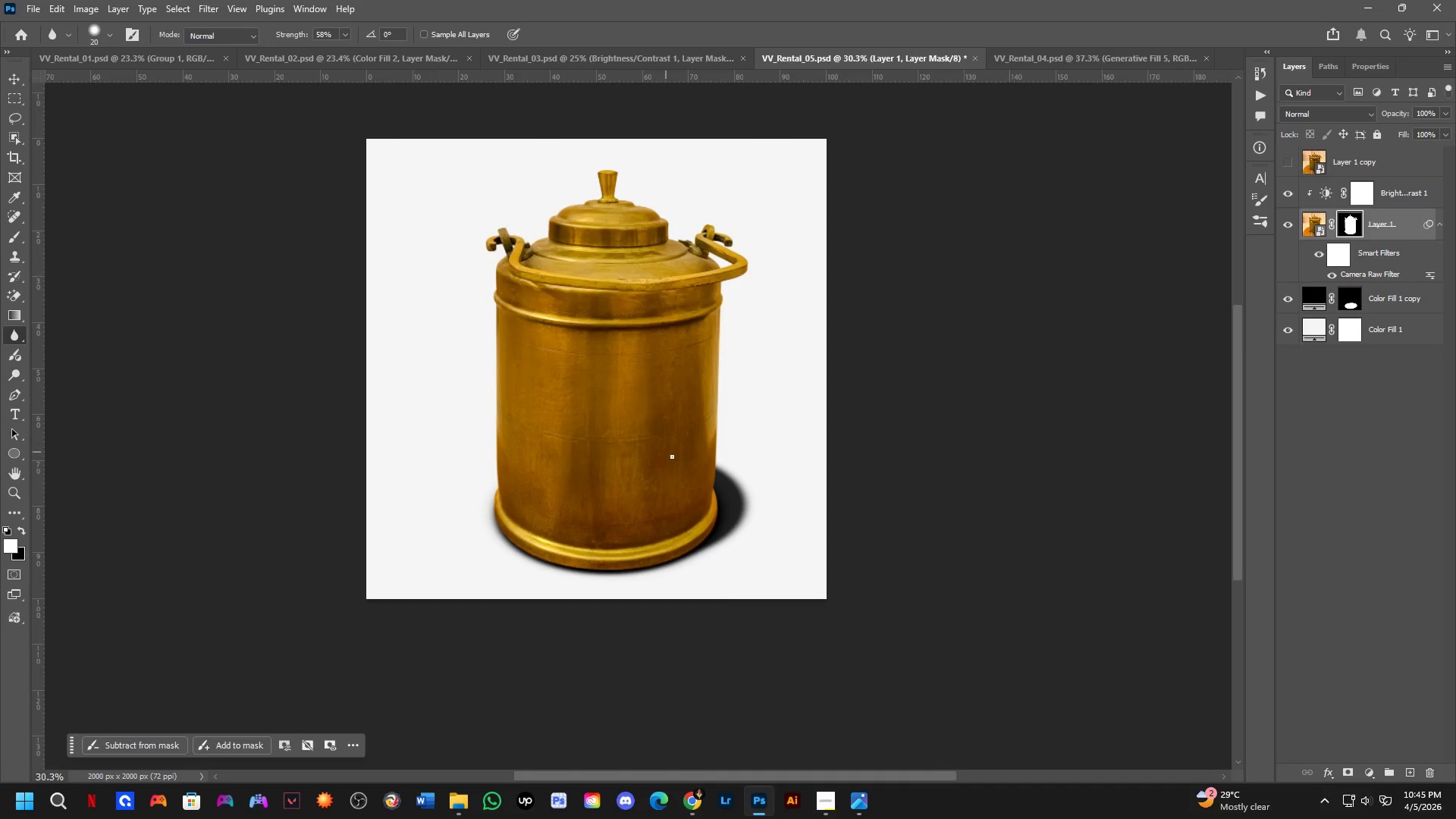 
left_click([1351, 293])
 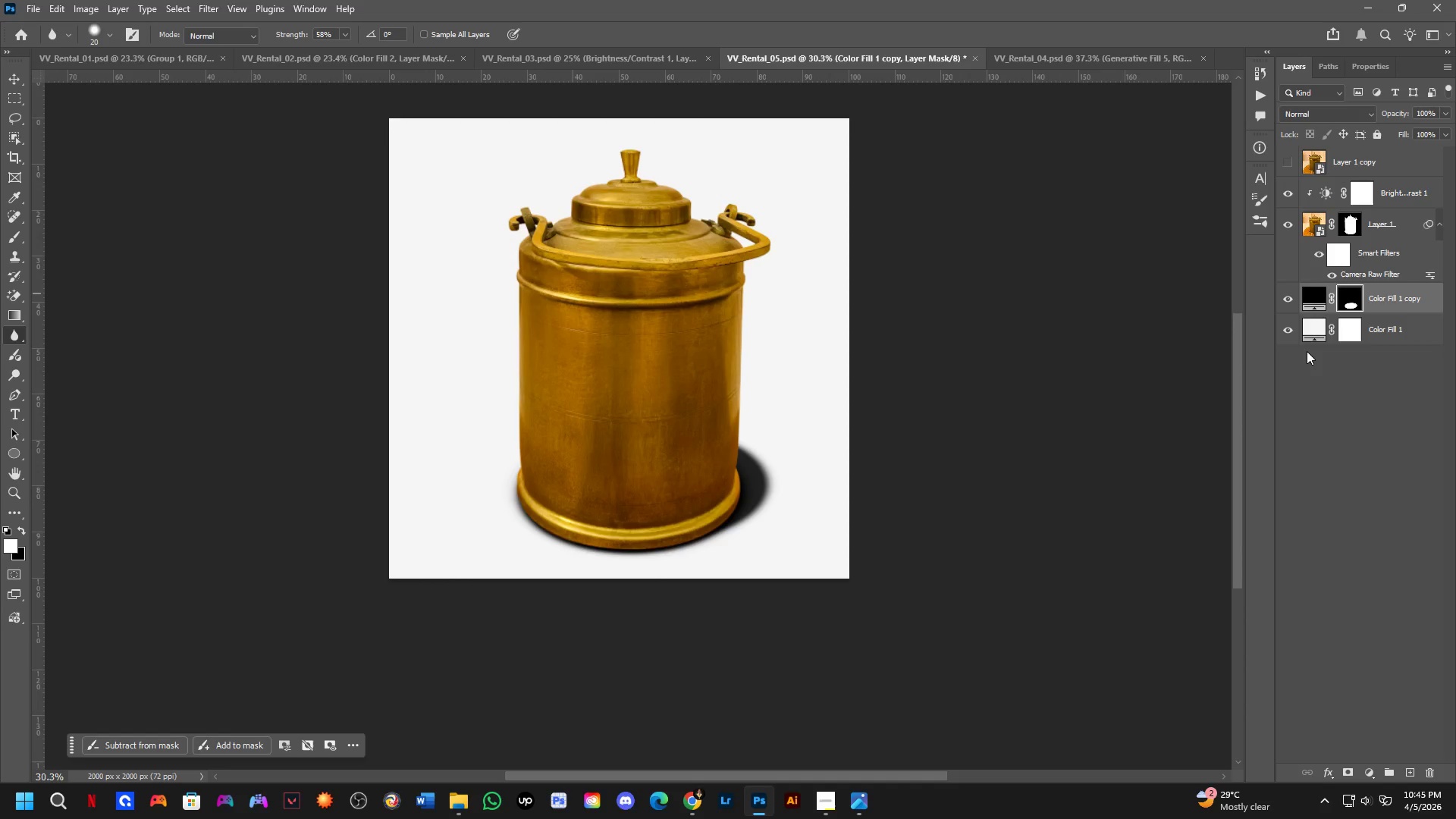 
key(Backspace)
 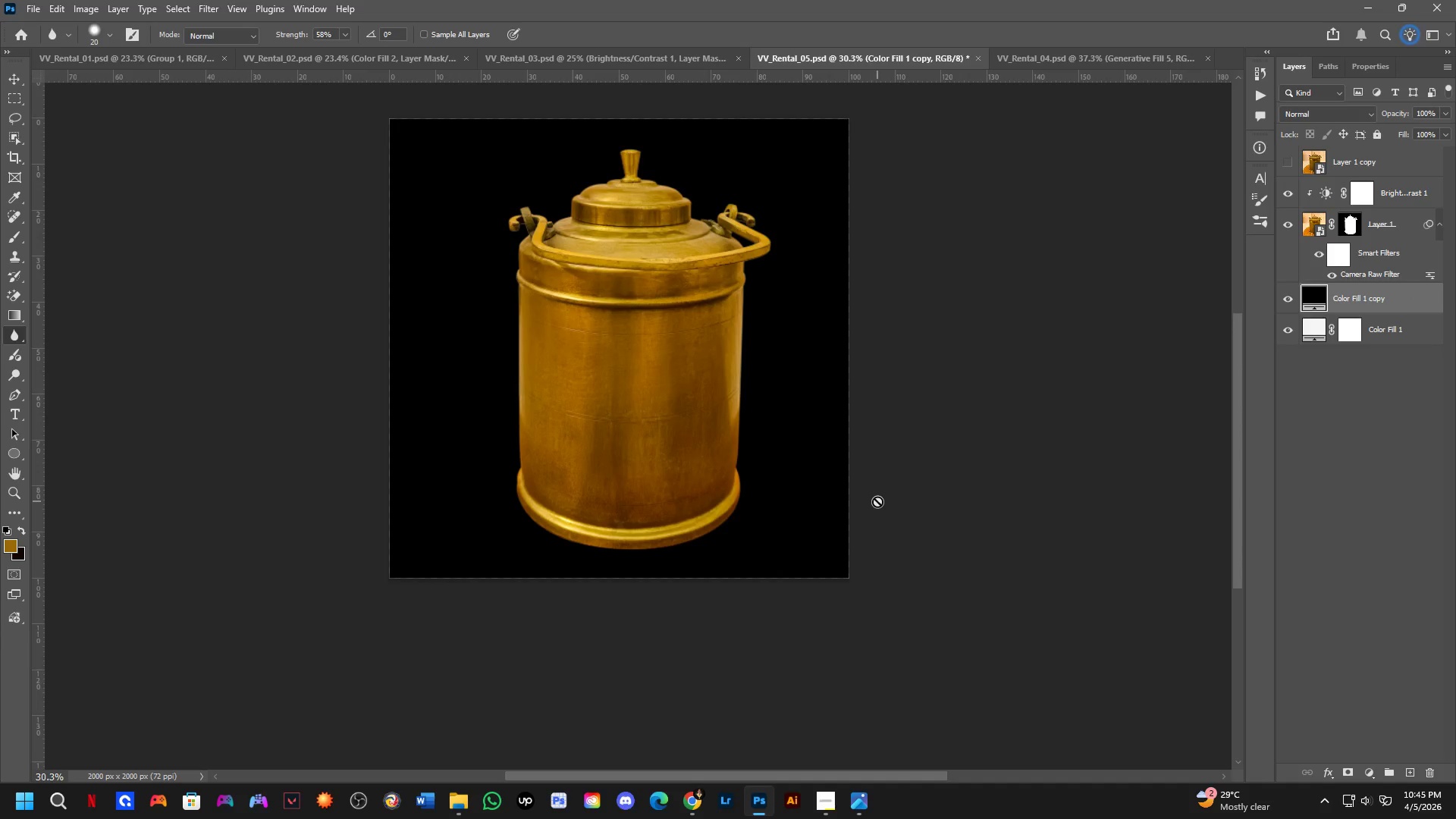 
key(Backspace)
 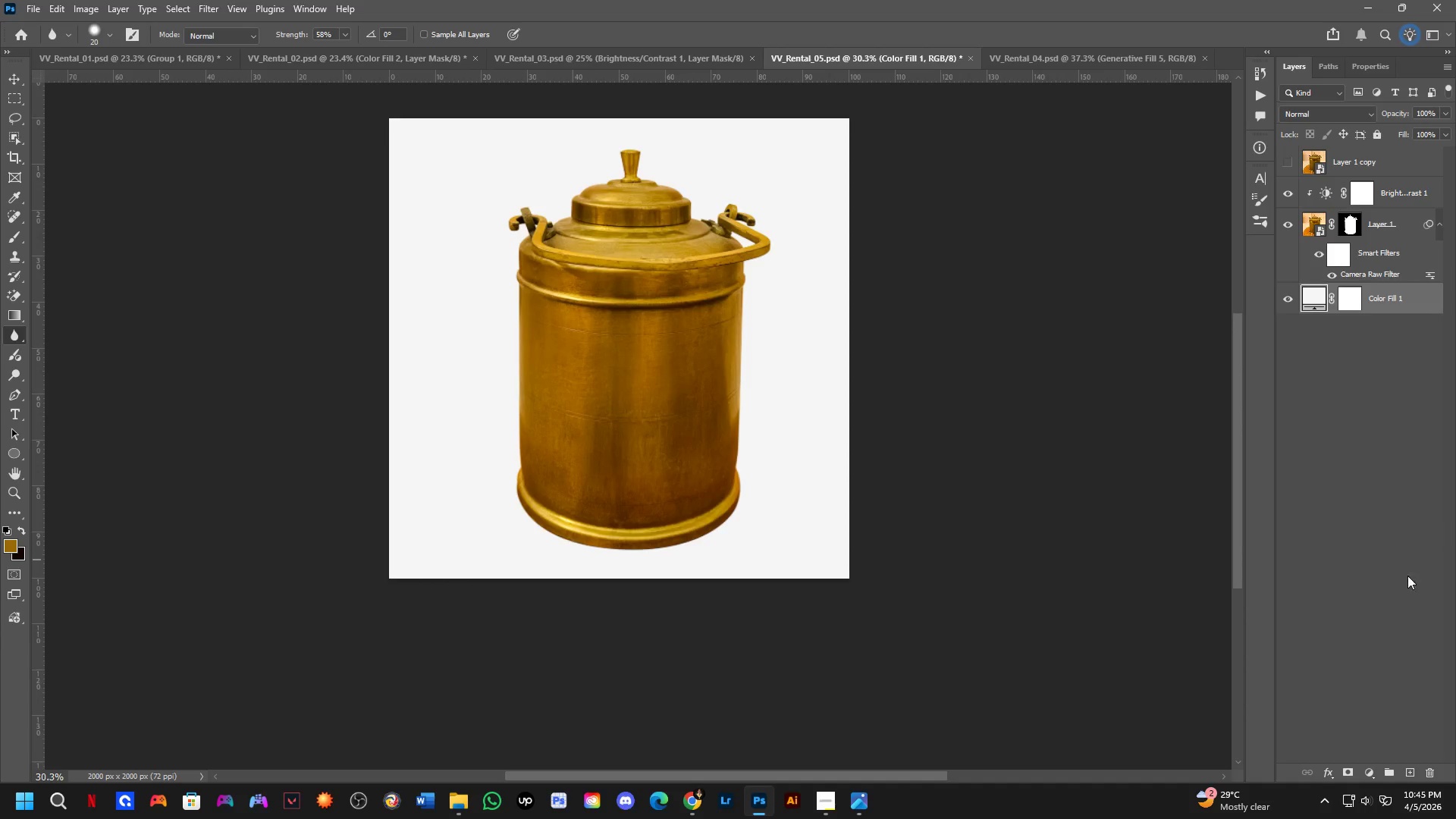 
key(Control+ControlLeft)
 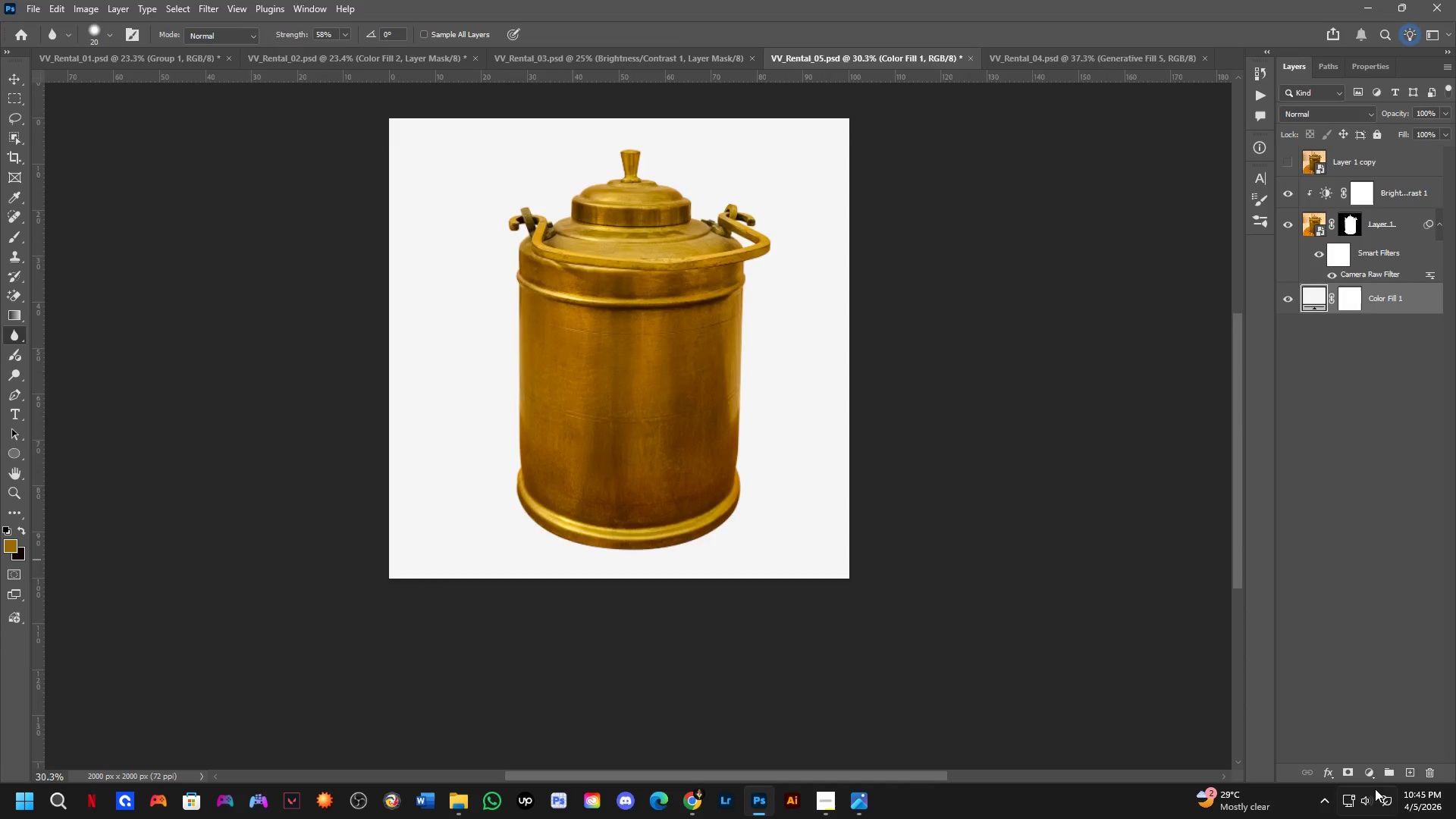 
key(Control+Z)
 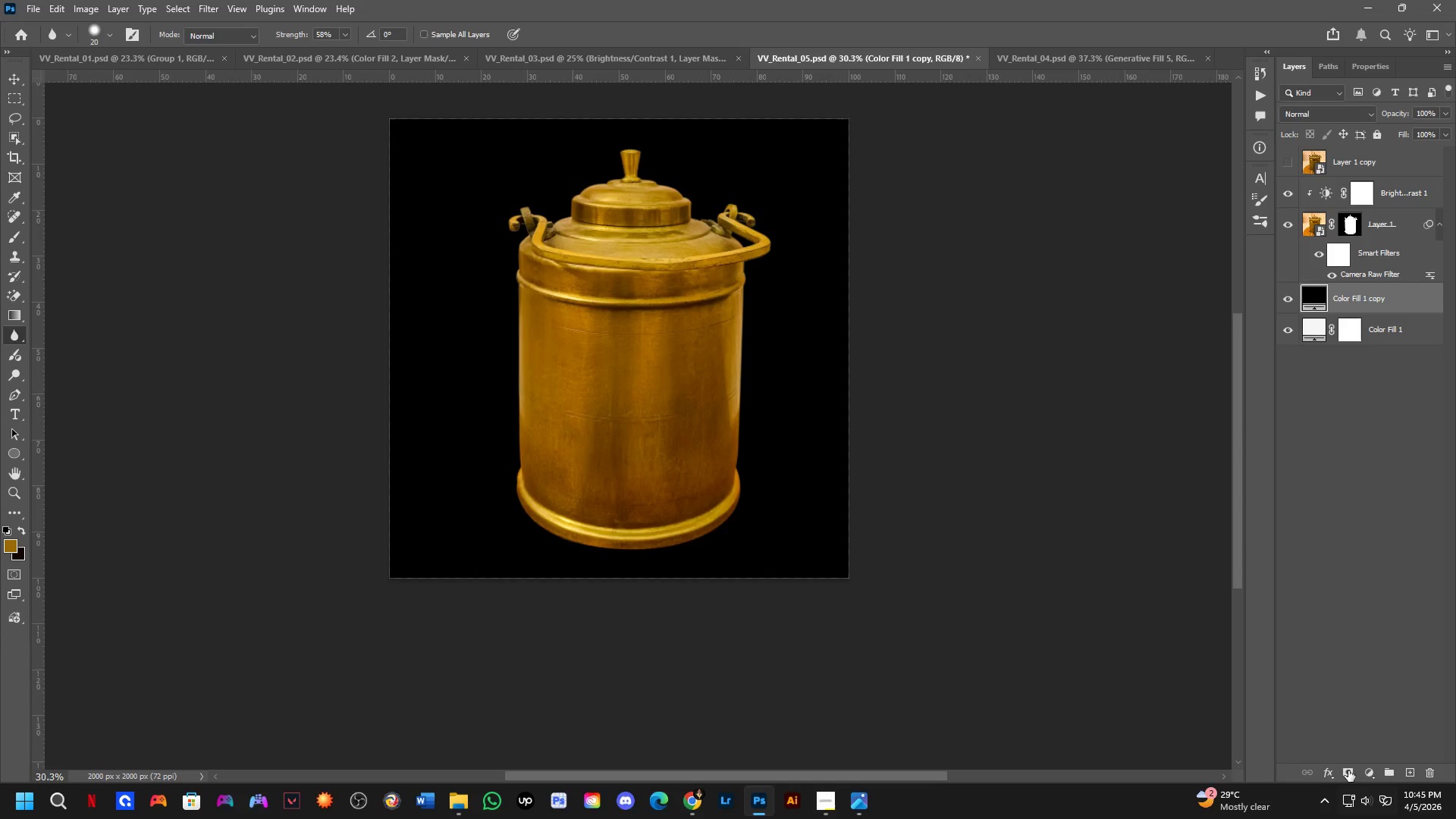 
left_click([1348, 769])
 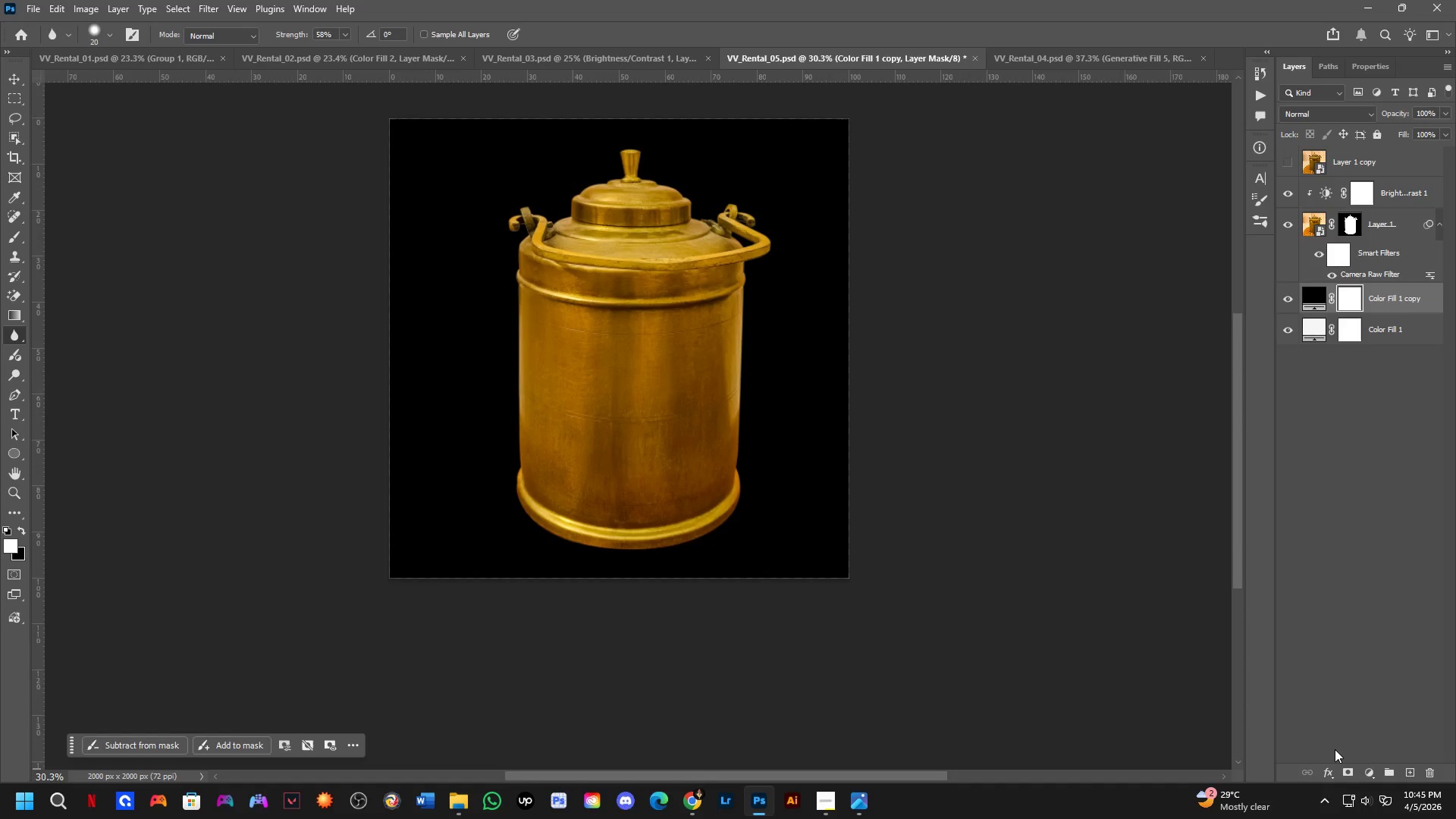 
key(Control+I)
 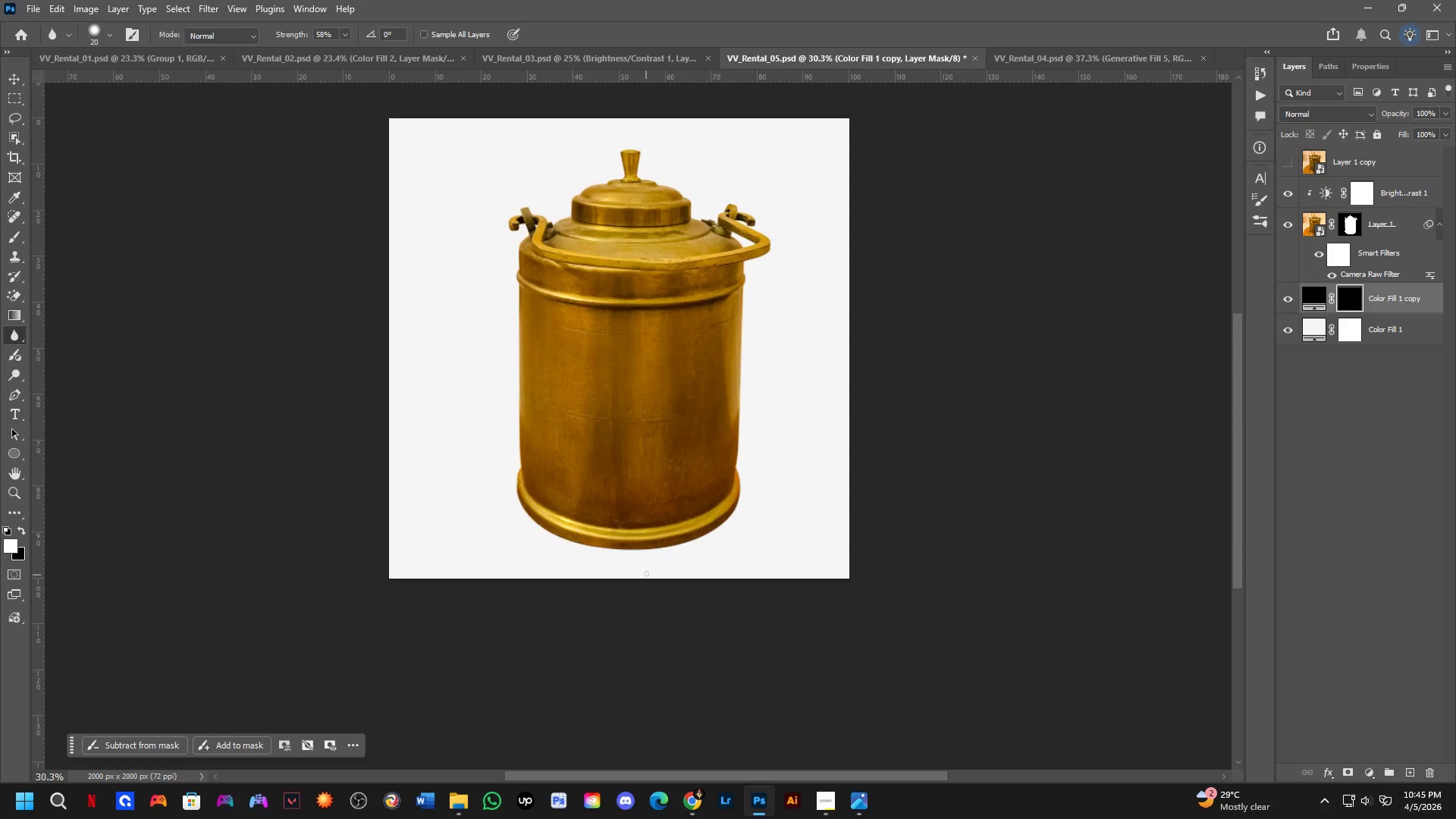 
hold_key(key=AltLeft, duration=0.8)
 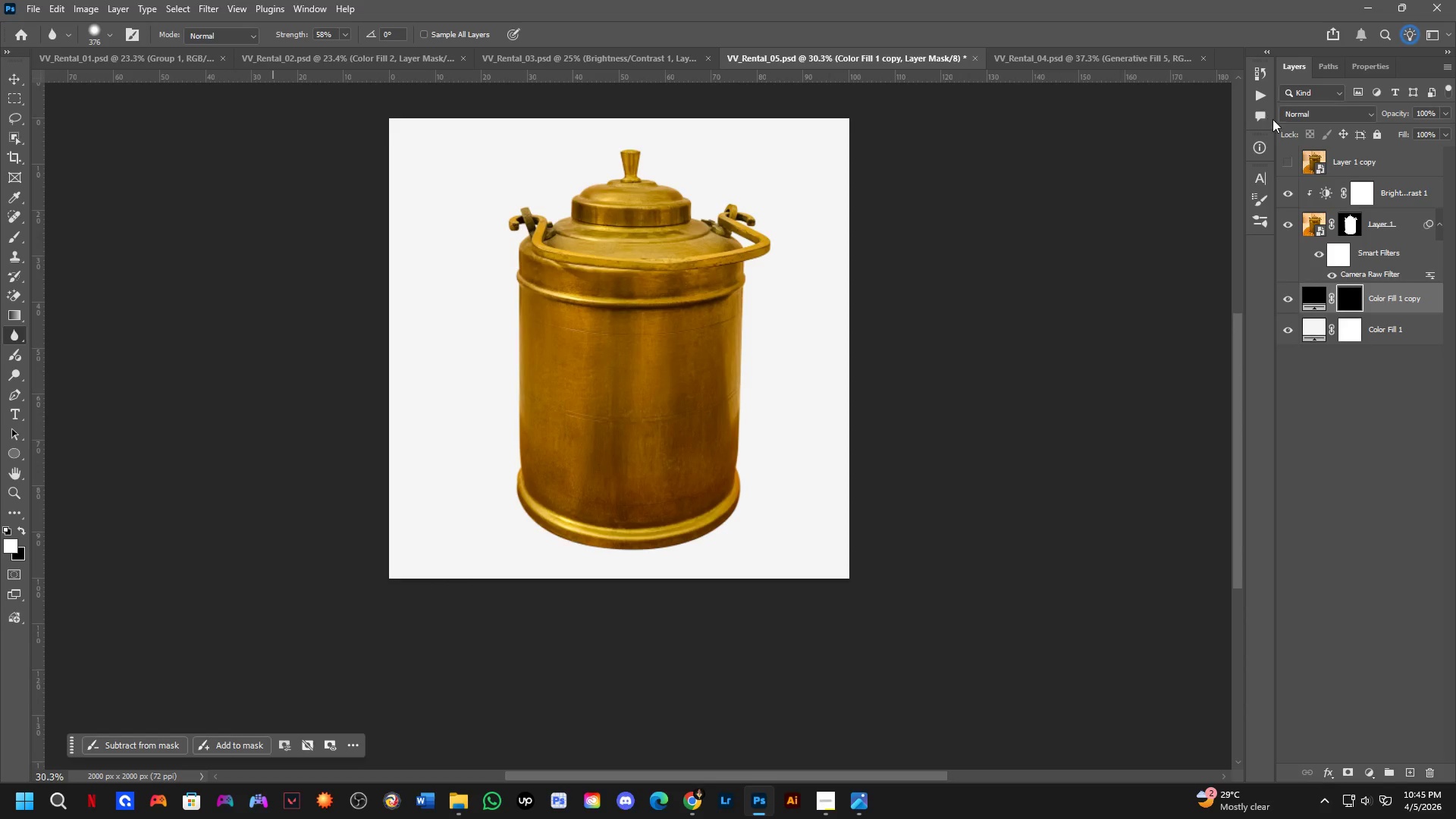 
left_click([1261, 98])
 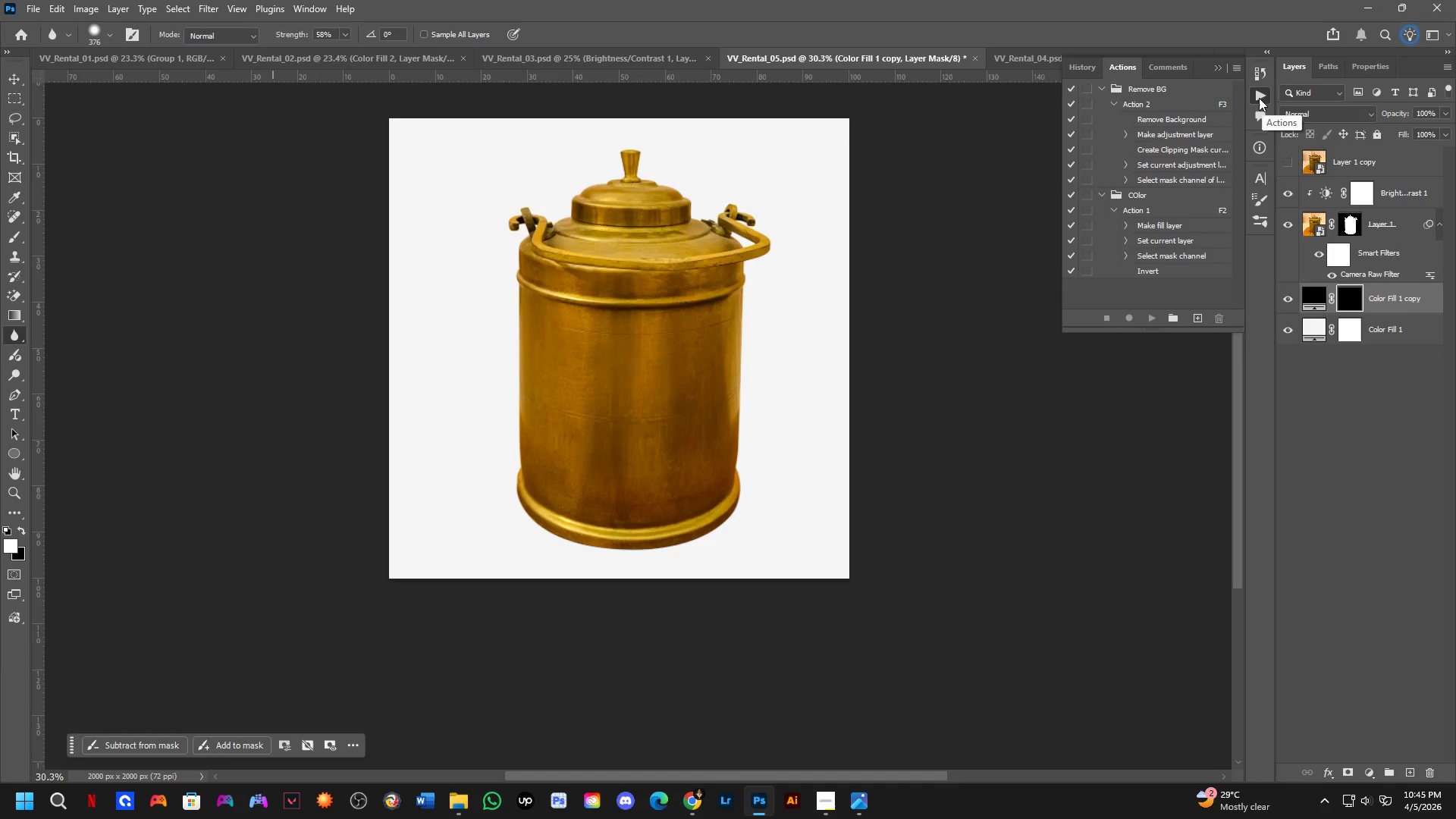 
left_click([1259, 98])
 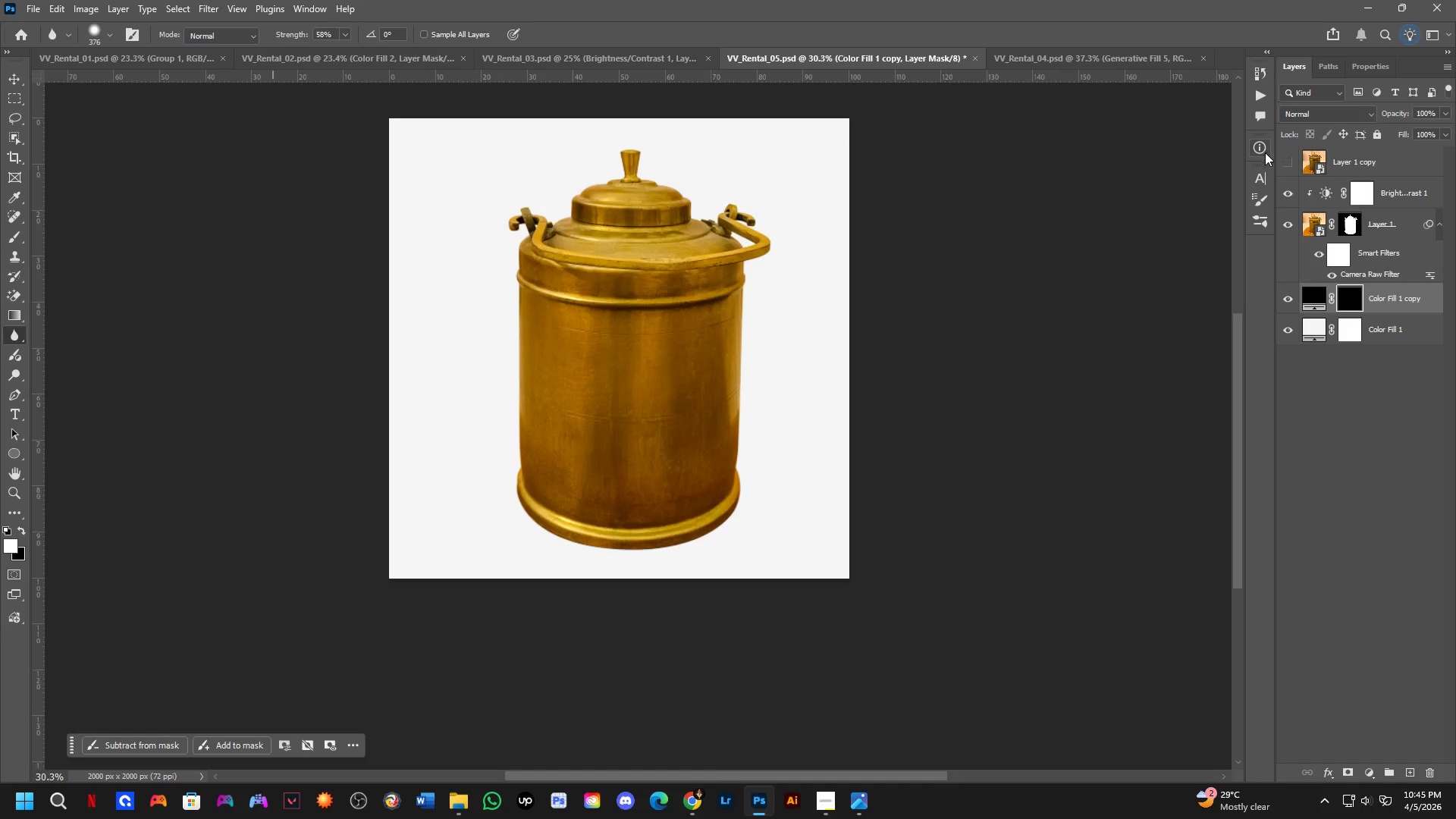 
left_click([1266, 184])
 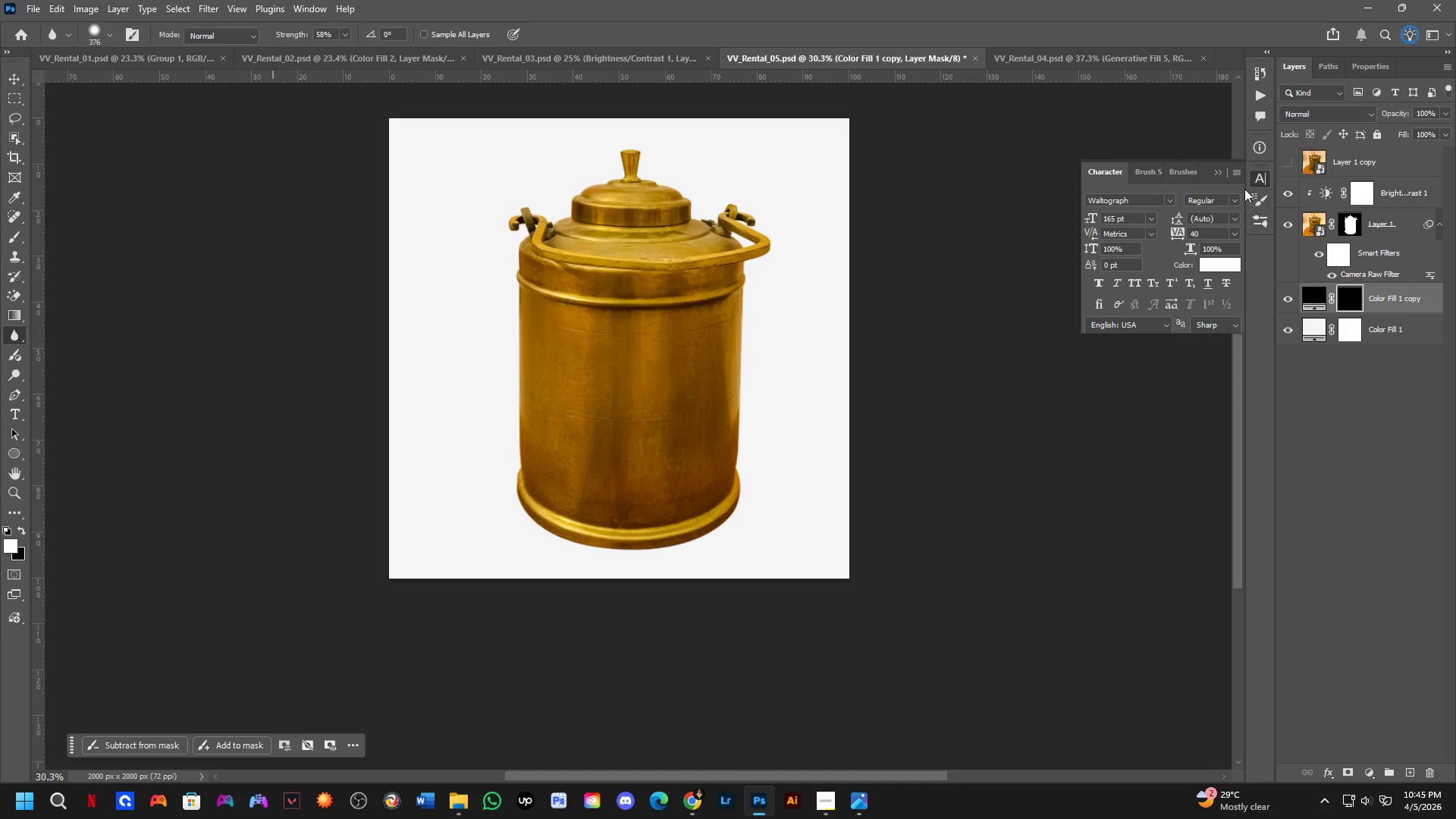 
left_click([1215, 171])
 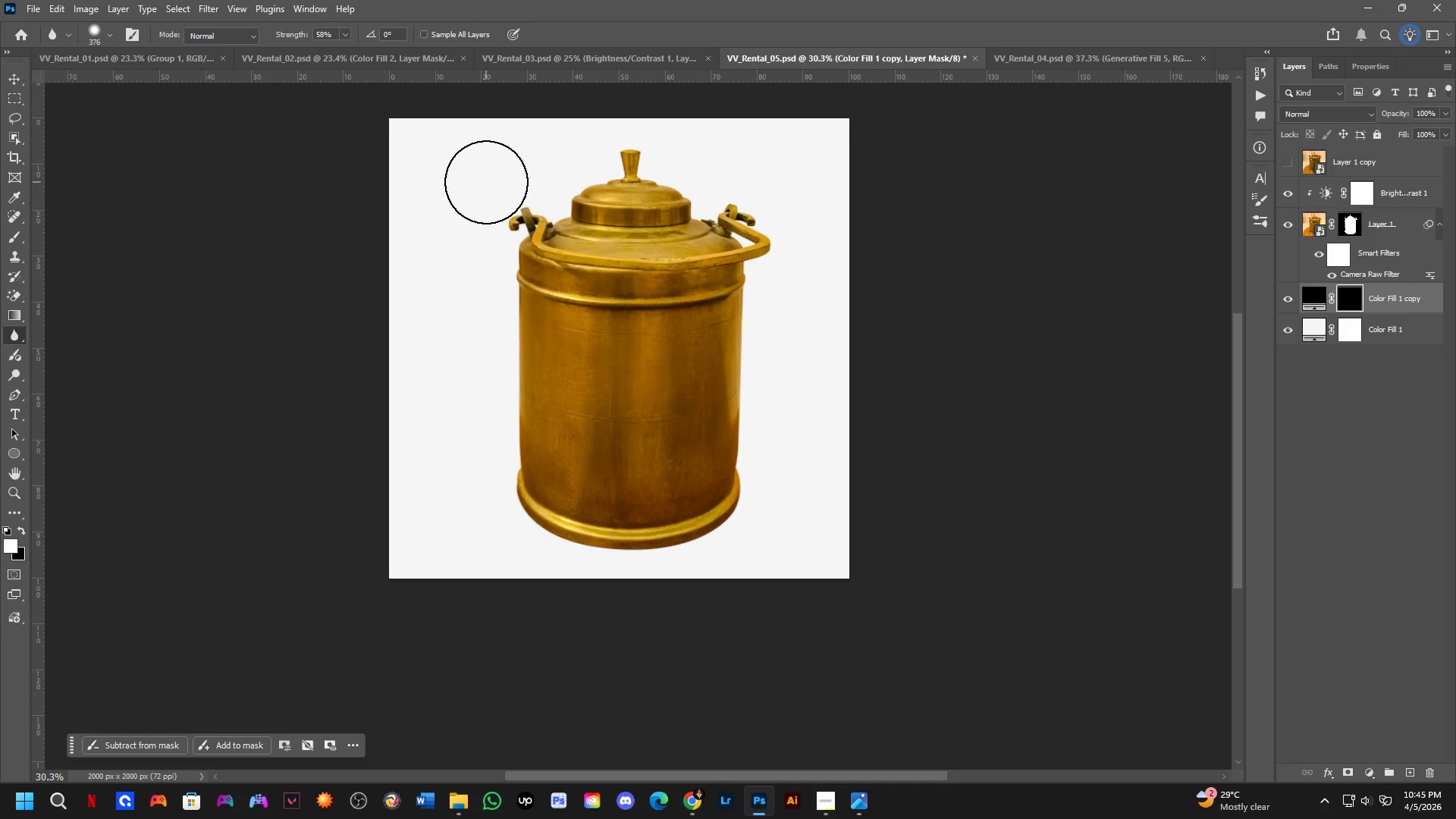 
hold_key(key=Space, duration=0.58)
 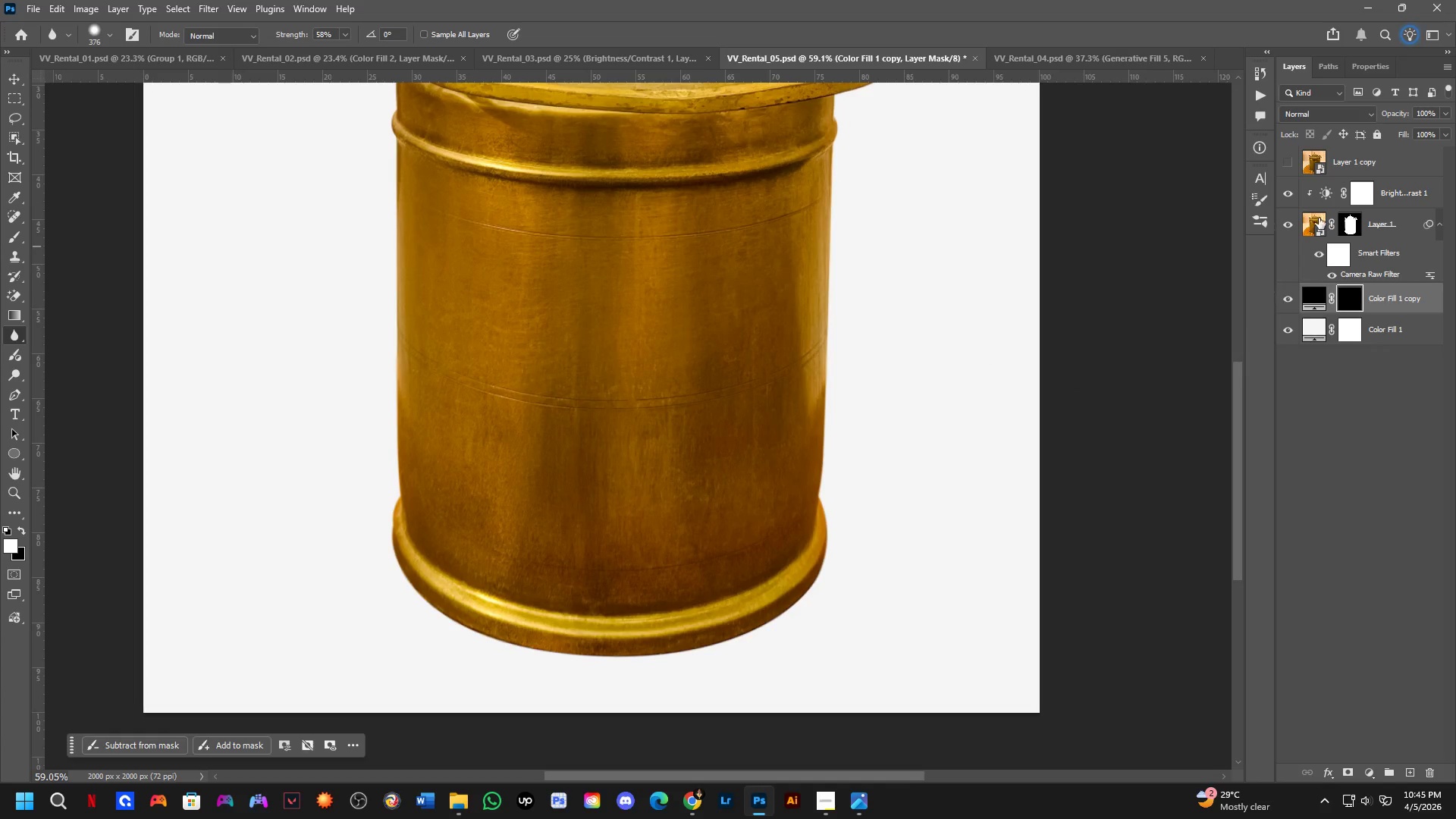 
left_click_drag(start_coordinate=[646, 562], to_coordinate=[632, 469])
 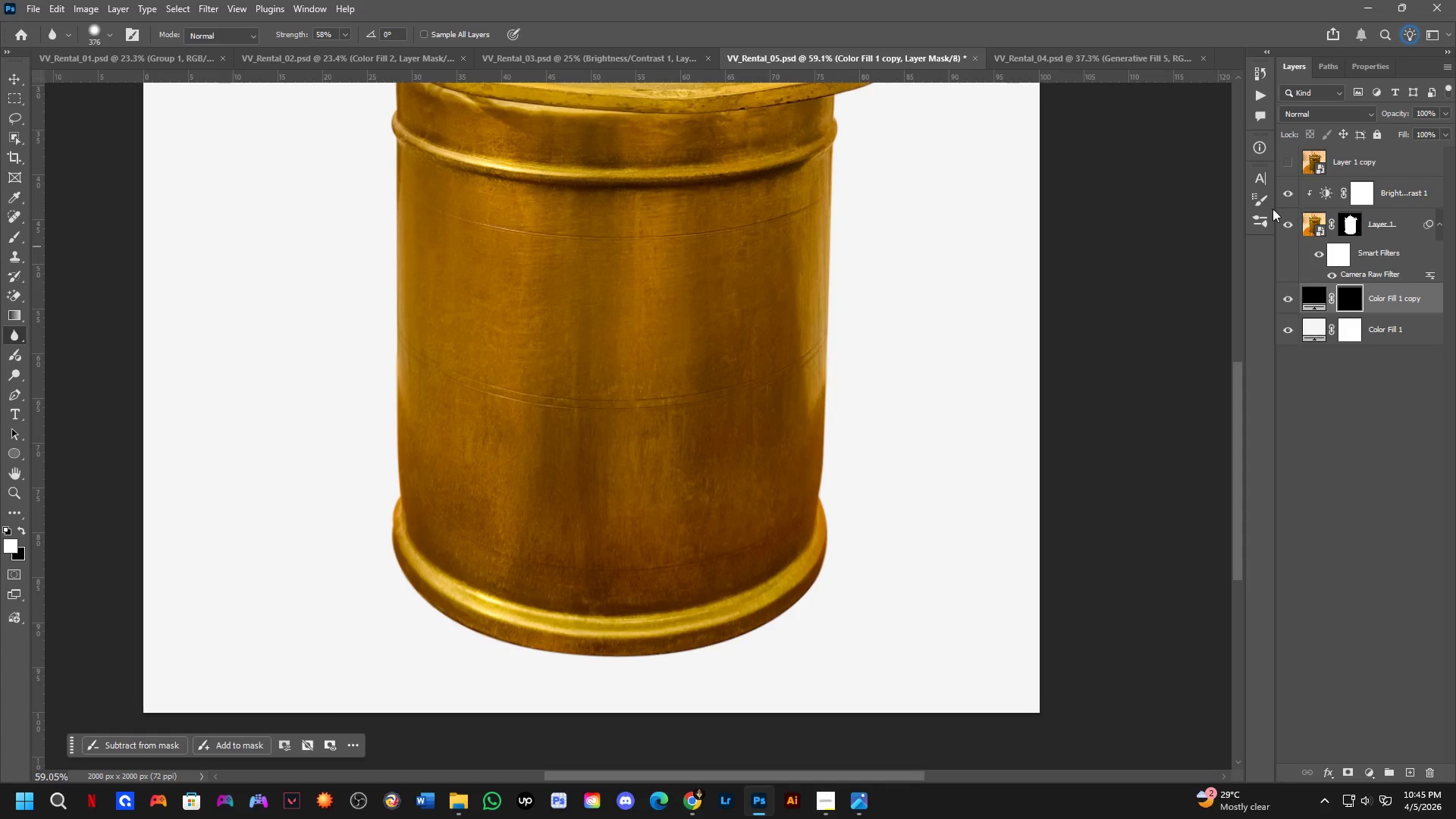 
scroll: coordinate [633, 403], scroll_direction: up, amount: 7.0
 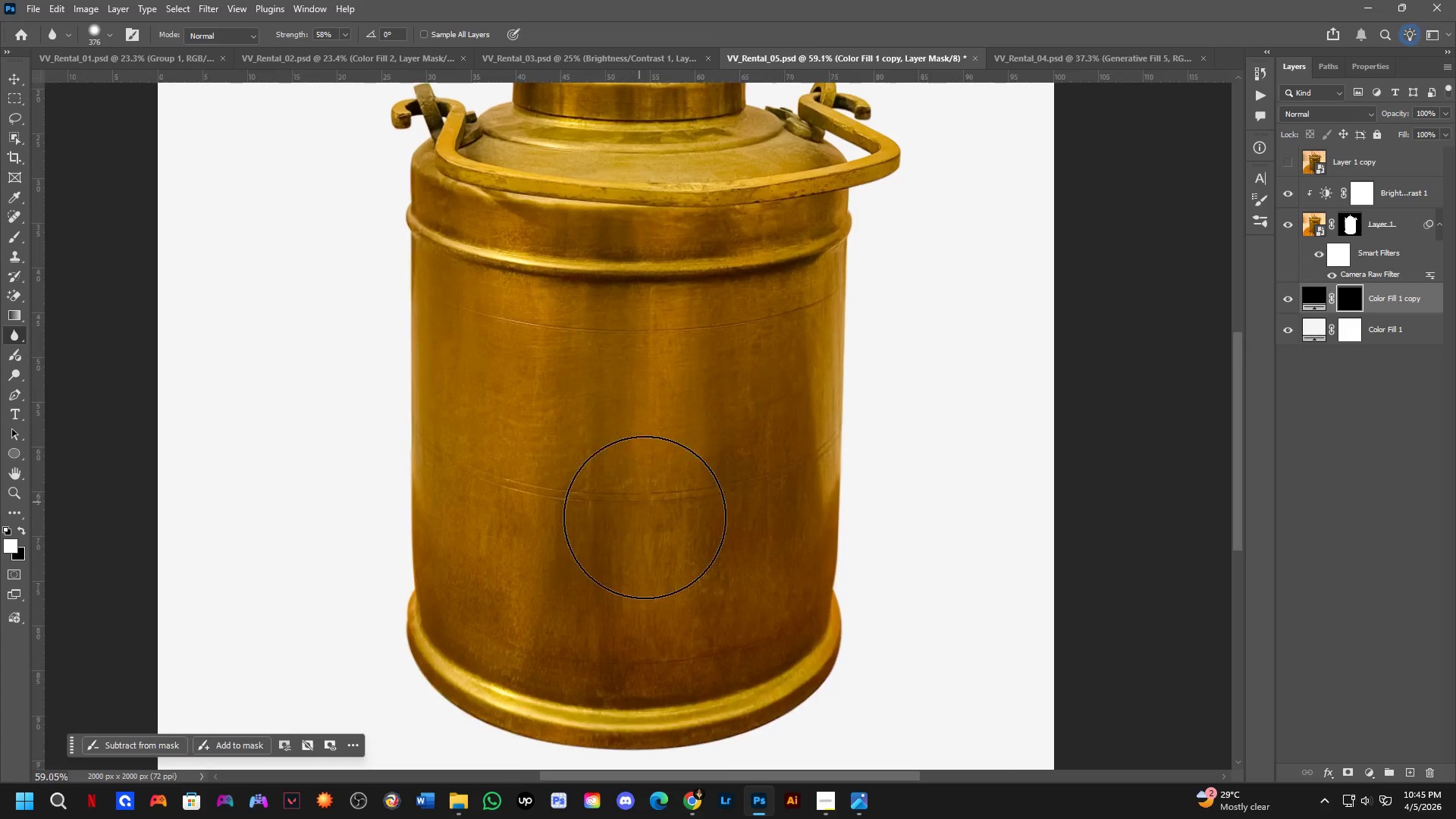 
left_click([1260, 205])
 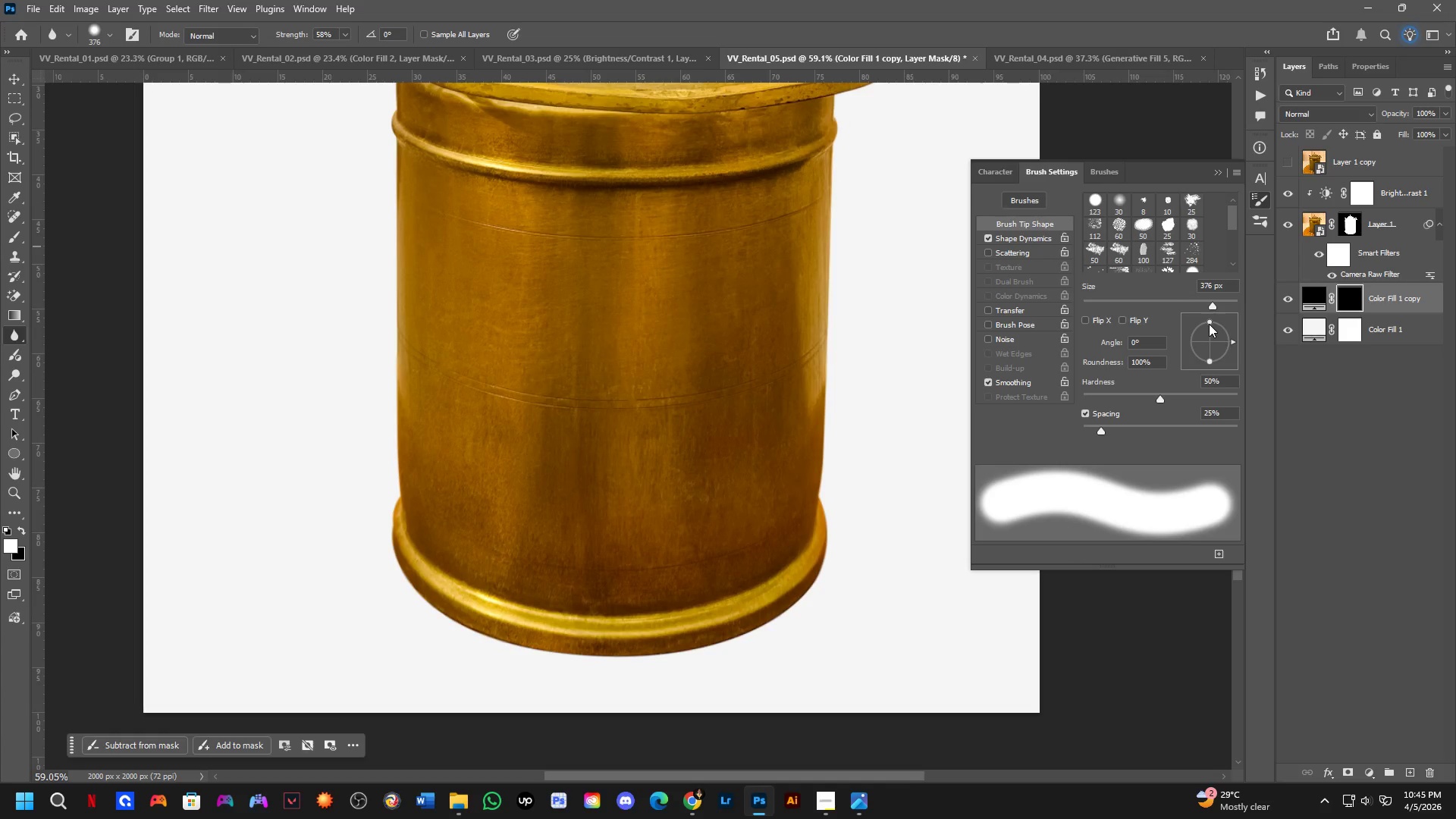 
left_click_drag(start_coordinate=[1208, 322], to_coordinate=[1207, 336])
 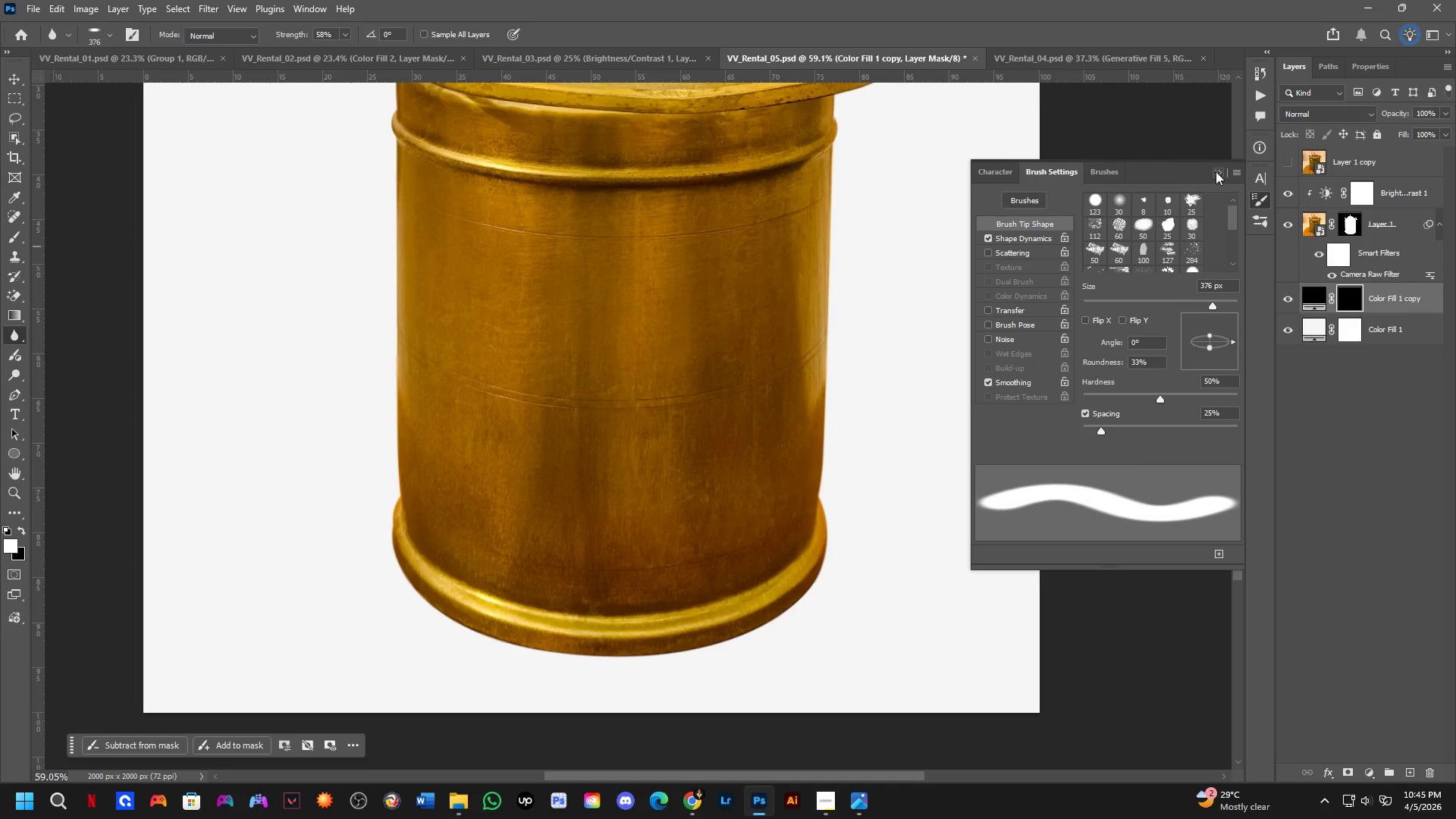 
left_click([1216, 171])
 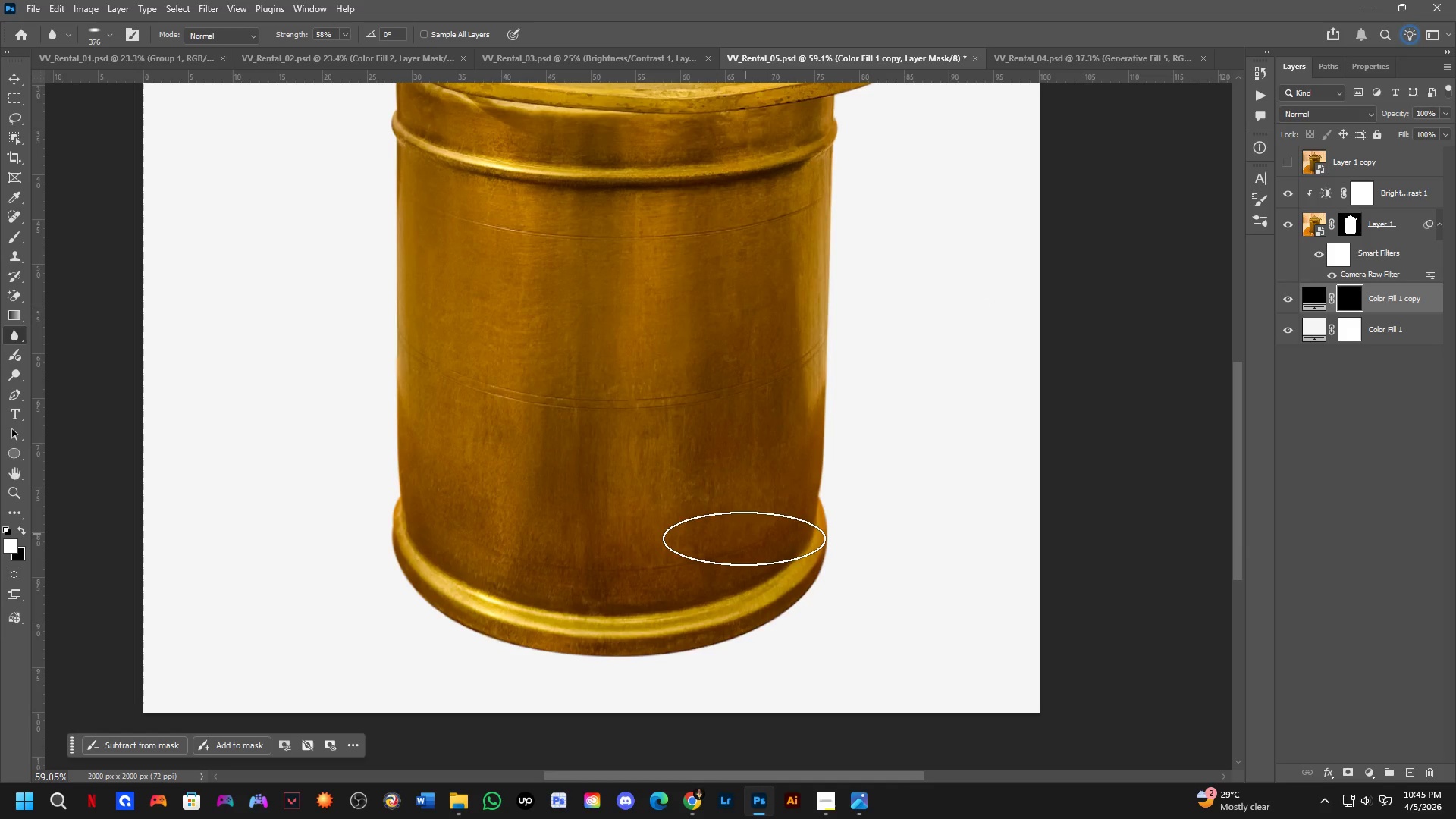 
hold_key(key=AltLeft, duration=1.88)
 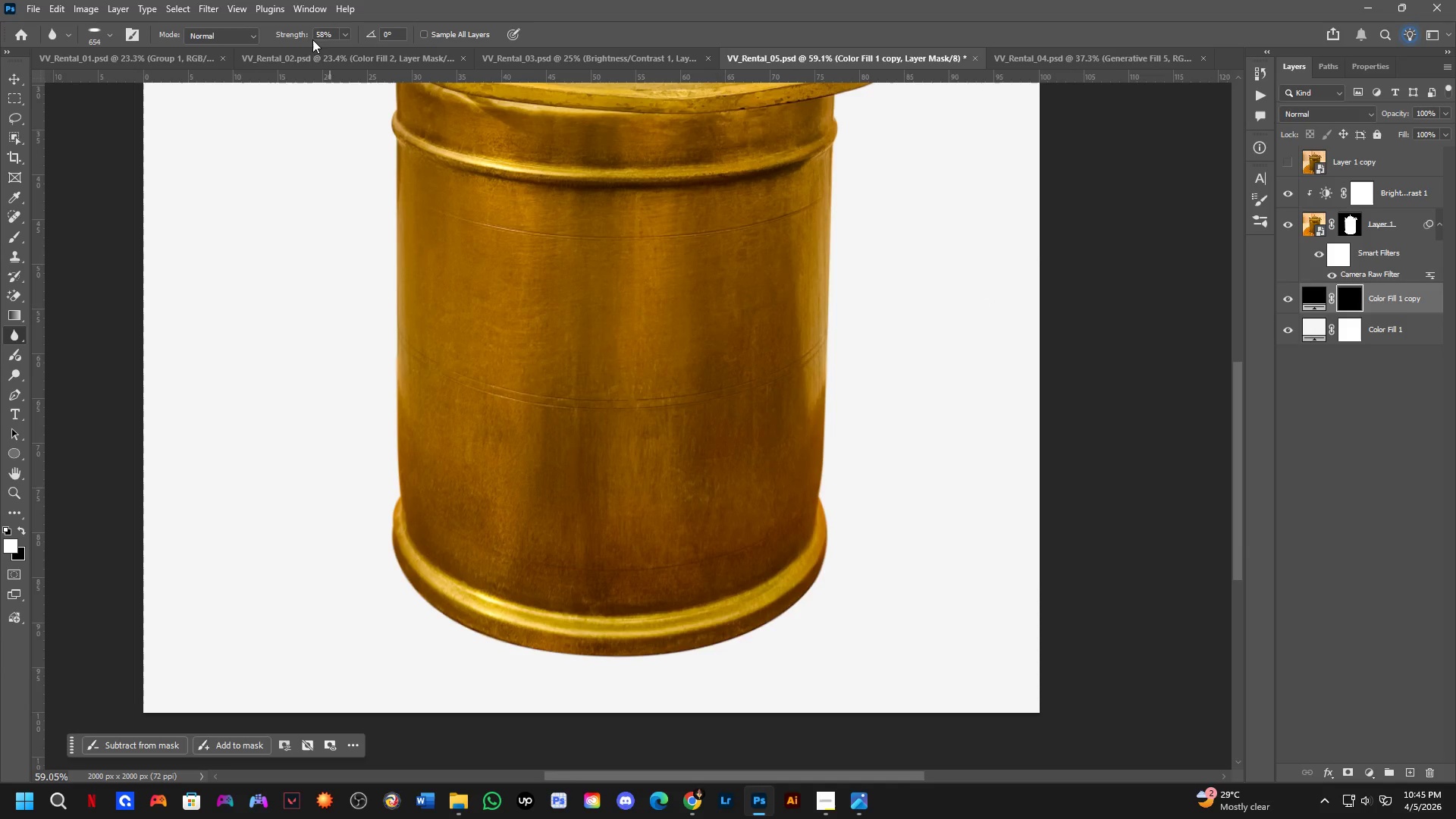 
left_click_drag(start_coordinate=[290, 33], to_coordinate=[425, 71])
 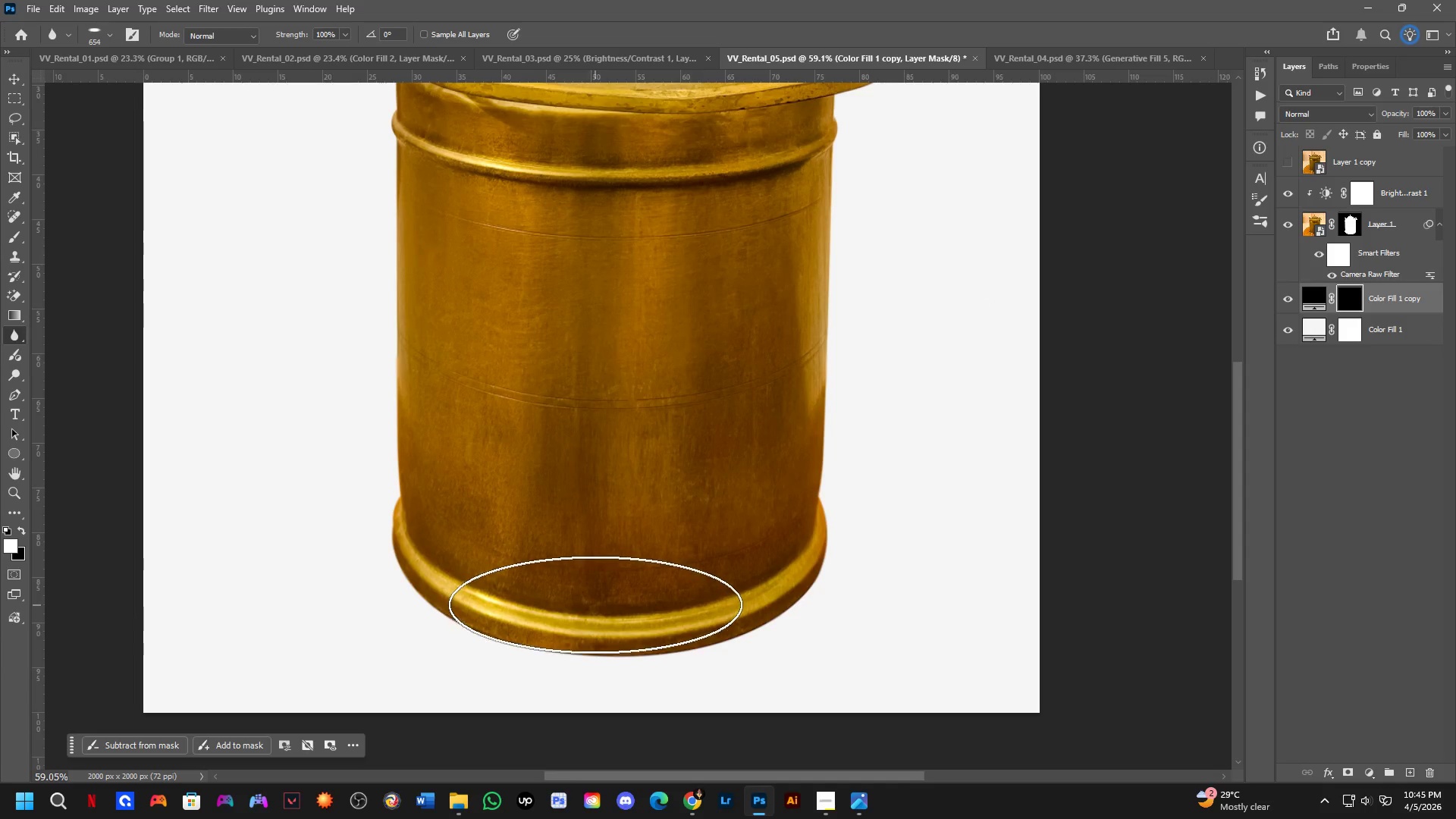 
double_click([599, 610])
 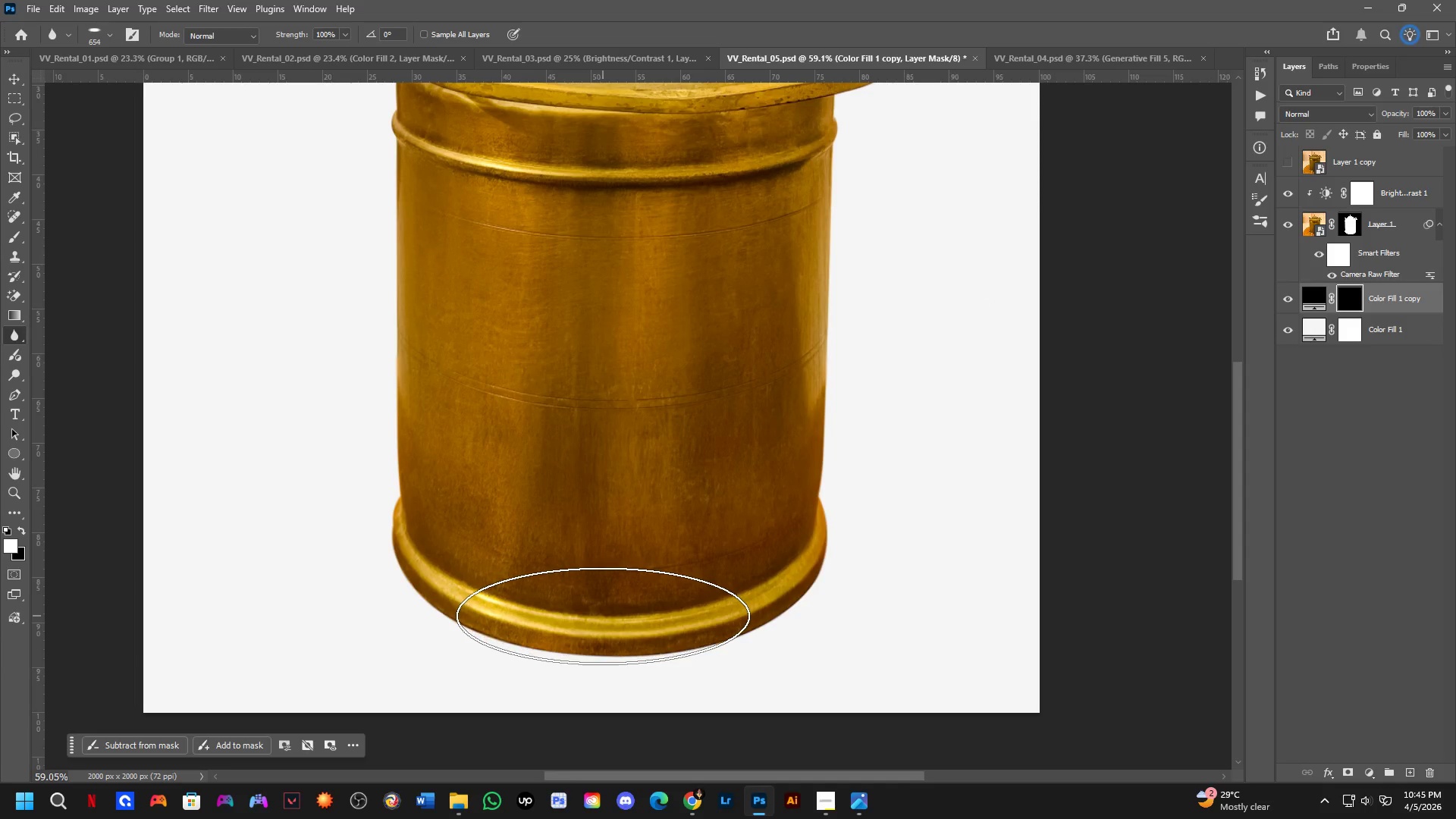 
triple_click([603, 616])
 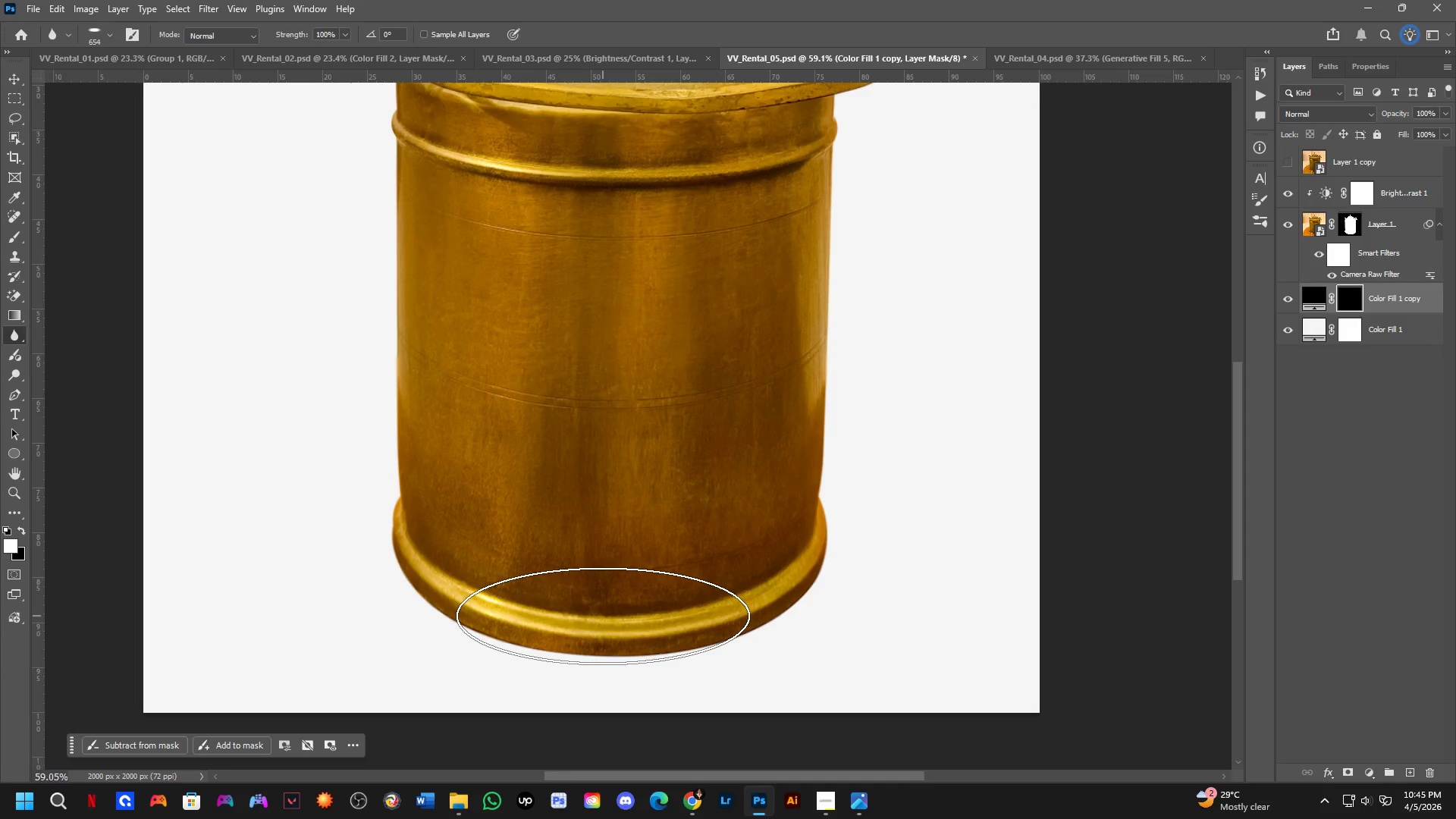 
key(X)
 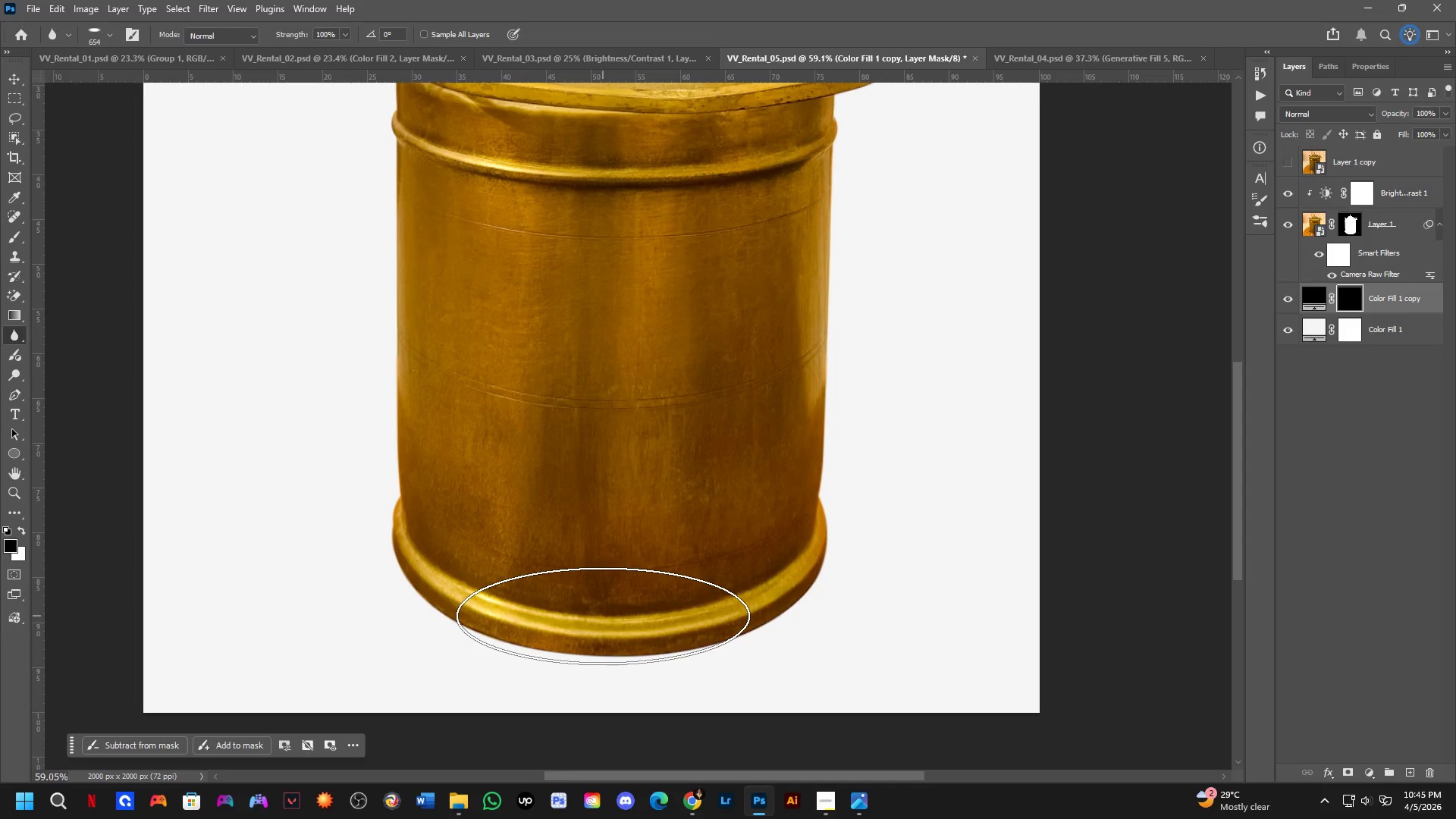 
triple_click([603, 616])
 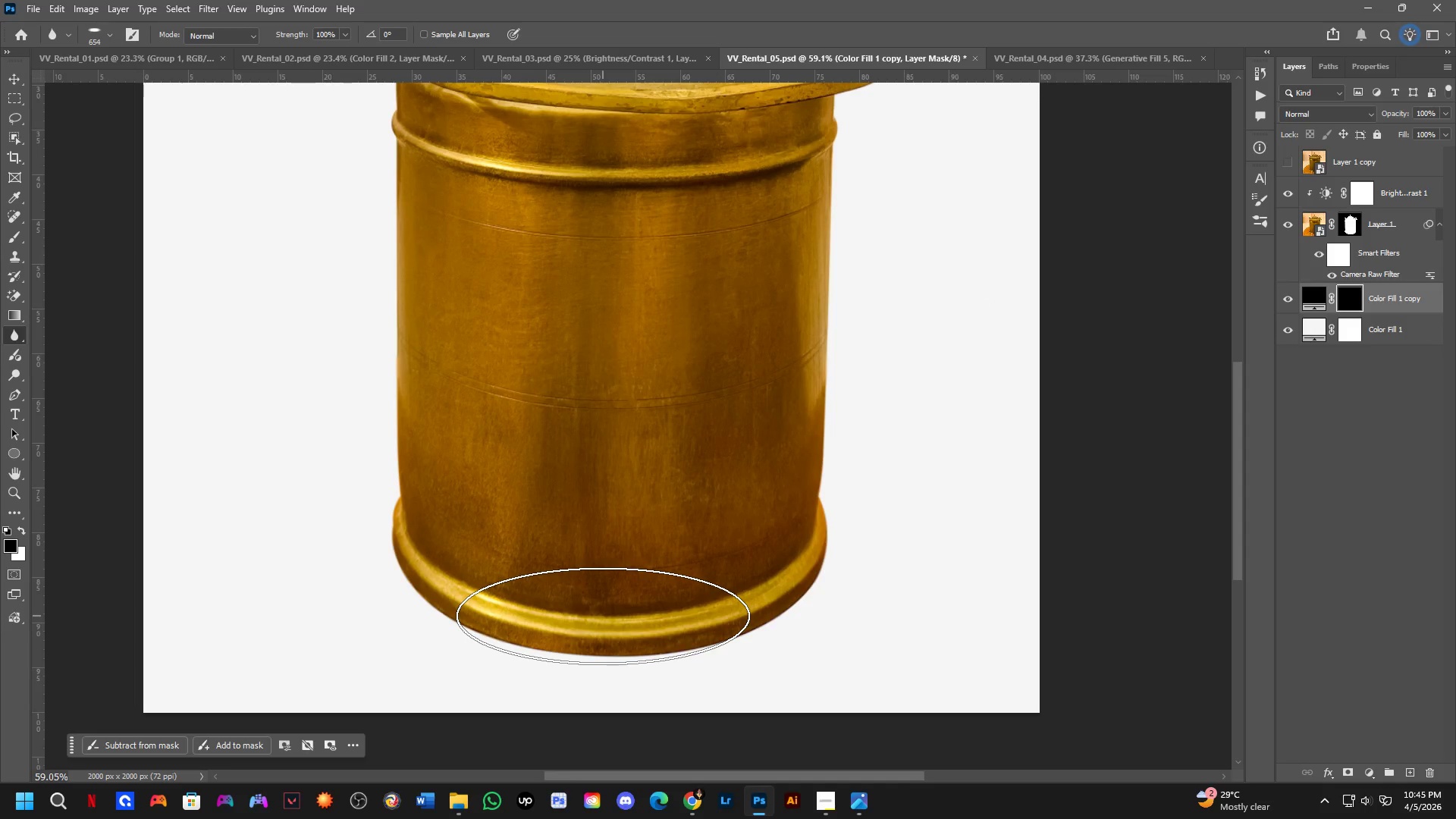 
key(Control+Z)
 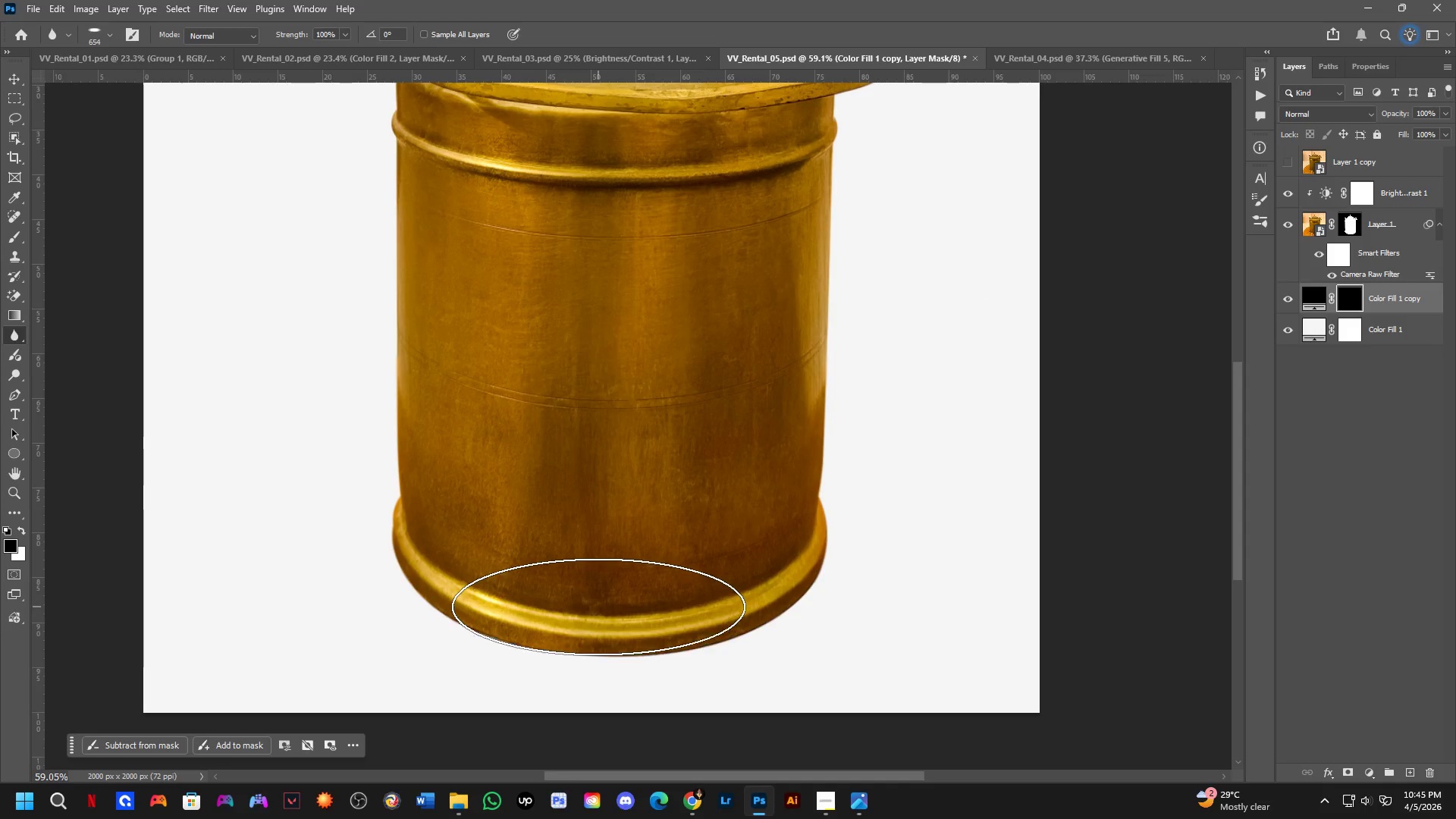 
key(B)
 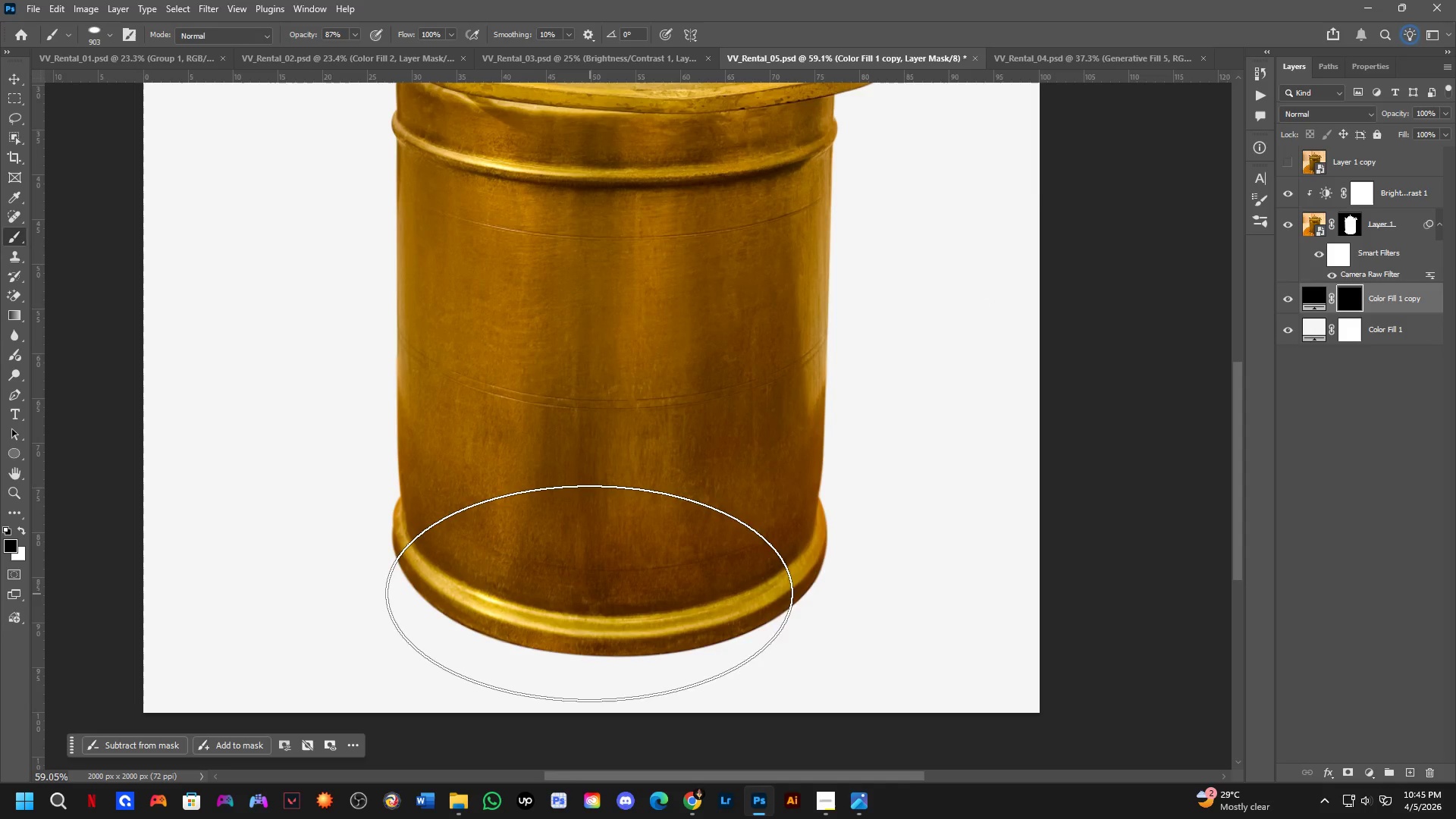 
hold_key(key=AltLeft, duration=0.38)
 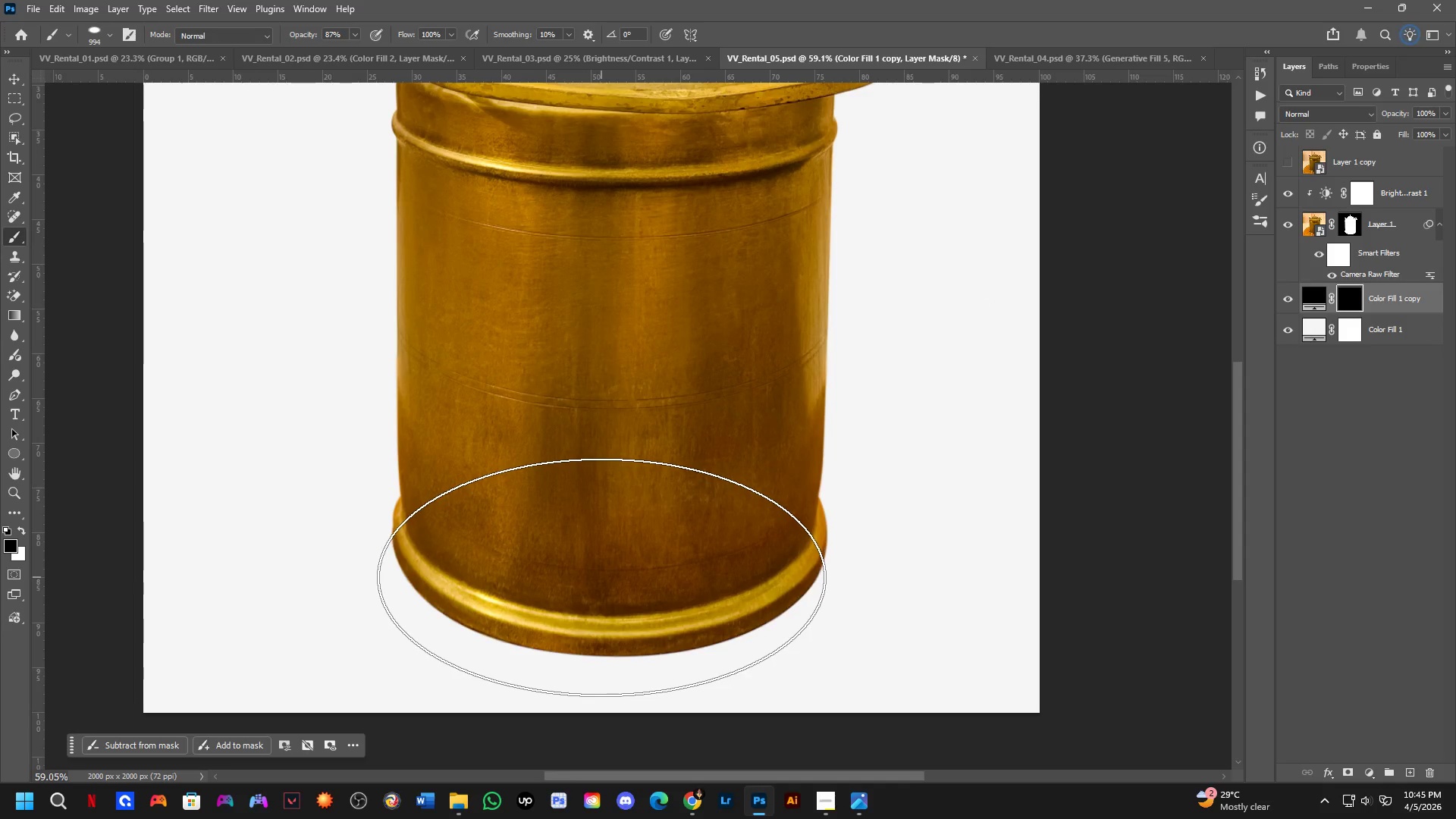 
left_click([601, 577])
 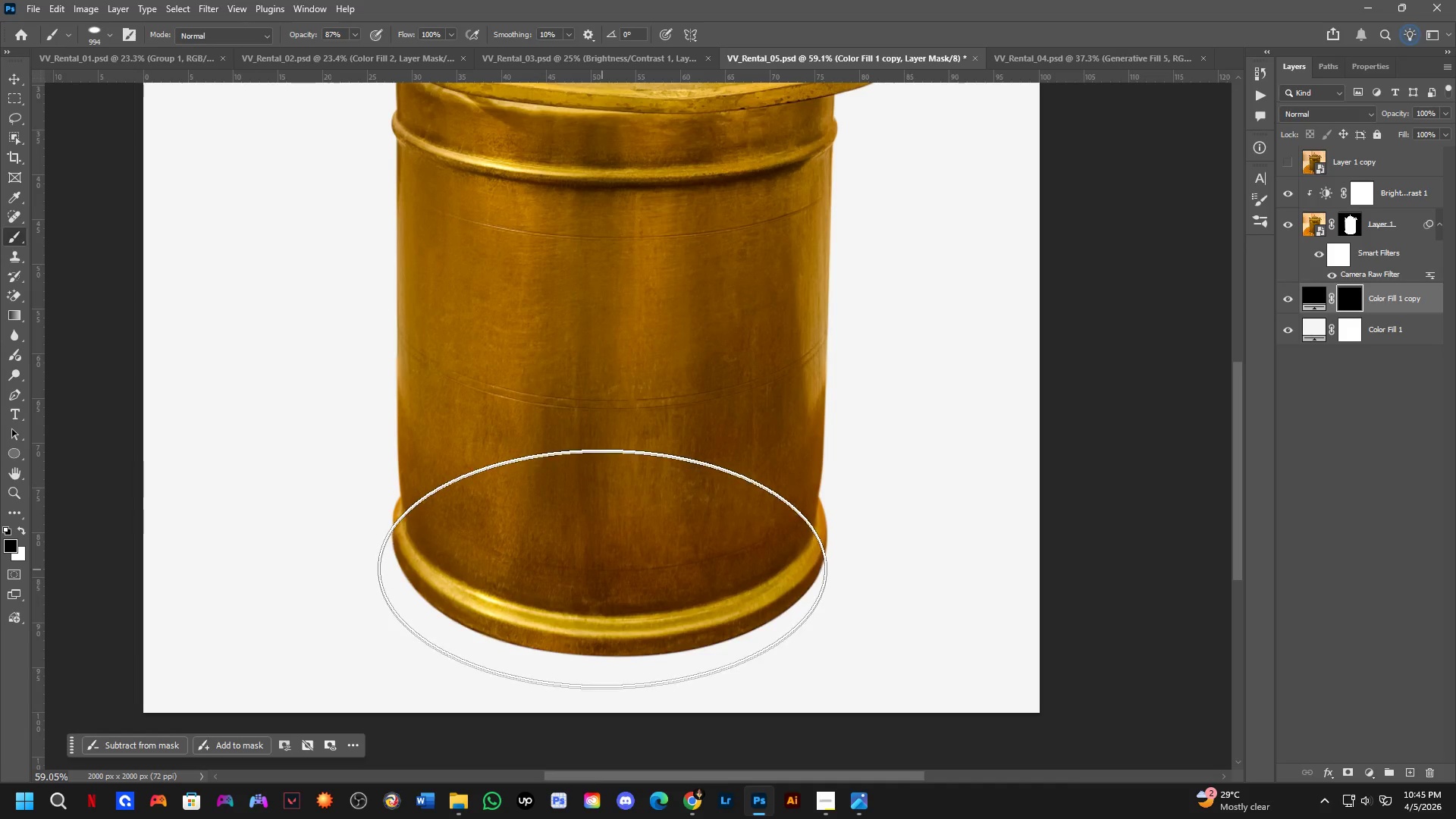 
key(X)
 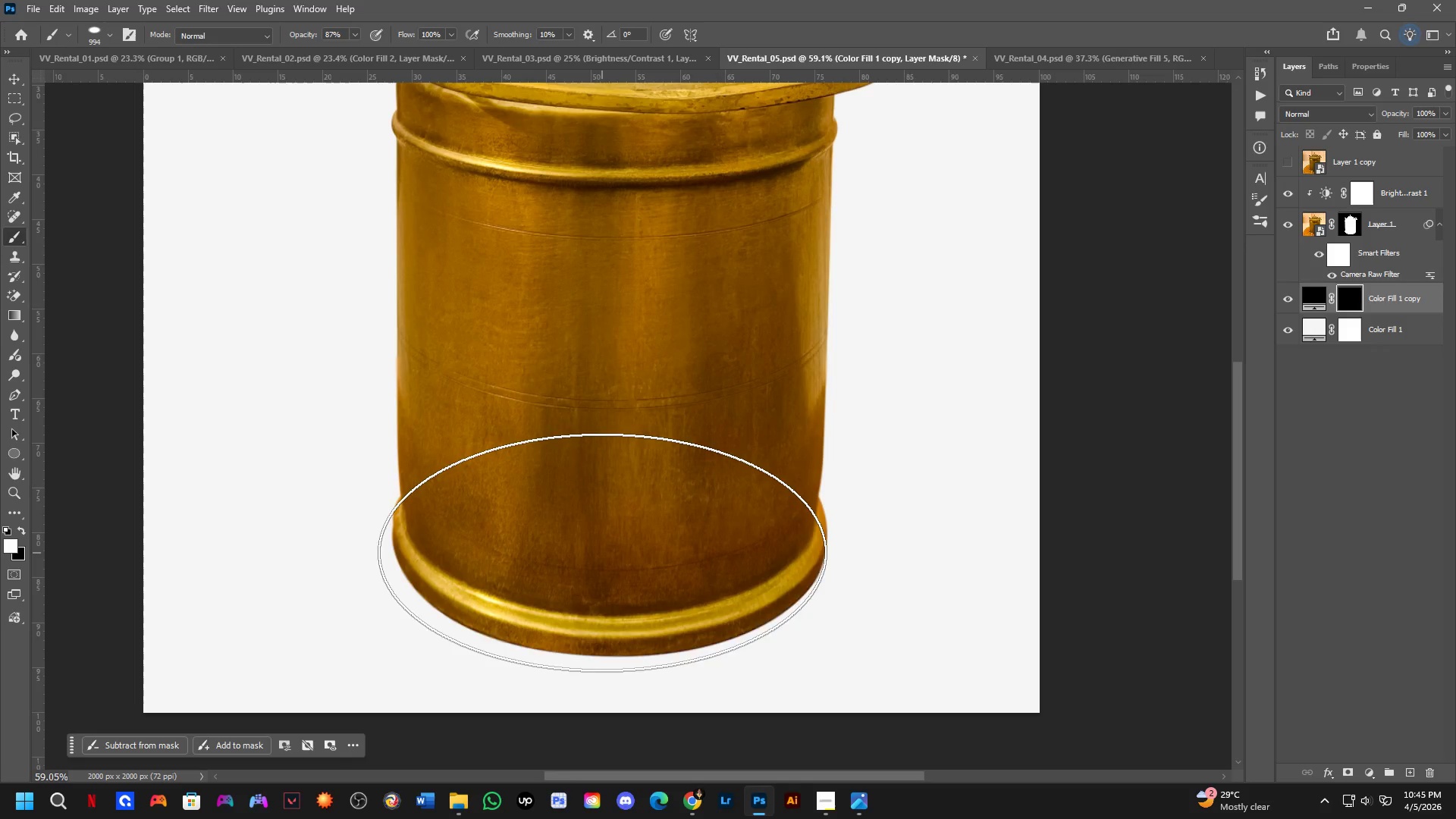 
left_click([602, 541])
 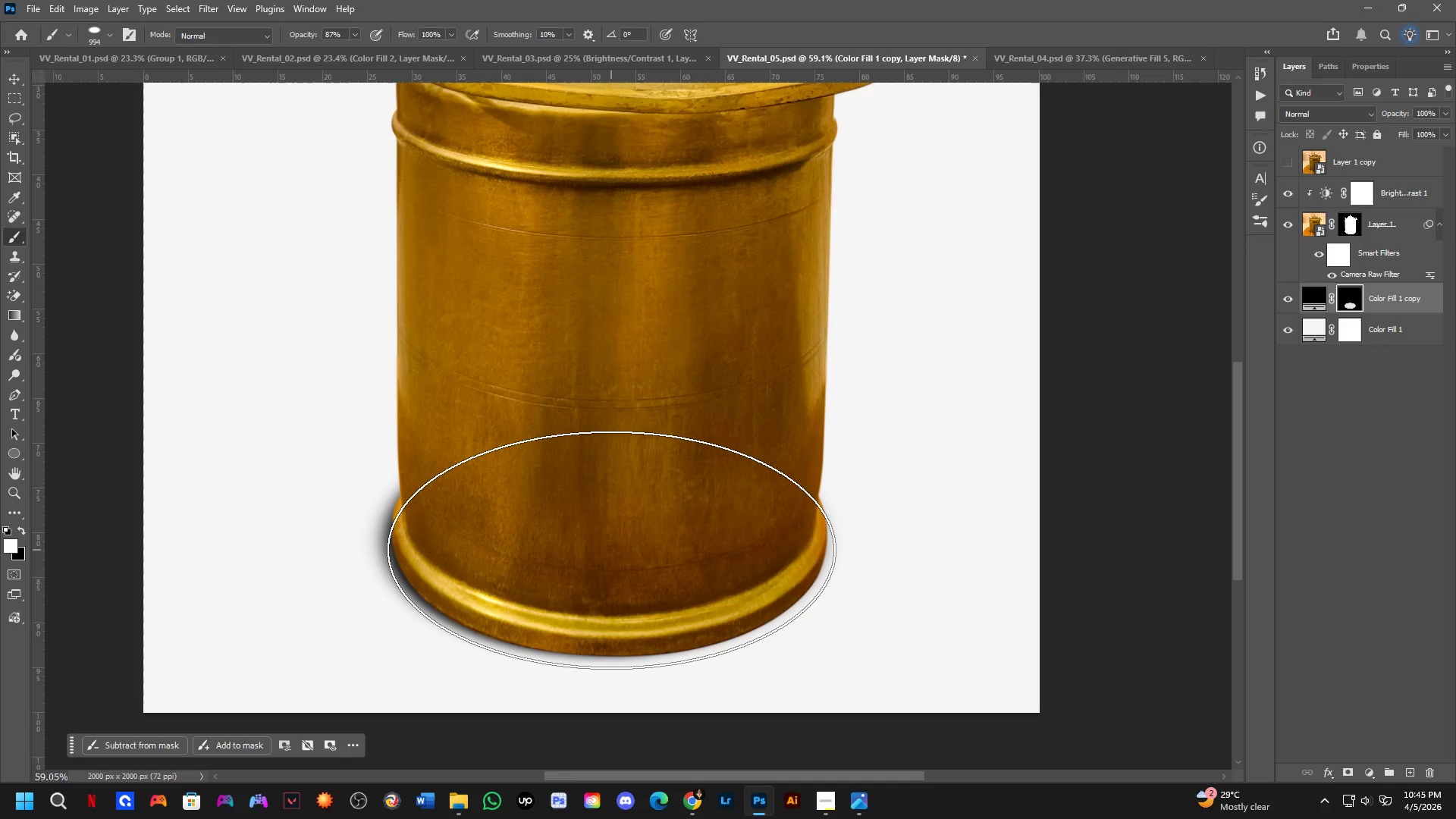 
key(Control+ControlLeft)
 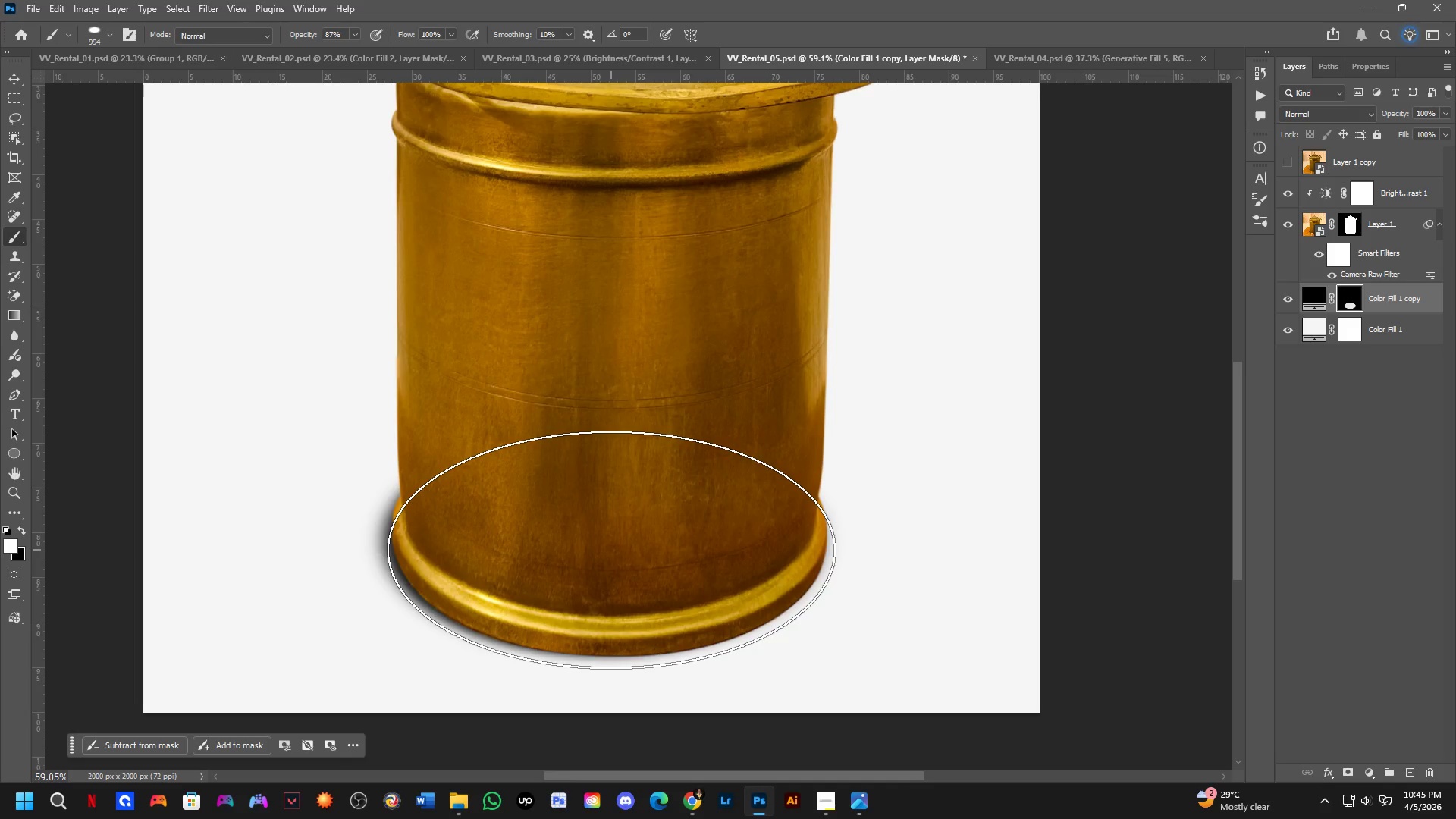 
key(Control+Z)
 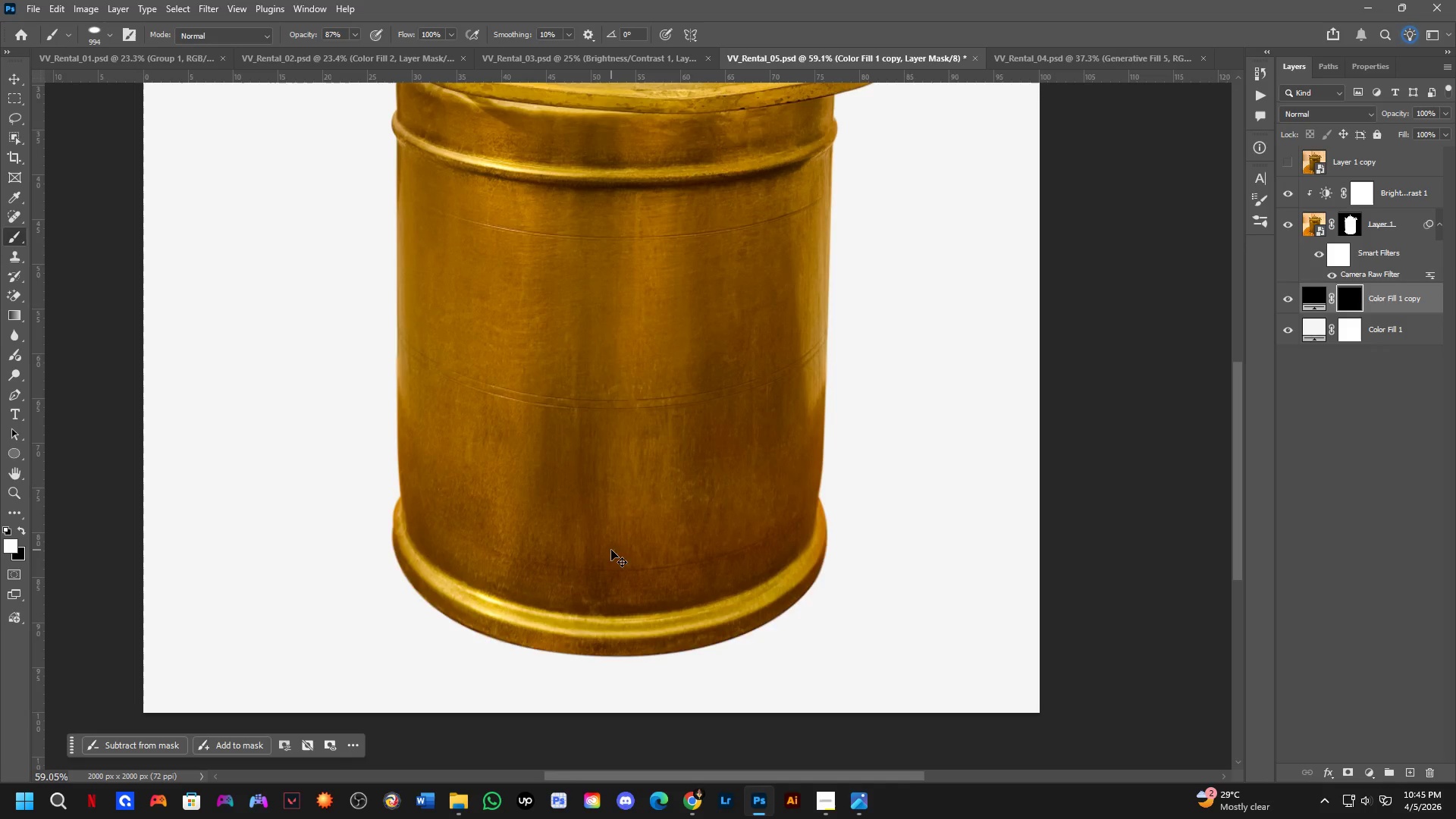 
left_click([611, 550])
 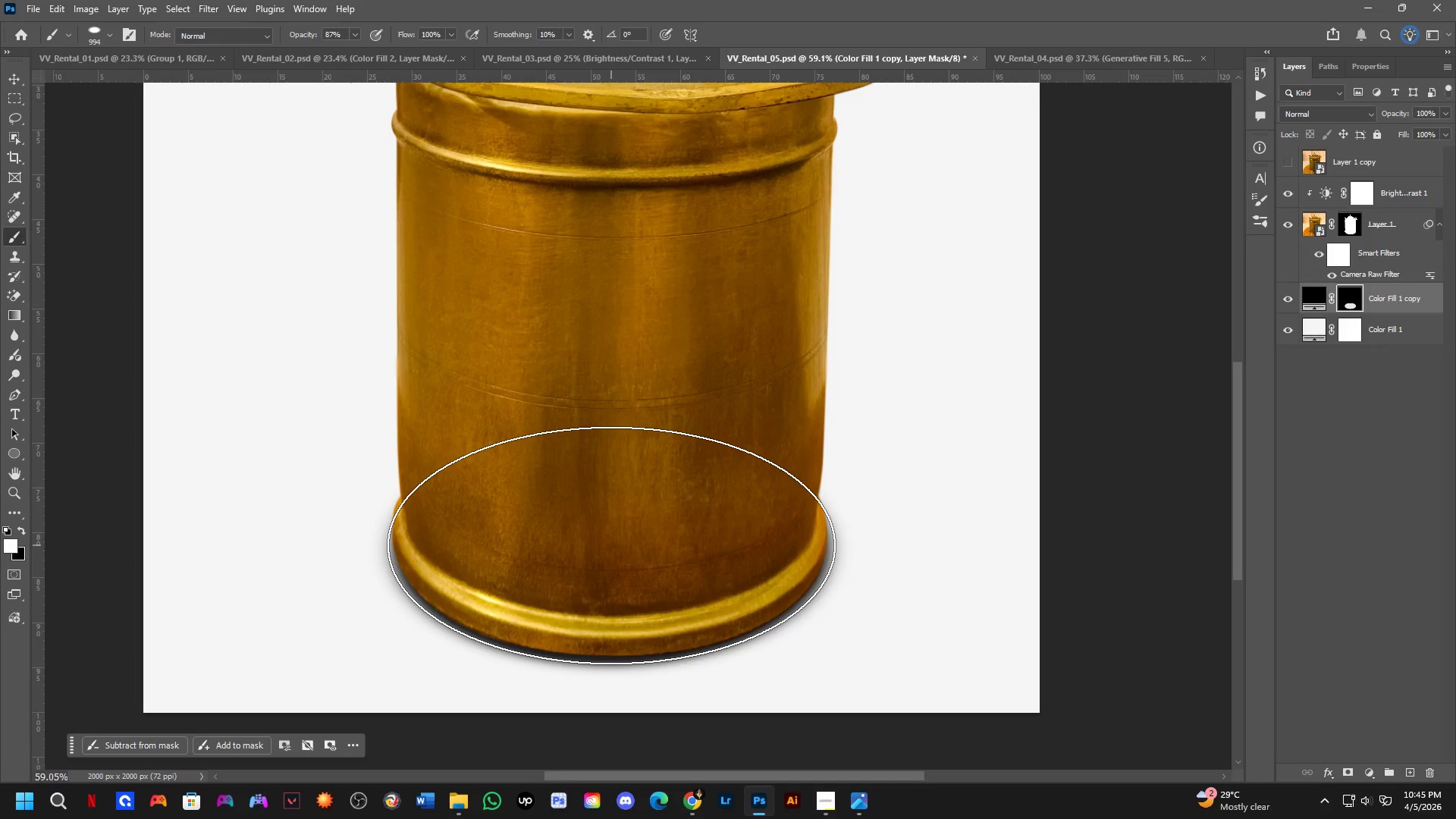 
left_click([611, 543])
 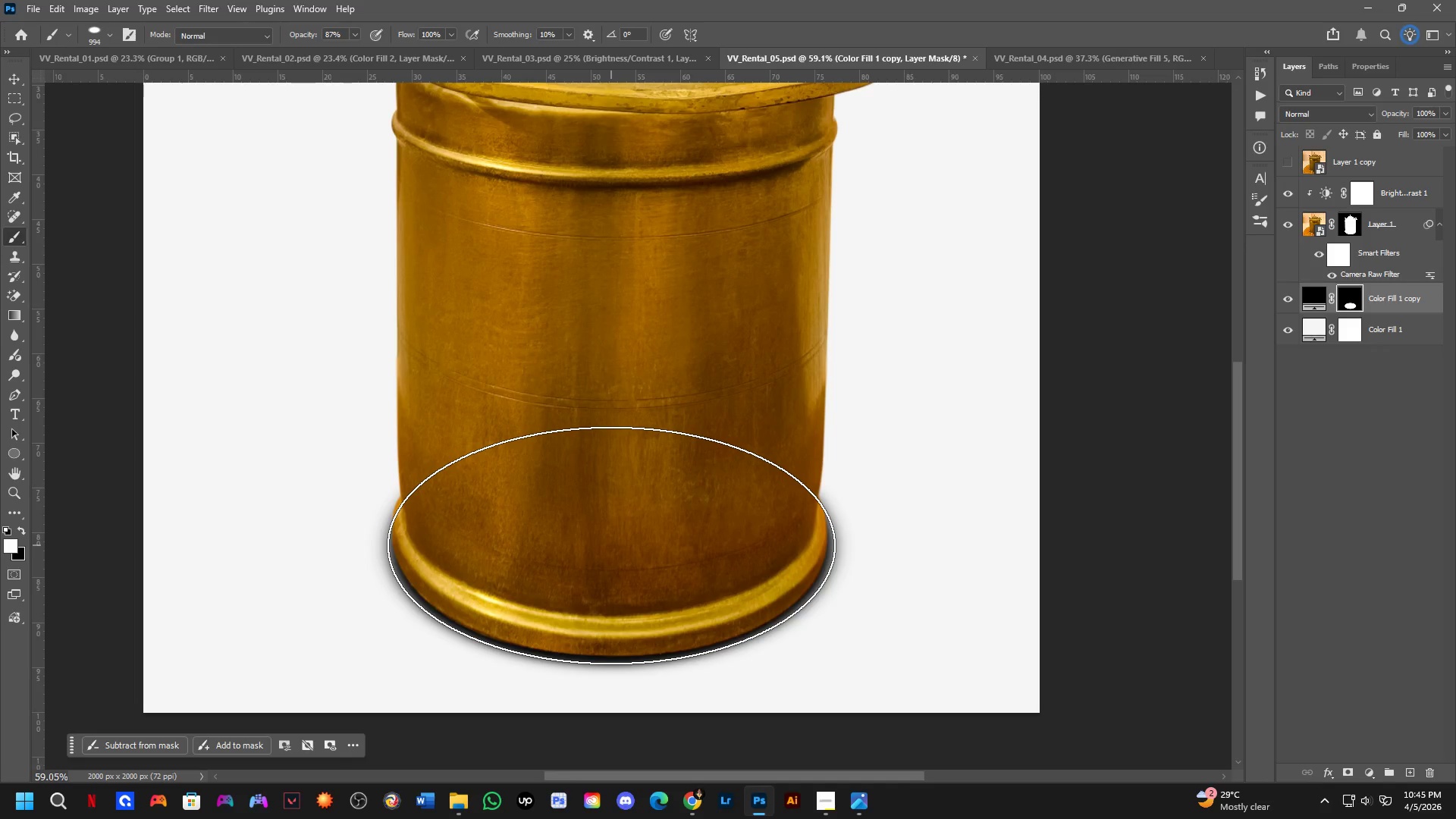 
scroll: coordinate [727, 529], scroll_direction: down, amount: 9.0
 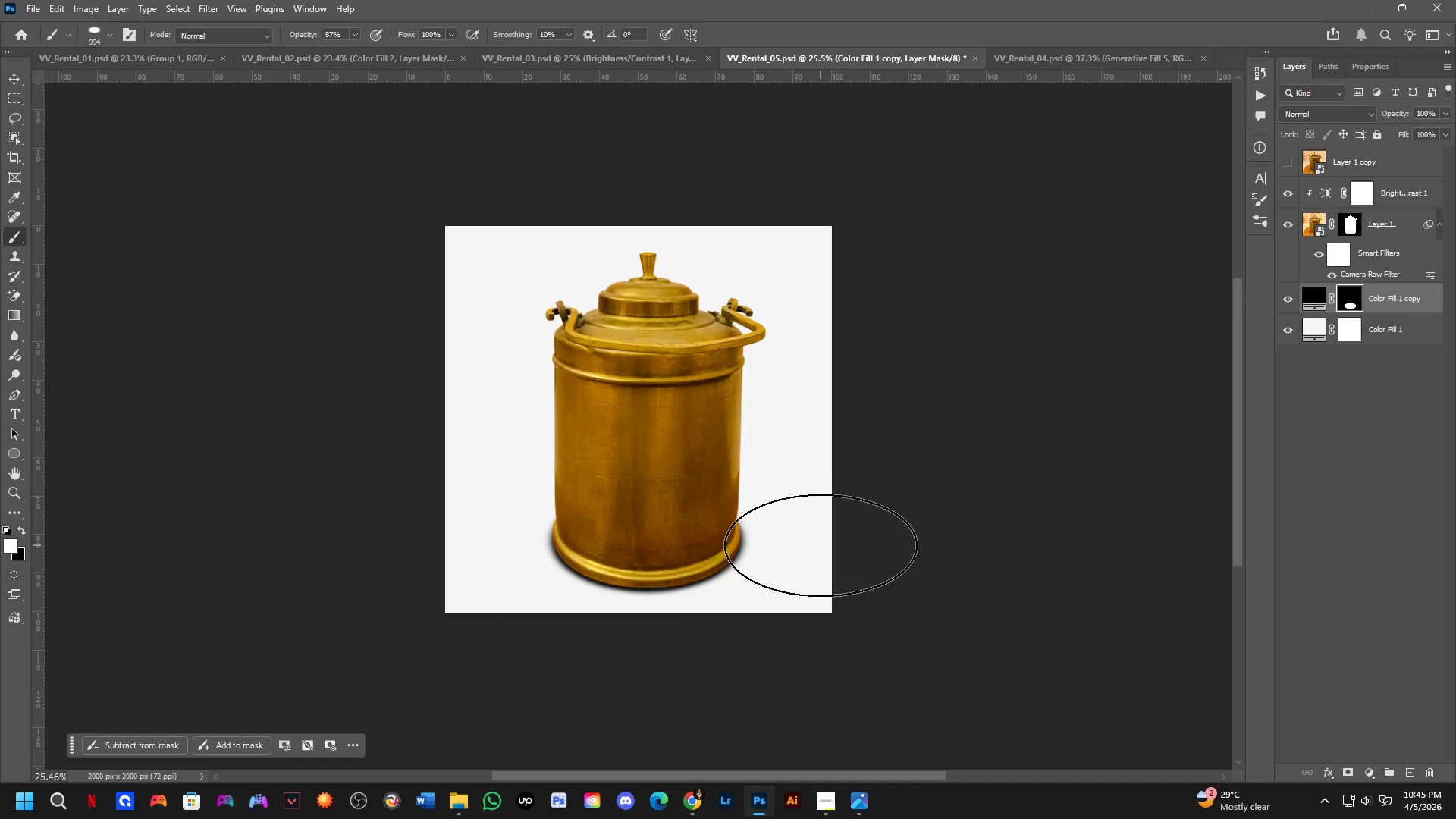 
hold_key(key=AltLeft, duration=0.72)
 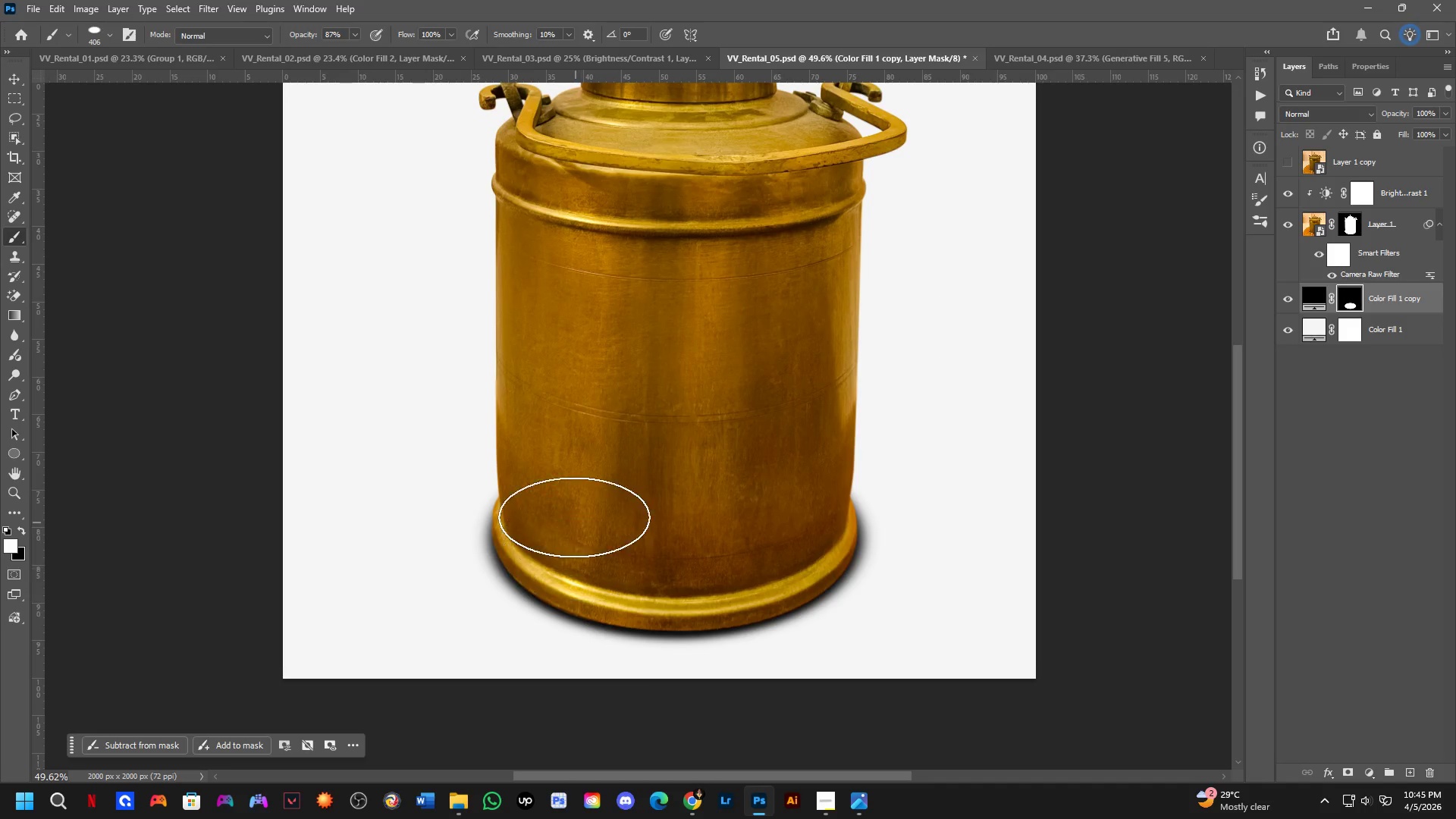 
scroll: coordinate [598, 512], scroll_direction: up, amount: 7.0
 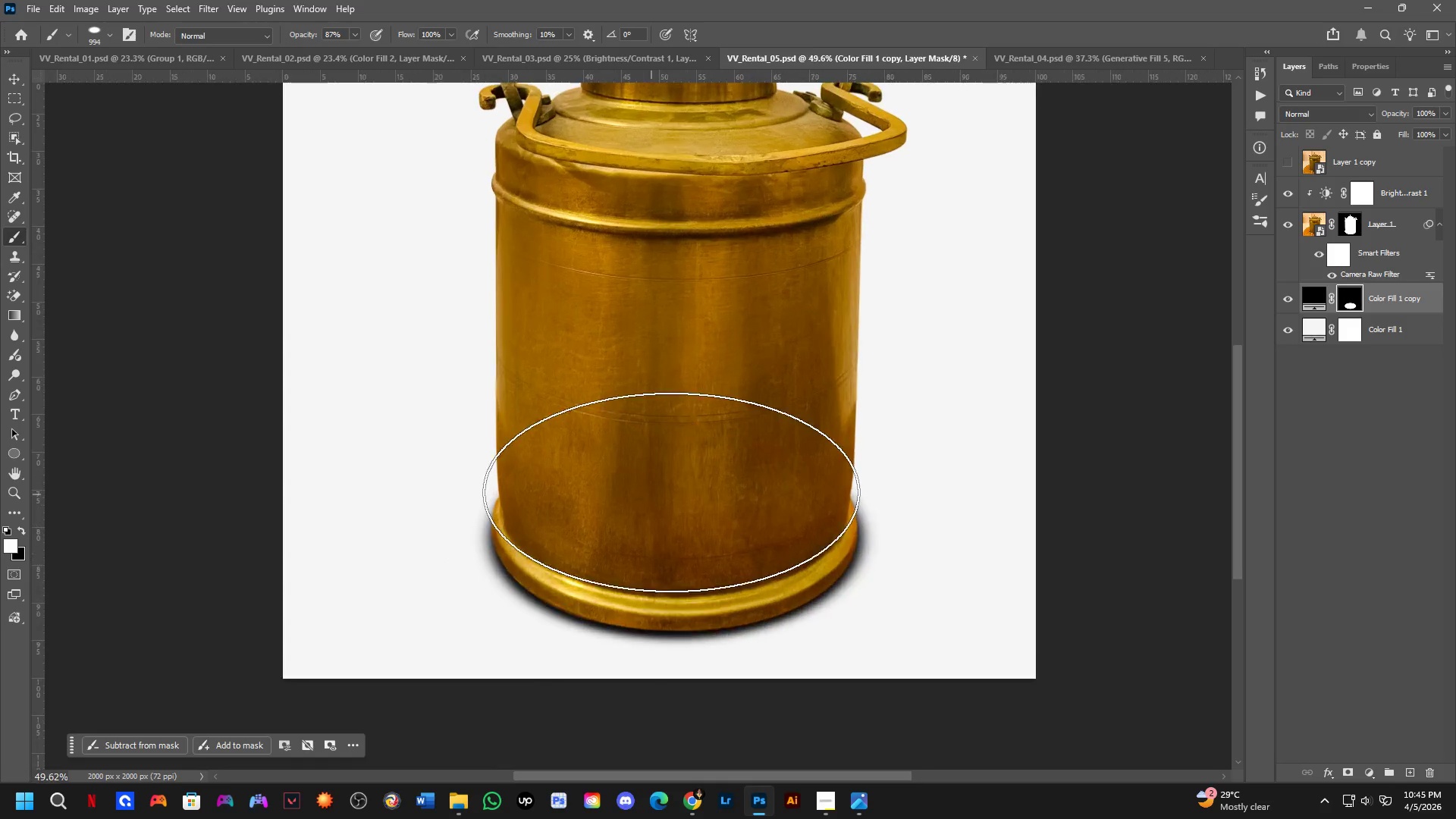 
left_click_drag(start_coordinate=[555, 487], to_coordinate=[334, 480])
 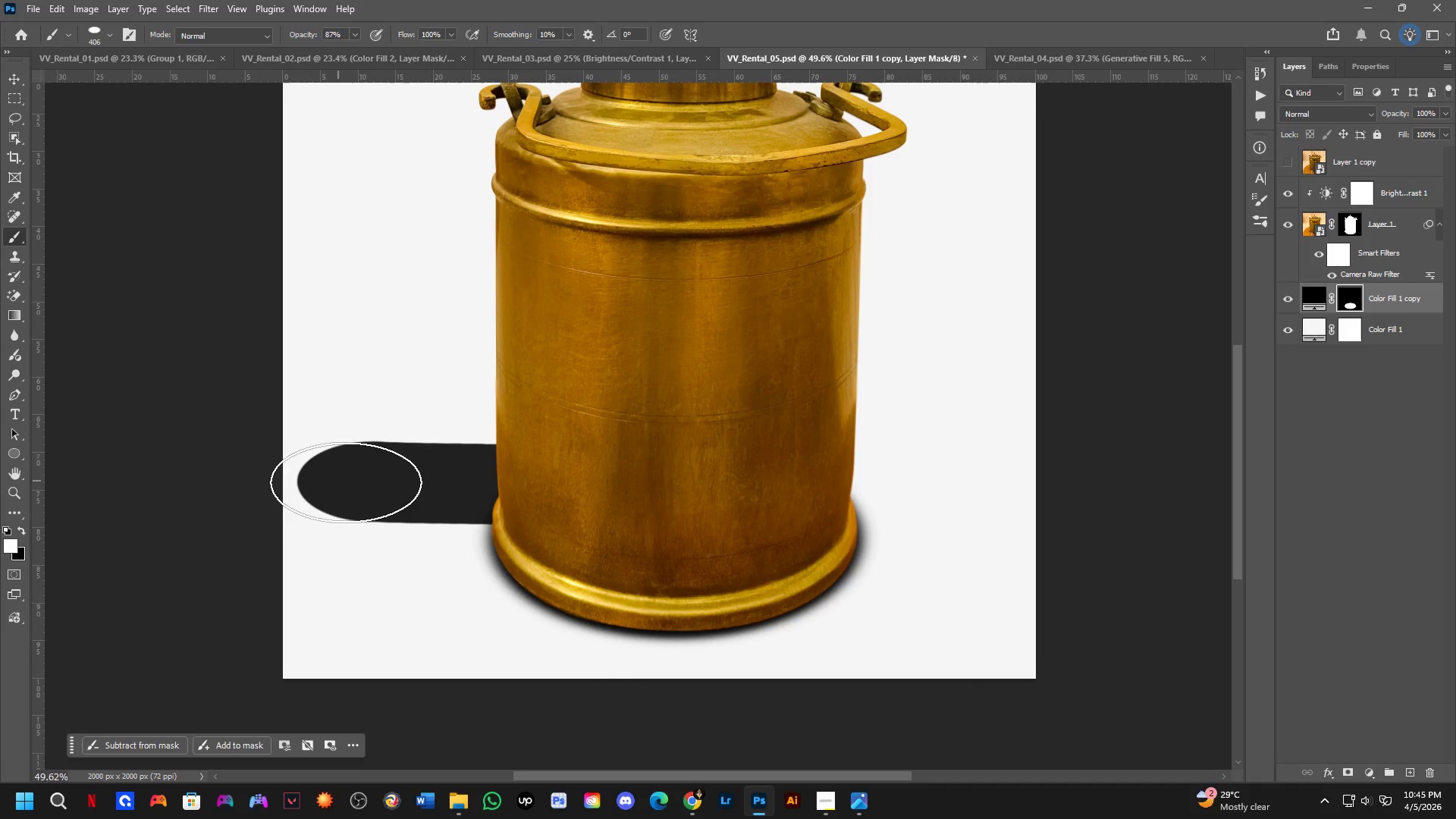 
key(Control+ControlLeft)
 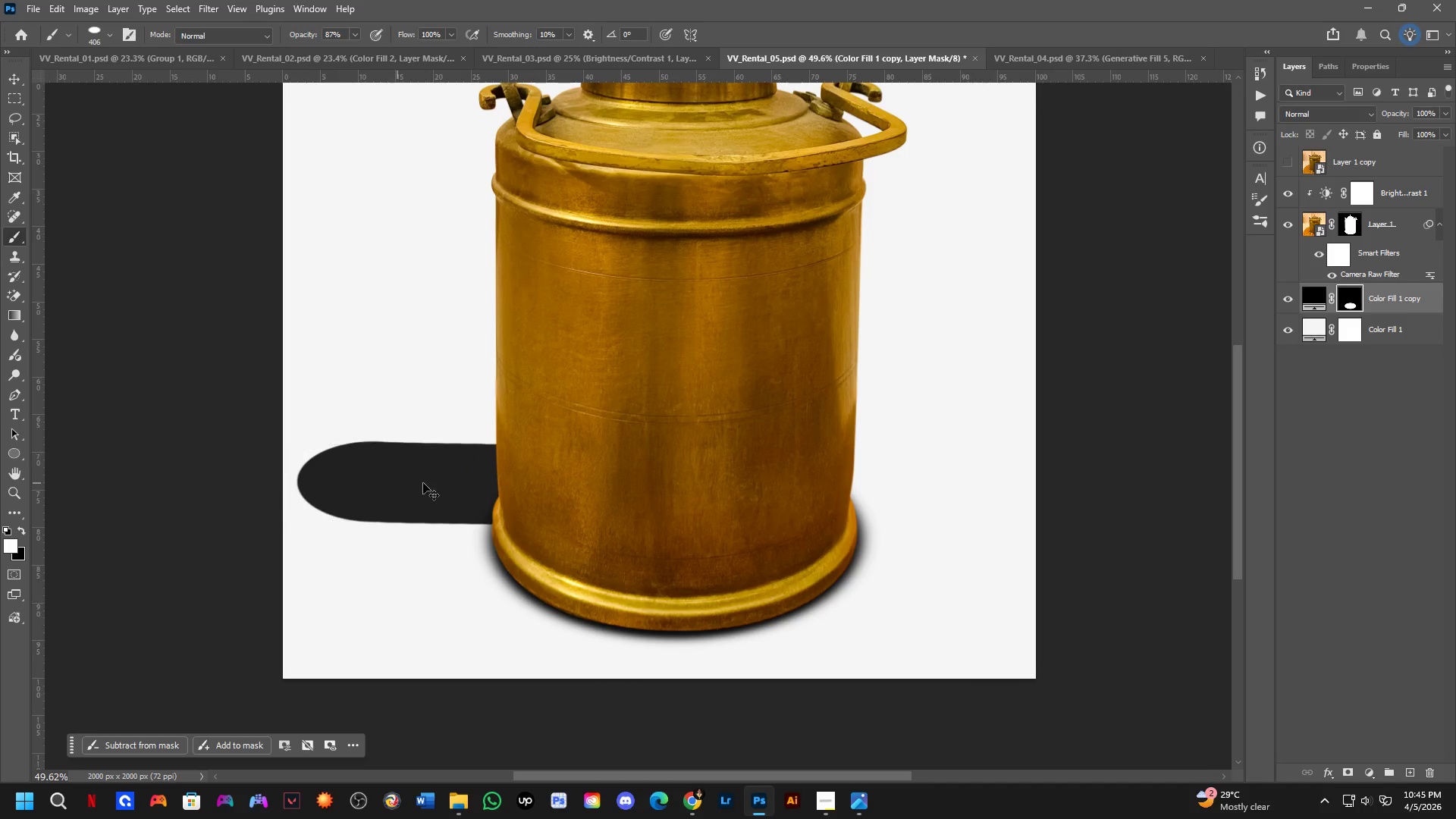 
key(Control+Z)
 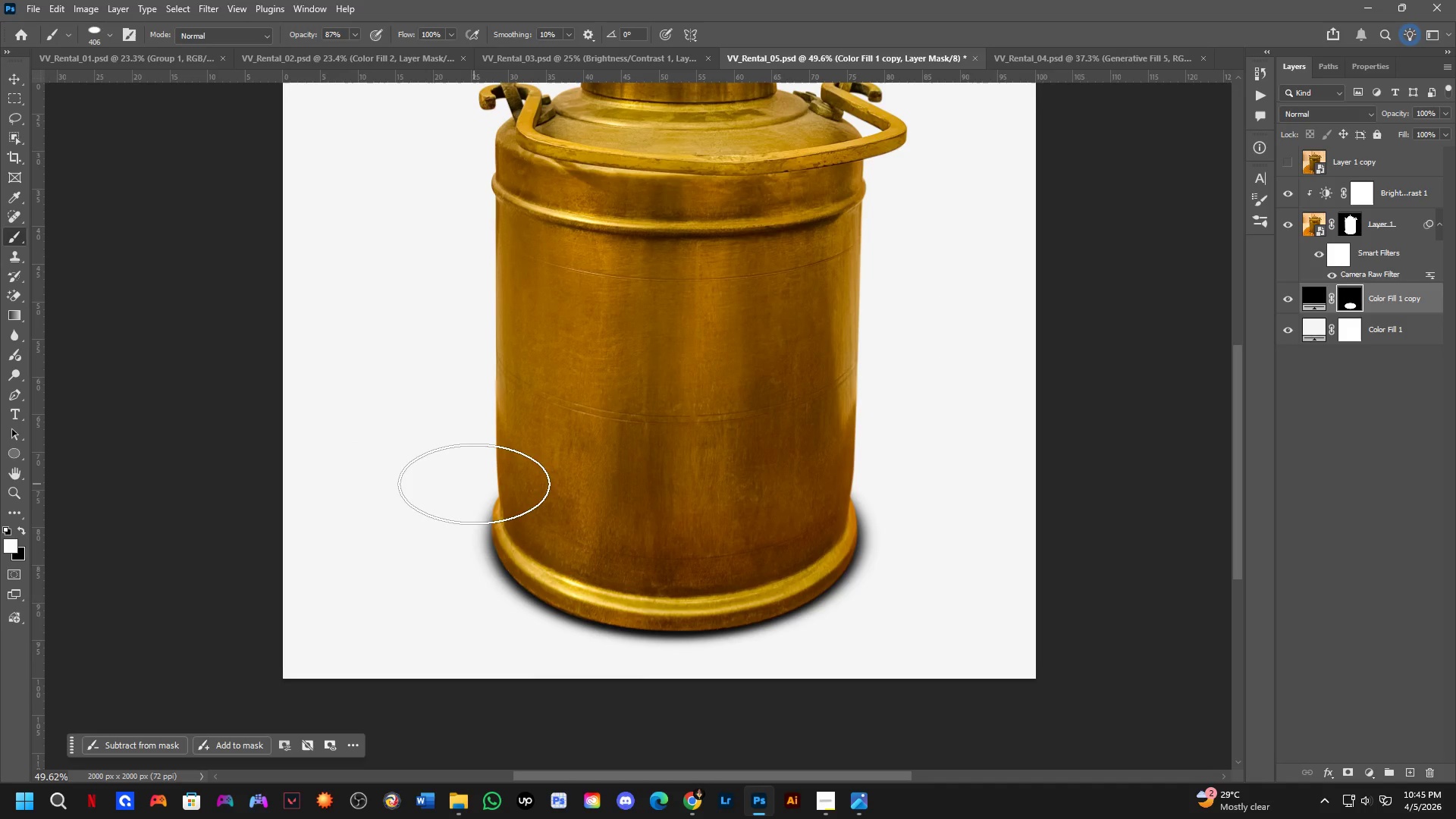 
key(X)
 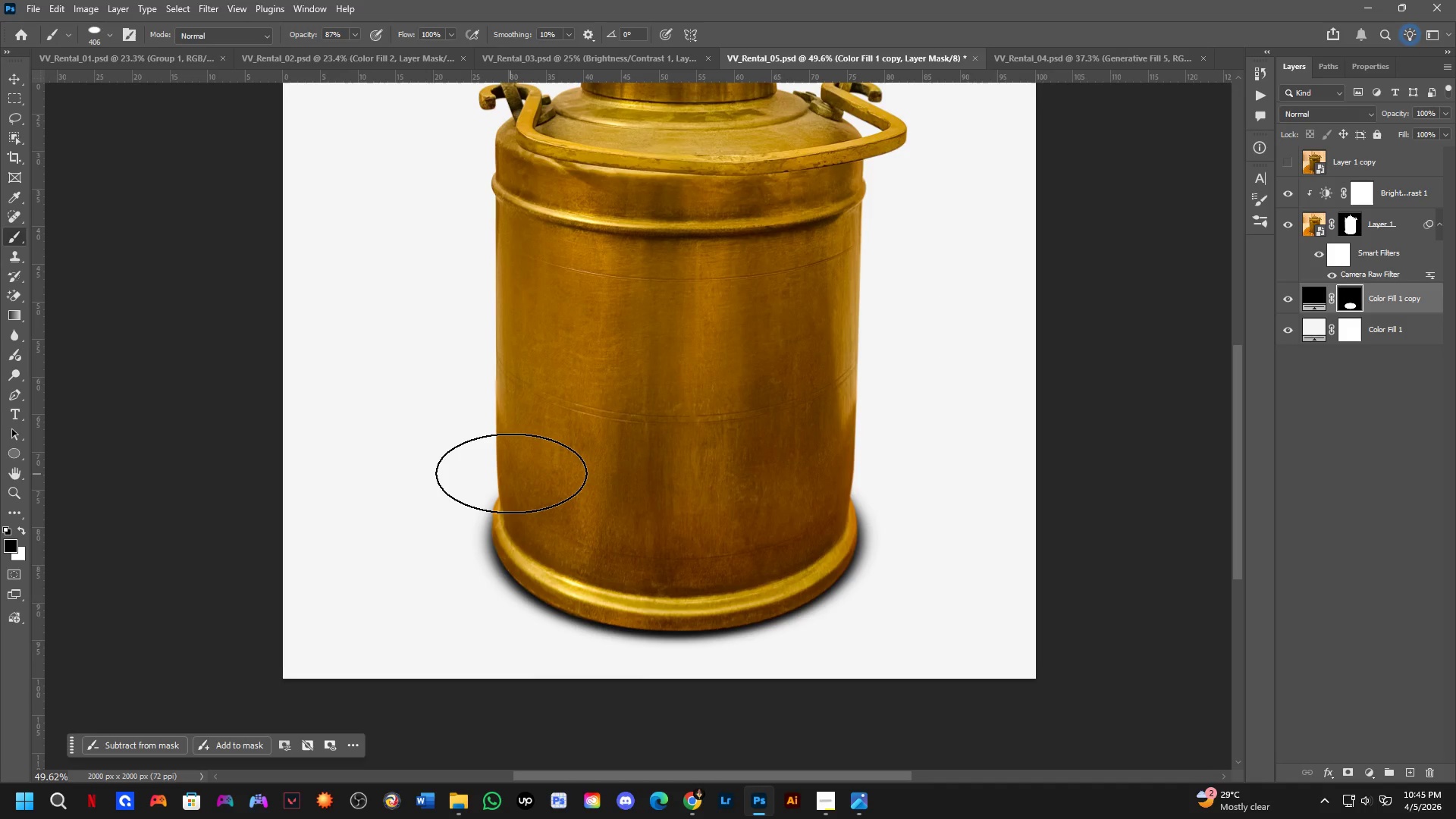 
left_click([513, 470])
 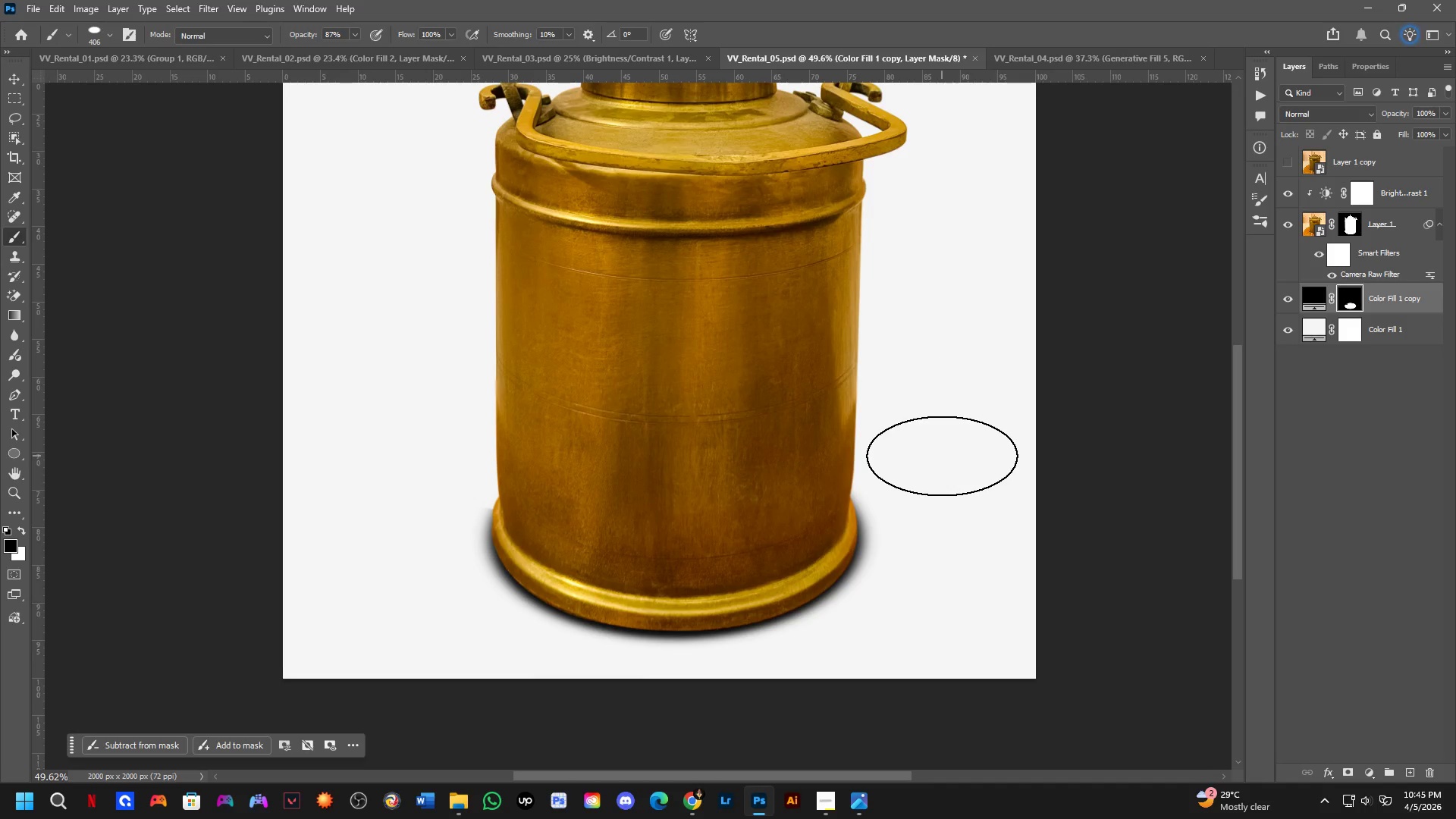 
key(Control+ControlLeft)
 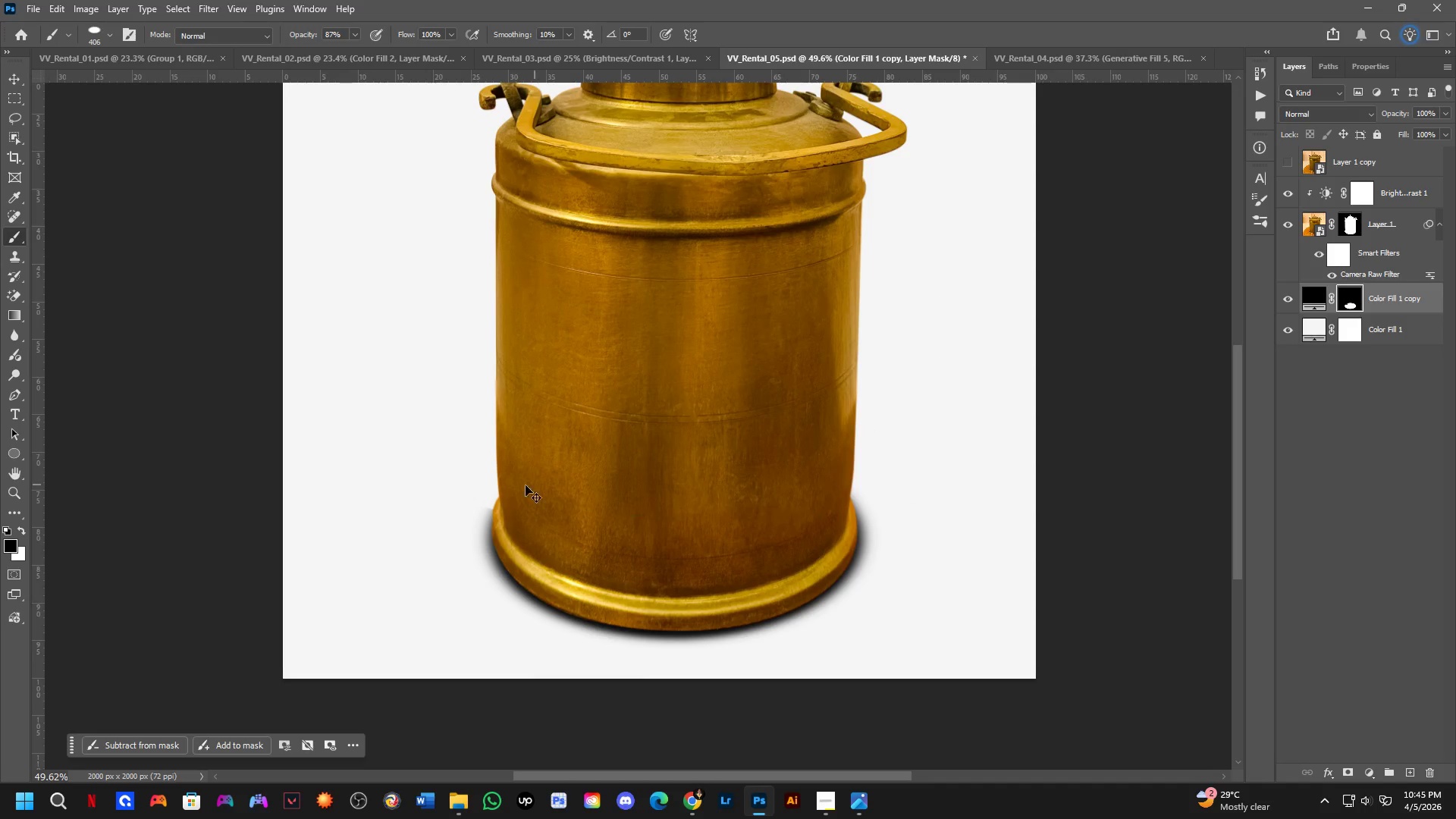 
key(Control+Z)
 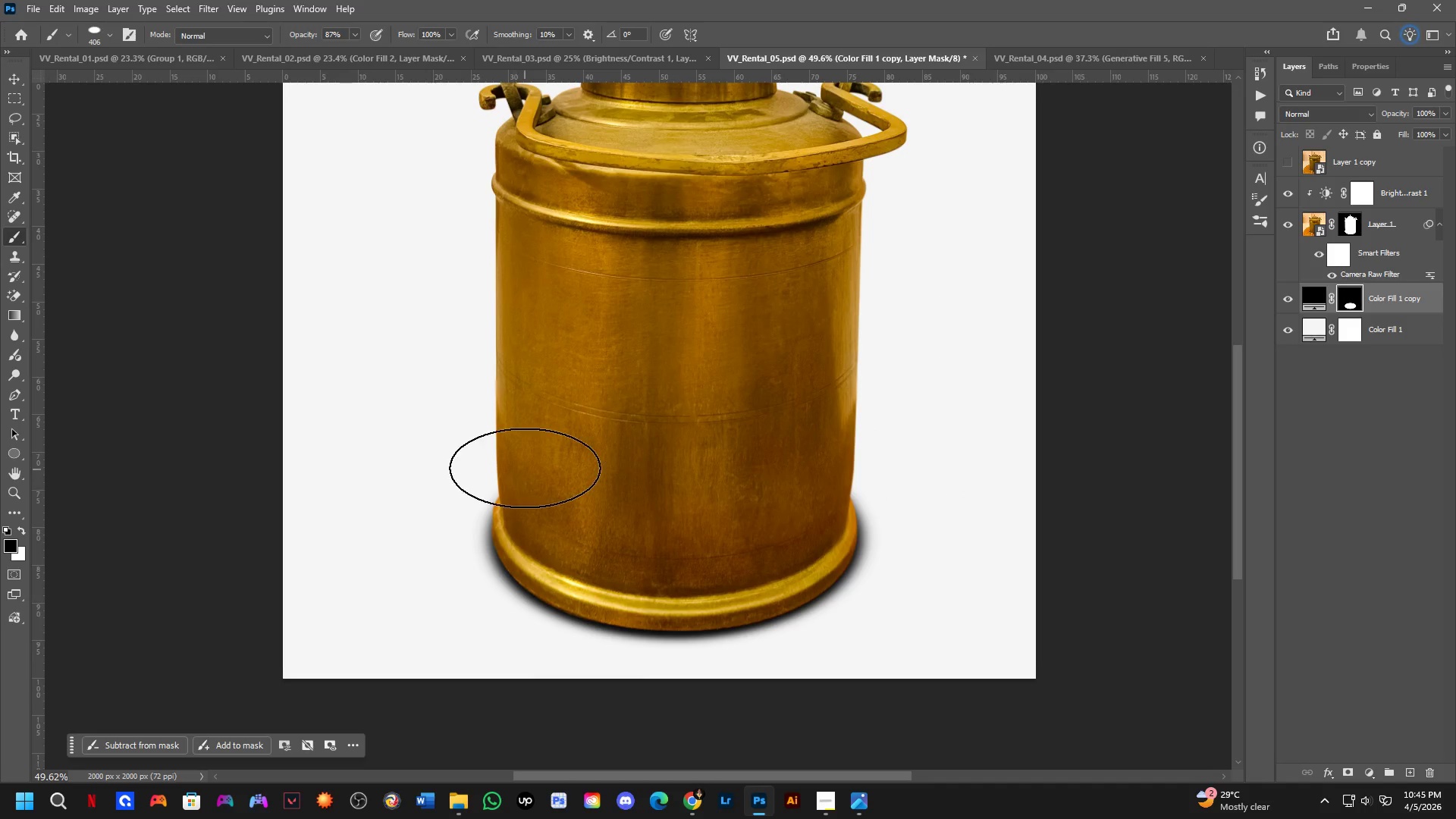 
left_click_drag(start_coordinate=[525, 466], to_coordinate=[354, 584])
 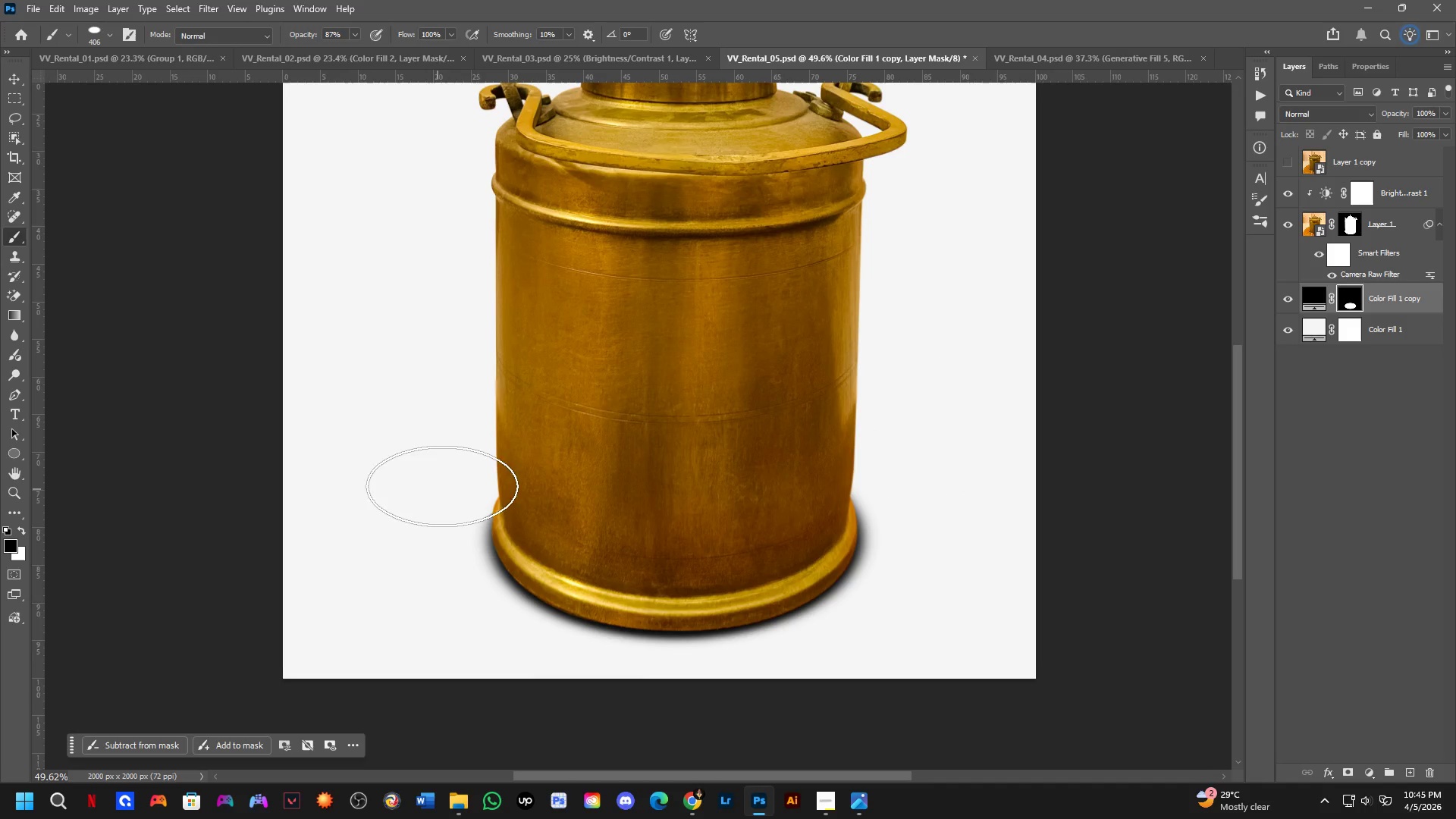 
key(Control+ControlLeft)
 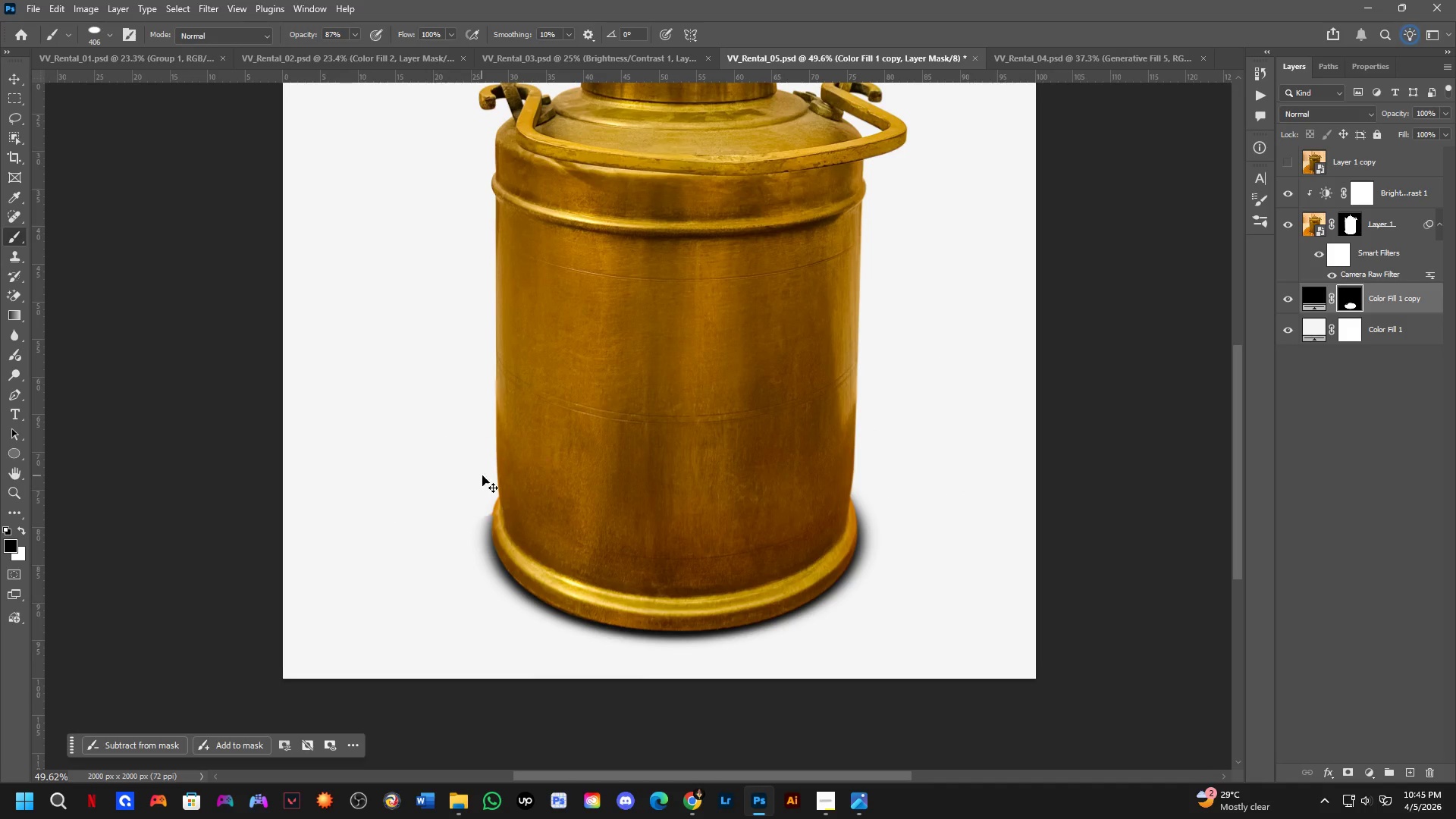 
key(Control+Z)
 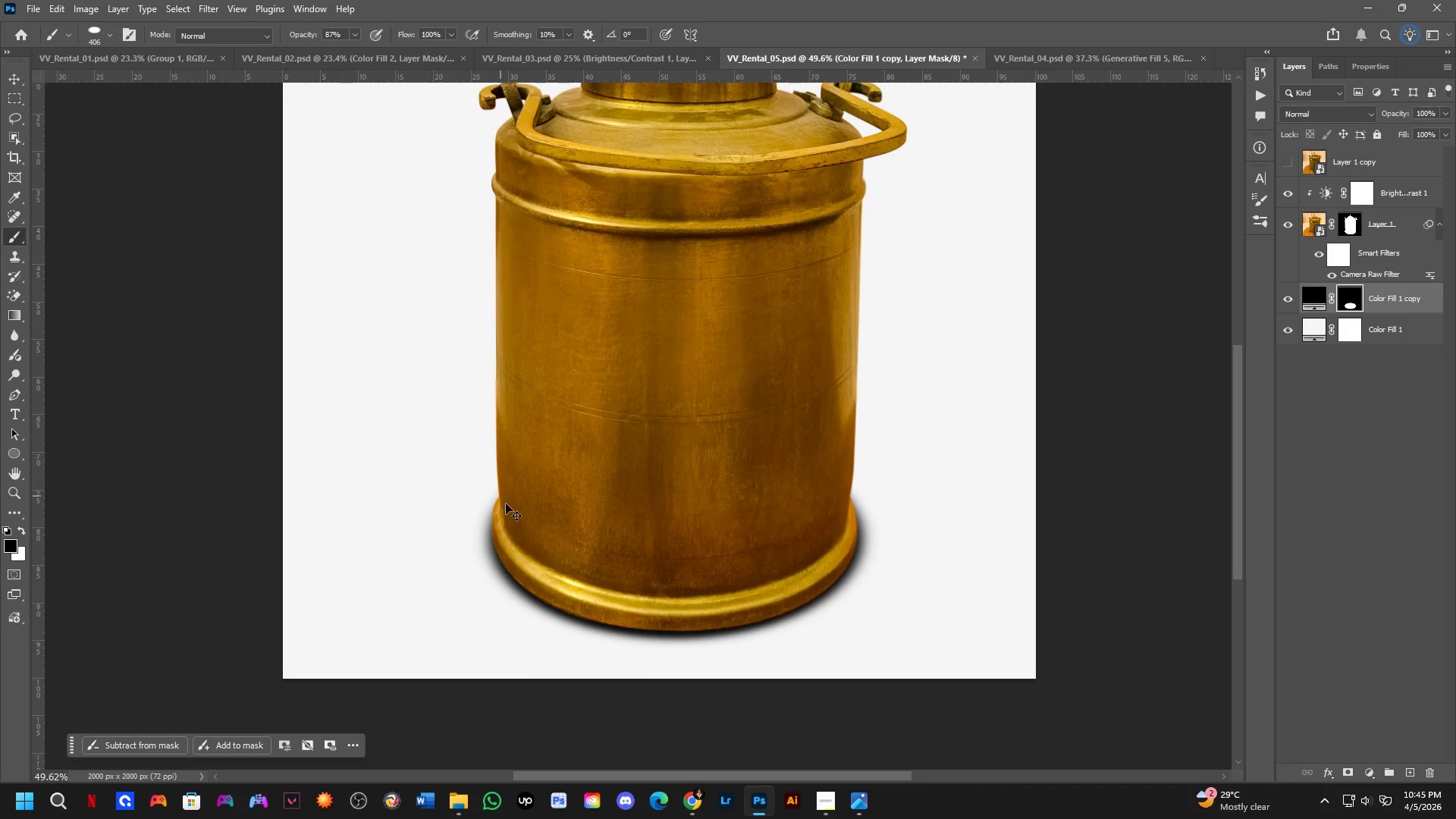 
key(Alt+AltLeft)
 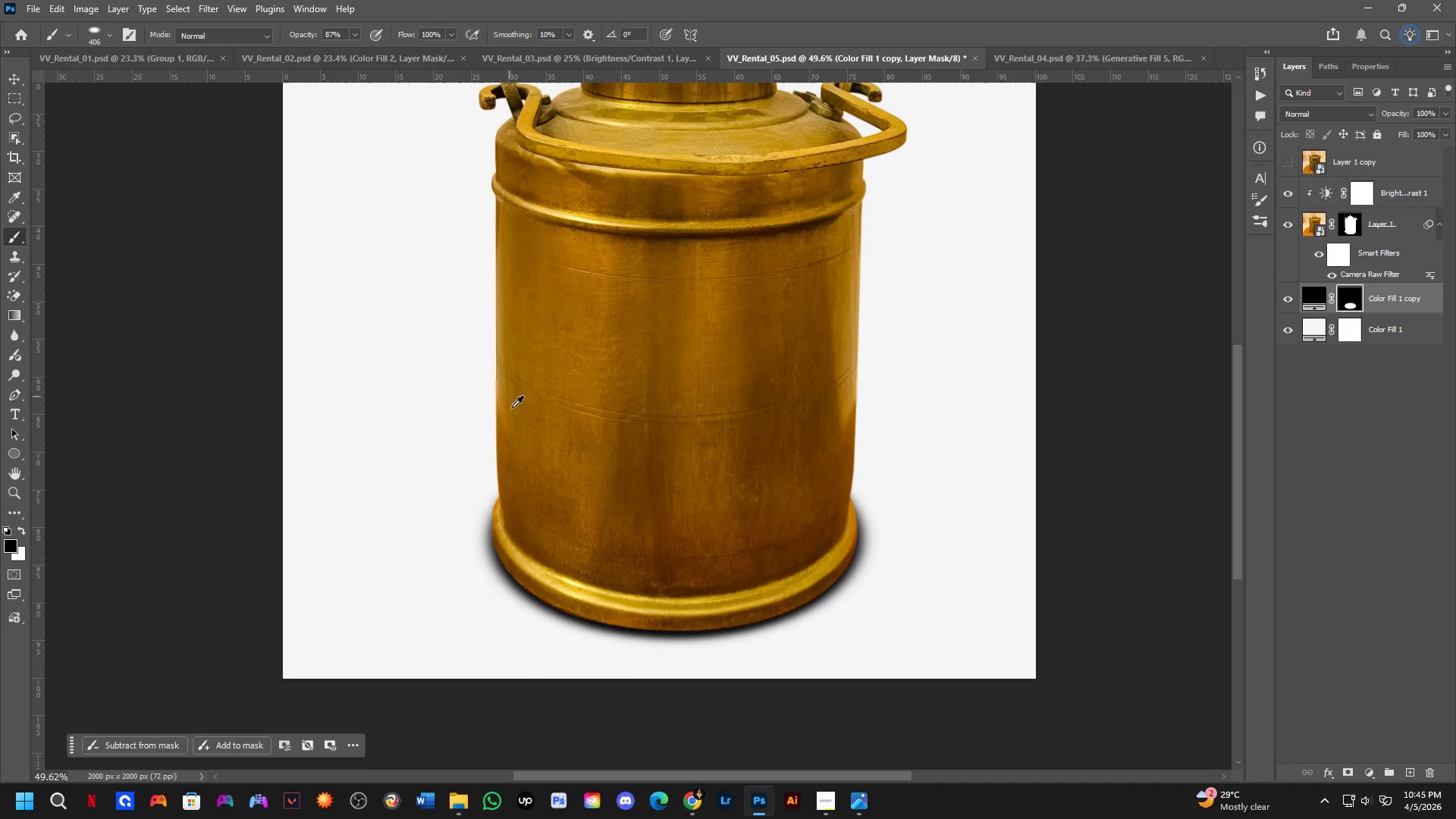 
key(Alt+AltLeft)
 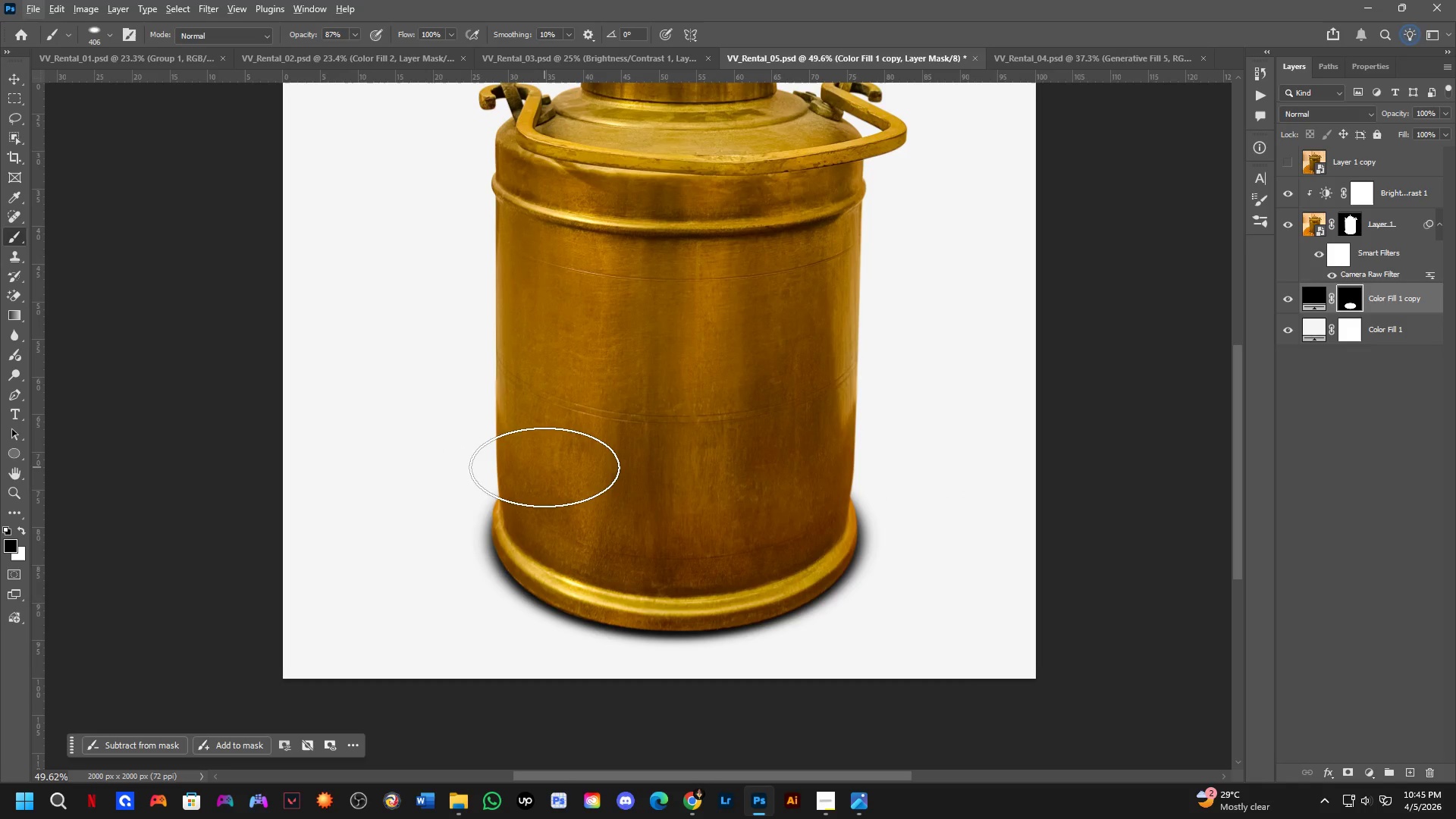 
key(Alt+AltLeft)
 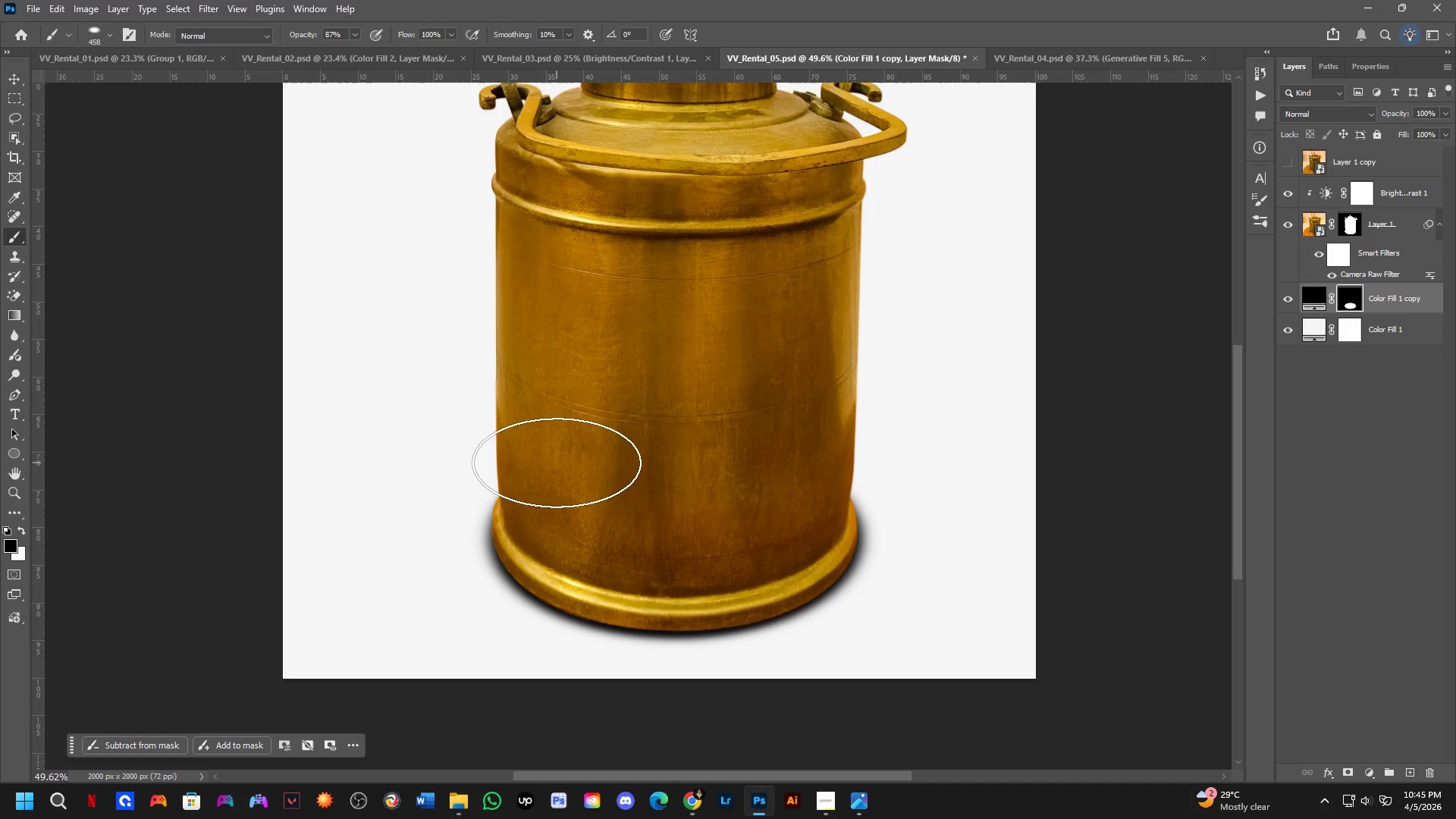 
left_click_drag(start_coordinate=[534, 431], to_coordinate=[358, 617])
 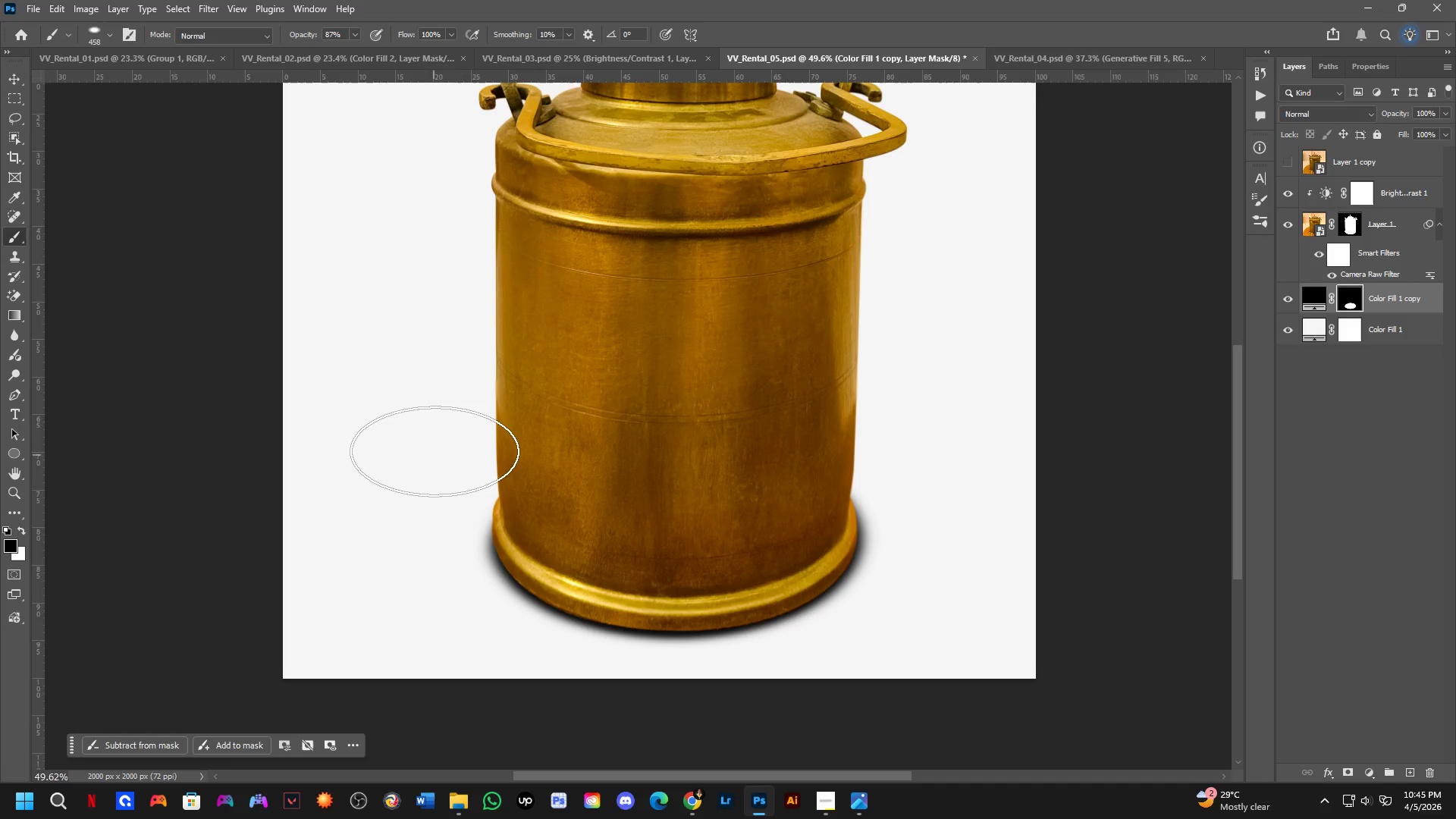 
left_click_drag(start_coordinate=[437, 442], to_coordinate=[425, 733])
 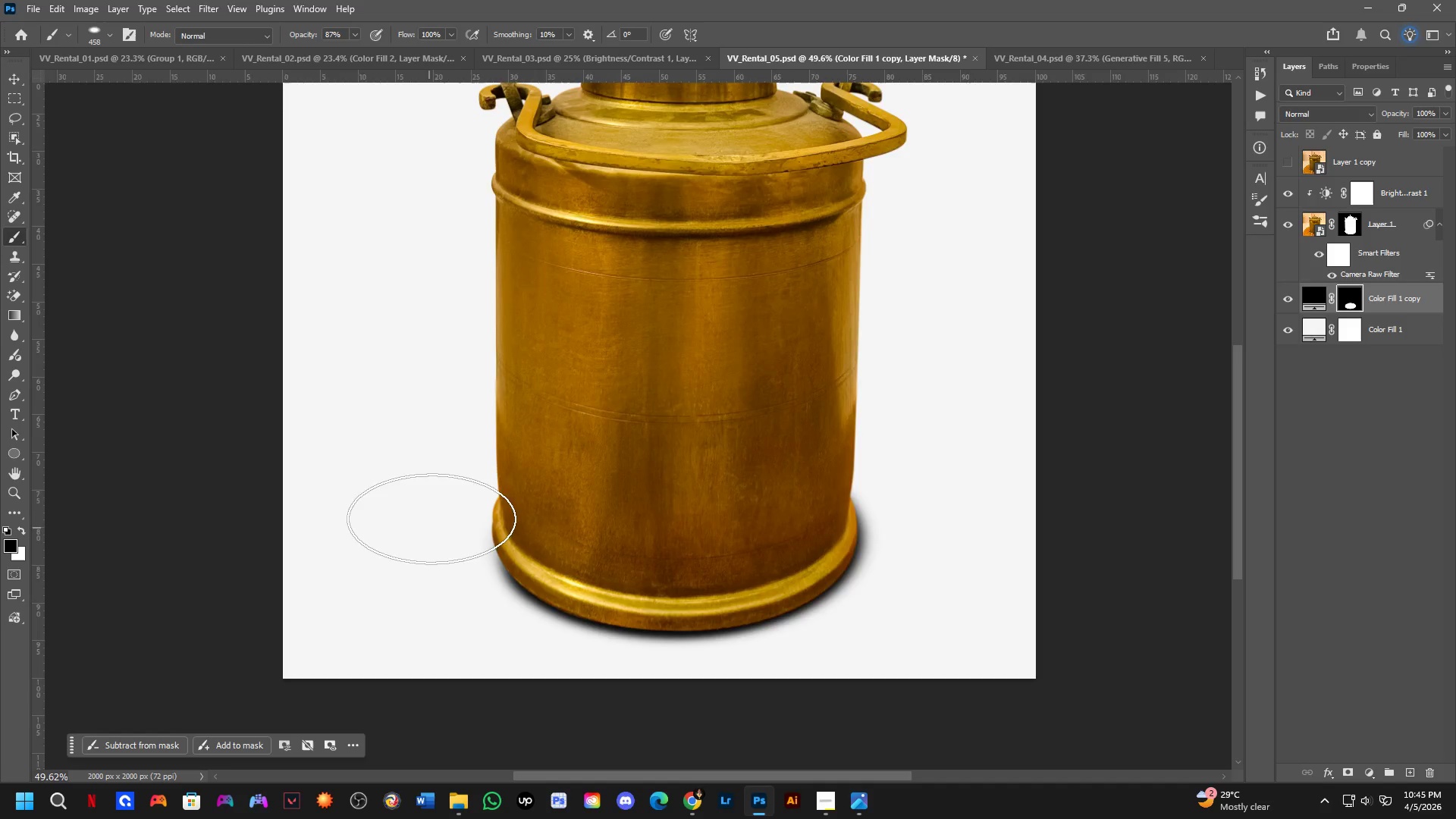 
scroll: coordinate [438, 506], scroll_direction: down, amount: 4.0
 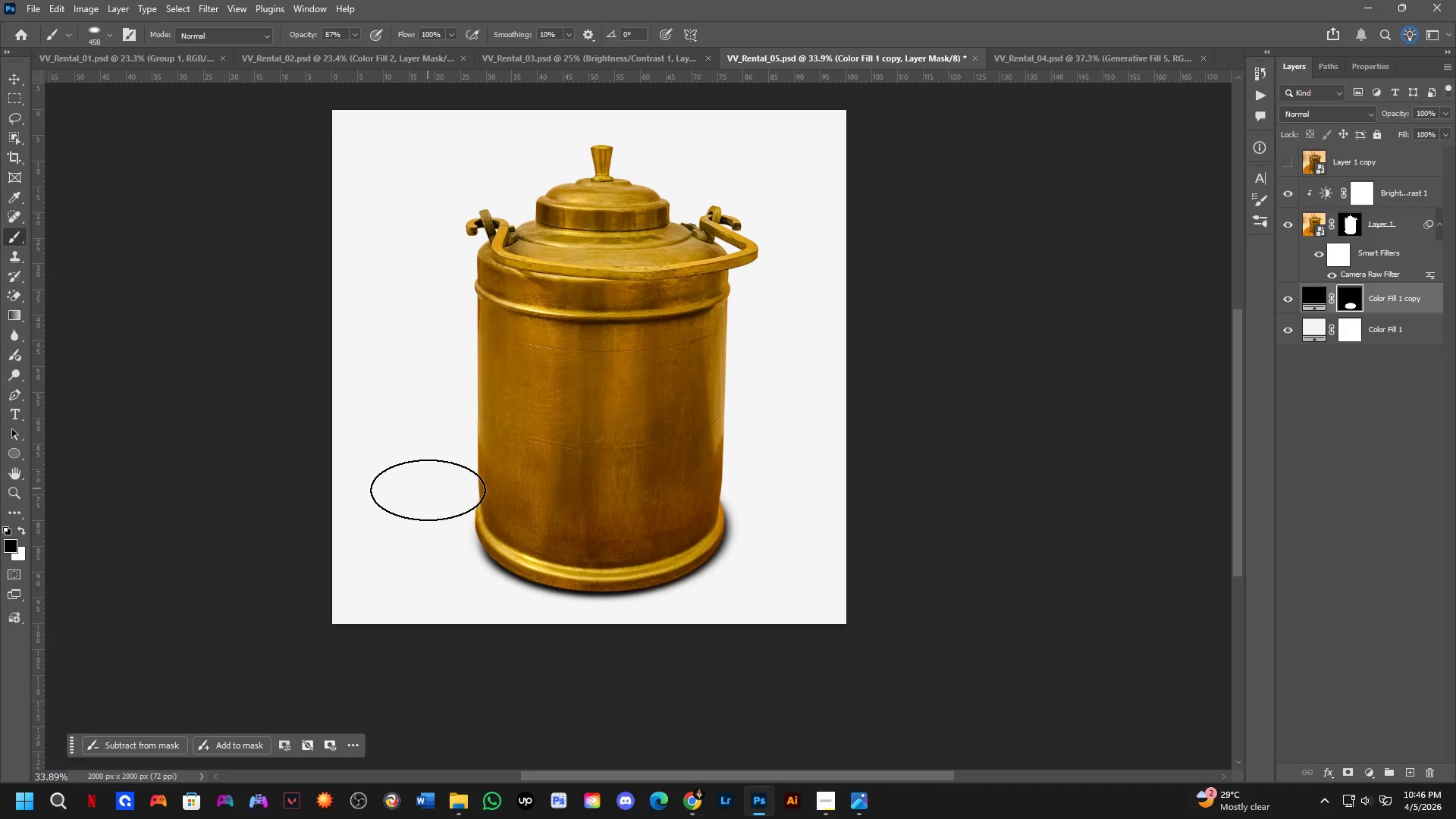 
left_click_drag(start_coordinate=[428, 517], to_coordinate=[609, 654])
 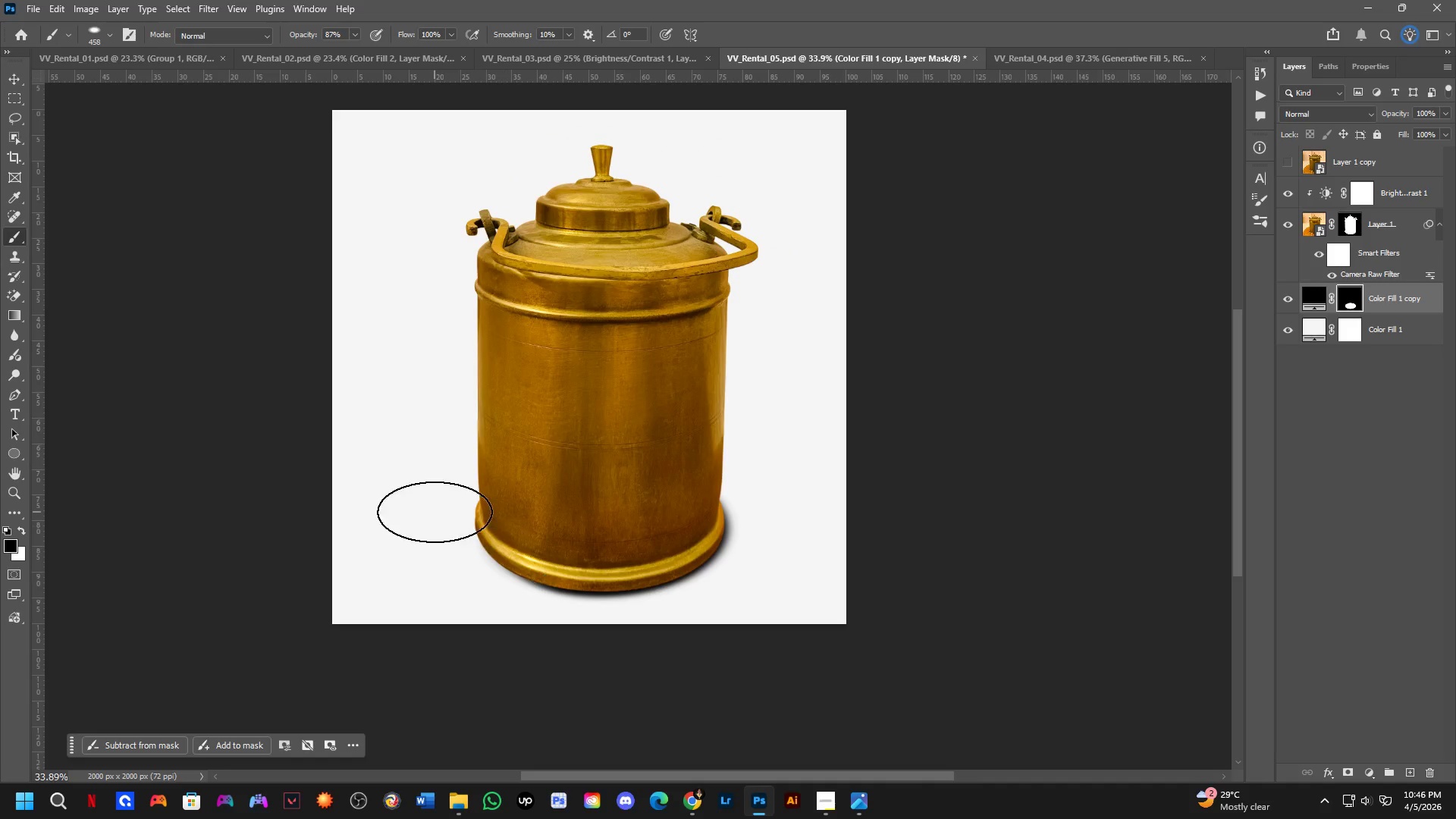 
left_click_drag(start_coordinate=[435, 513], to_coordinate=[700, 632])
 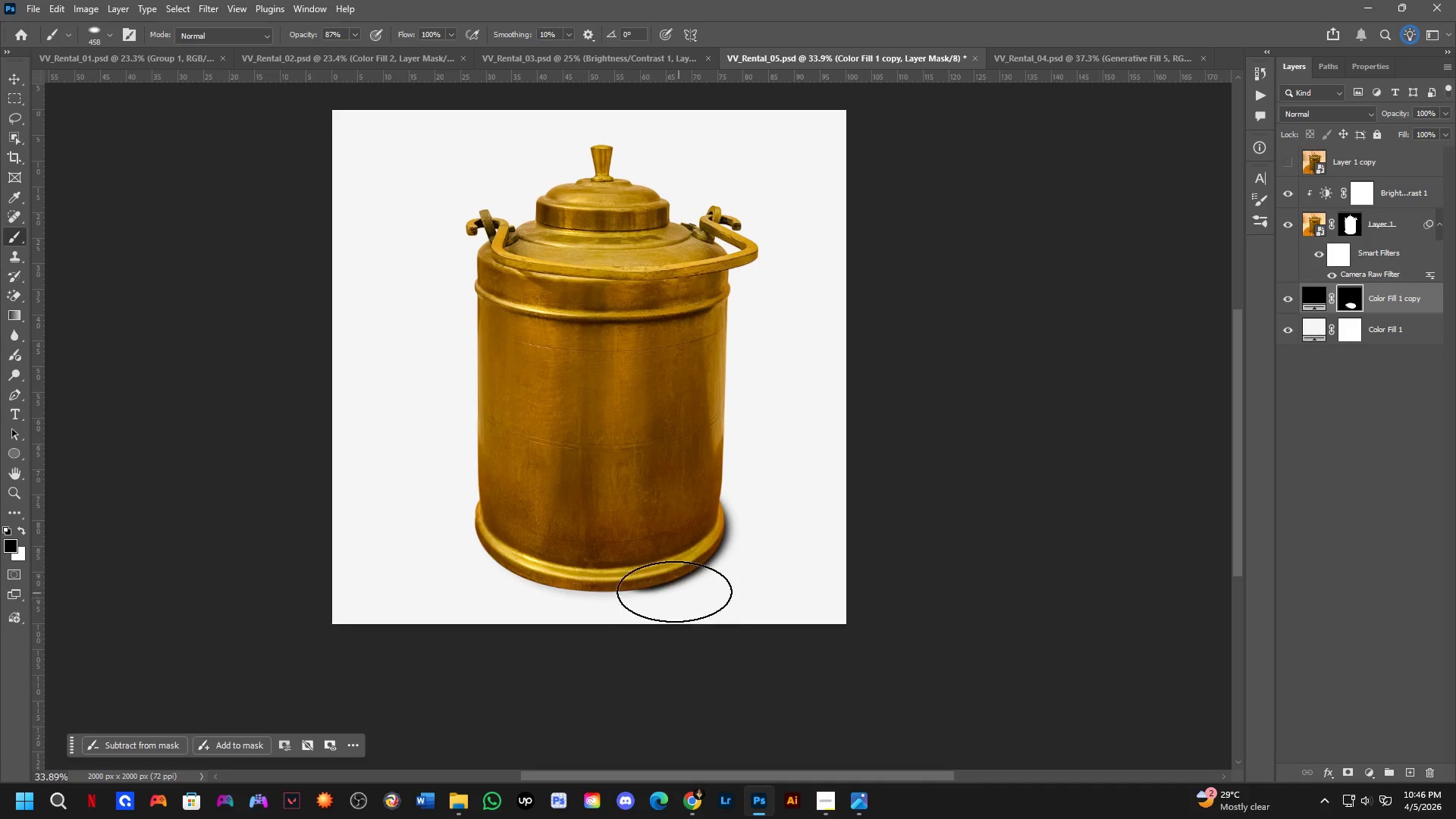 
key(Z)
 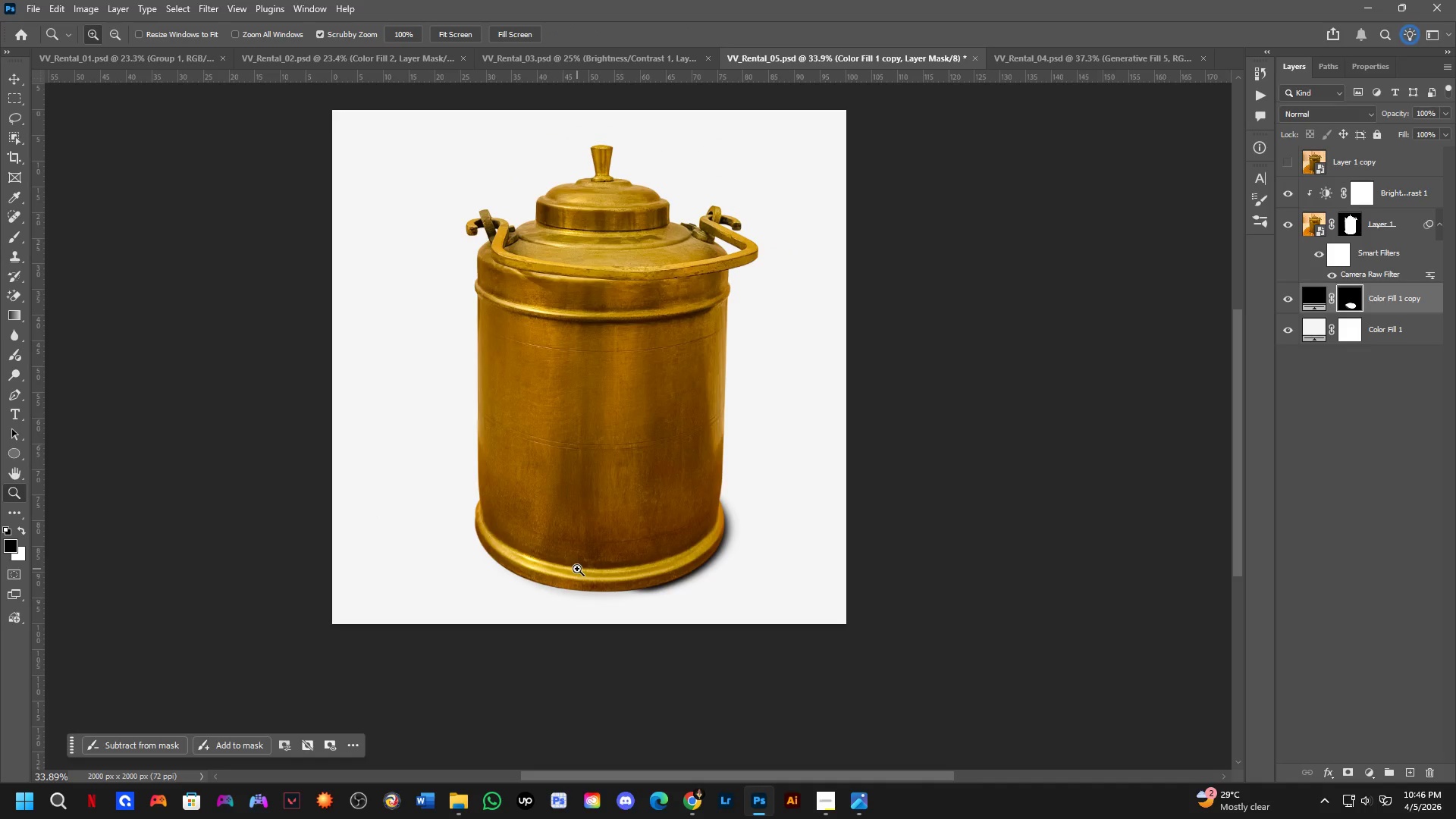 
key(Control+Z)
 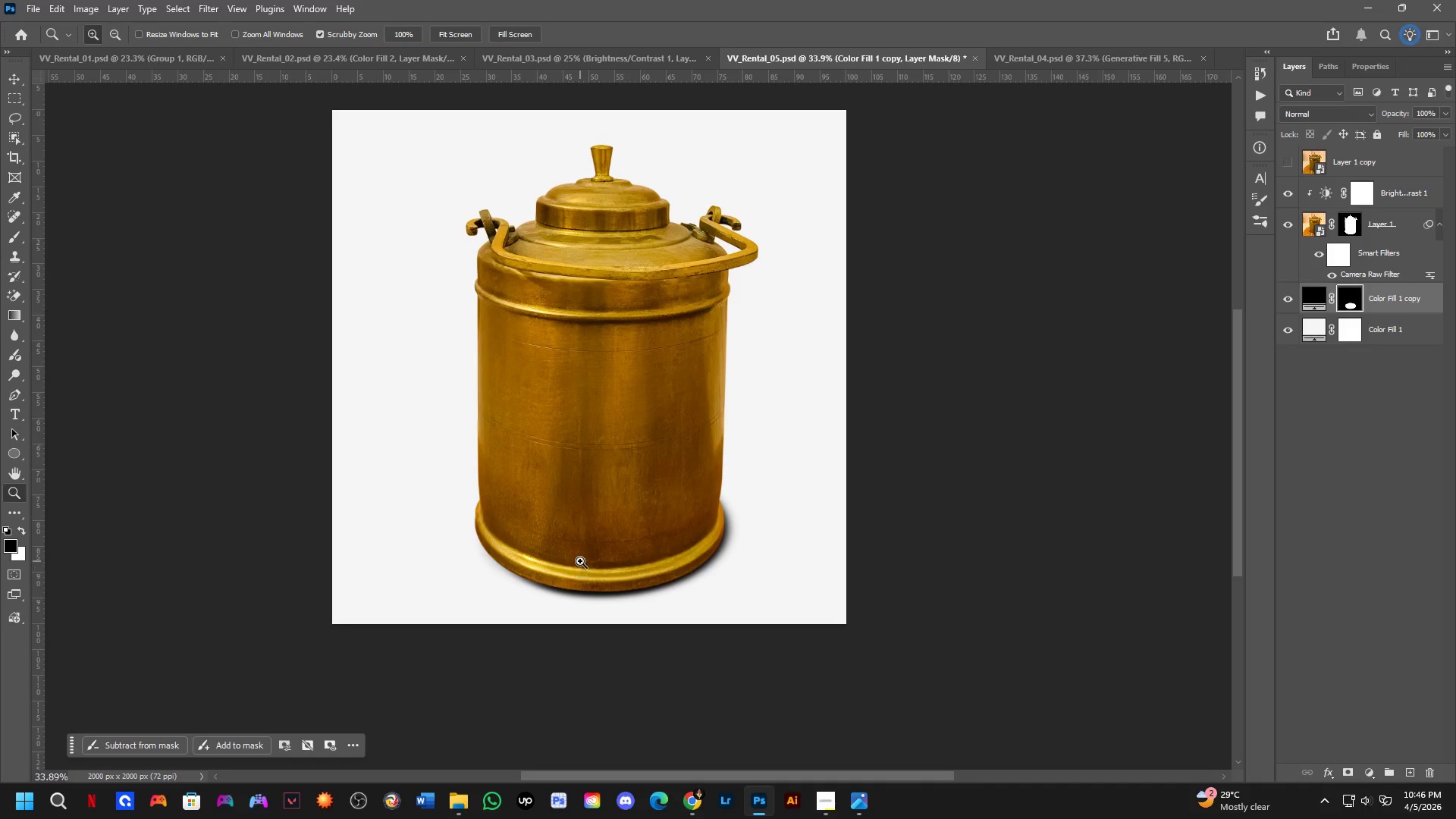 
key(Control+ControlLeft)
 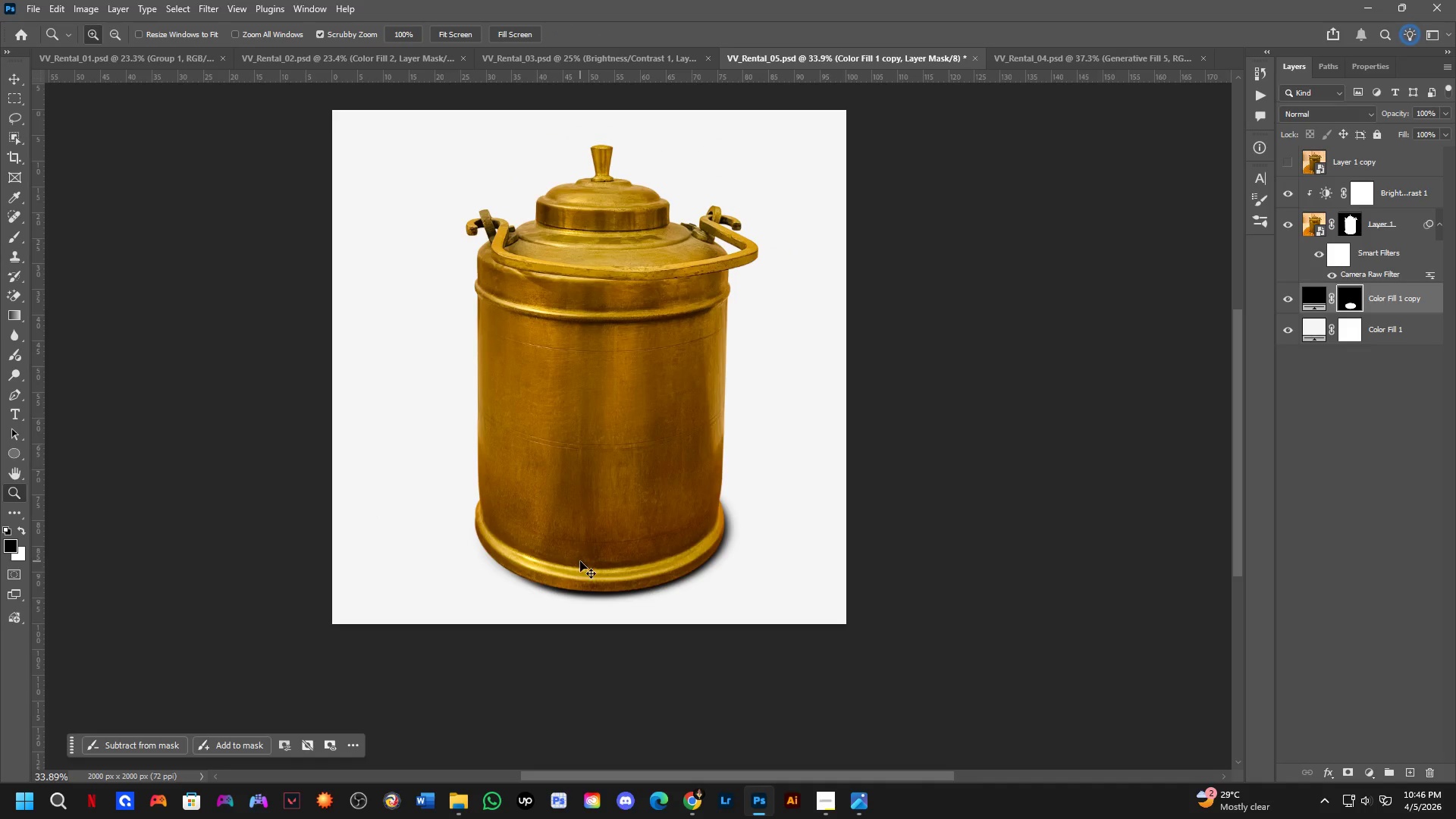 
key(Control+Z)
 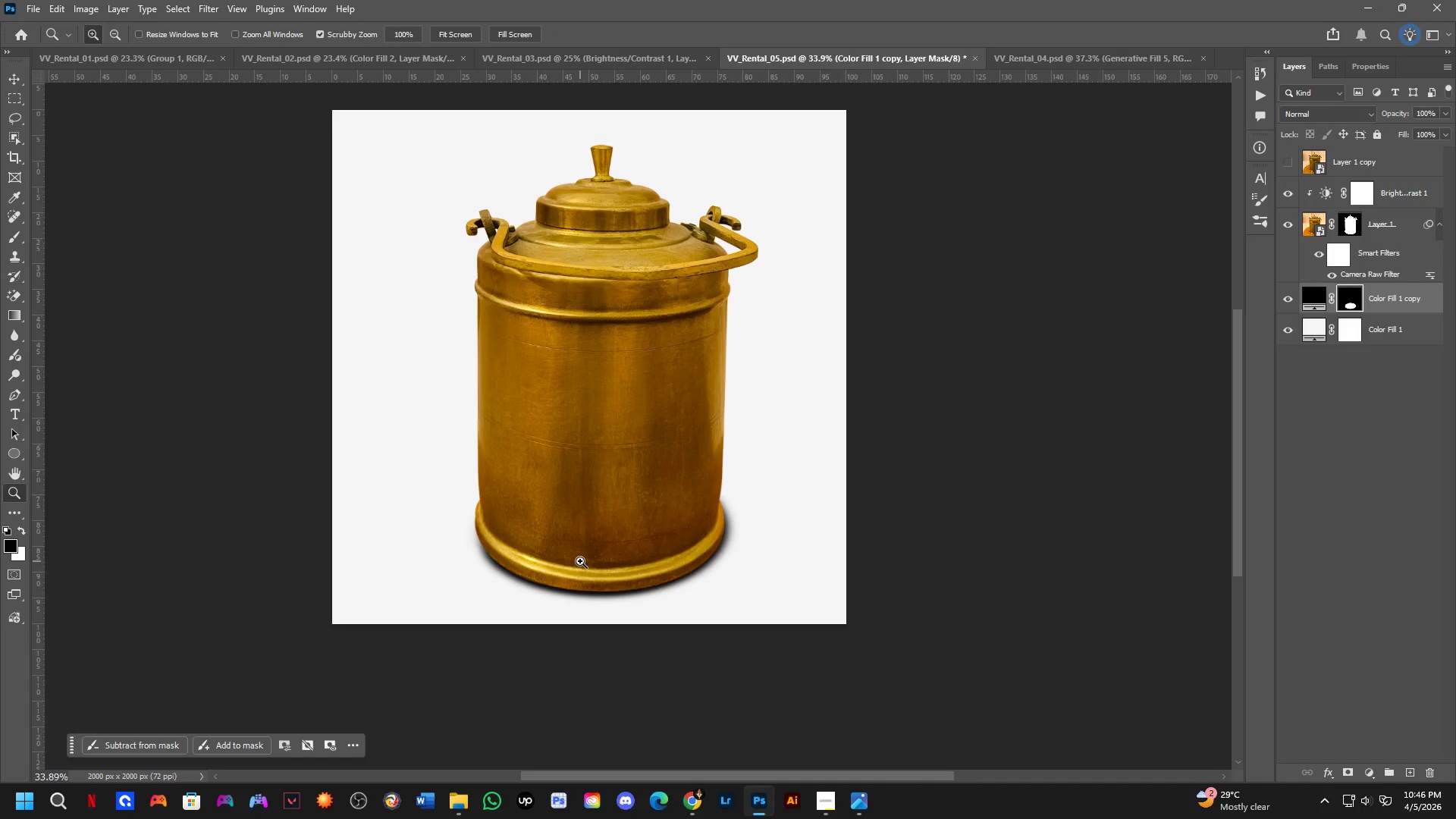 
key(Control+T)
 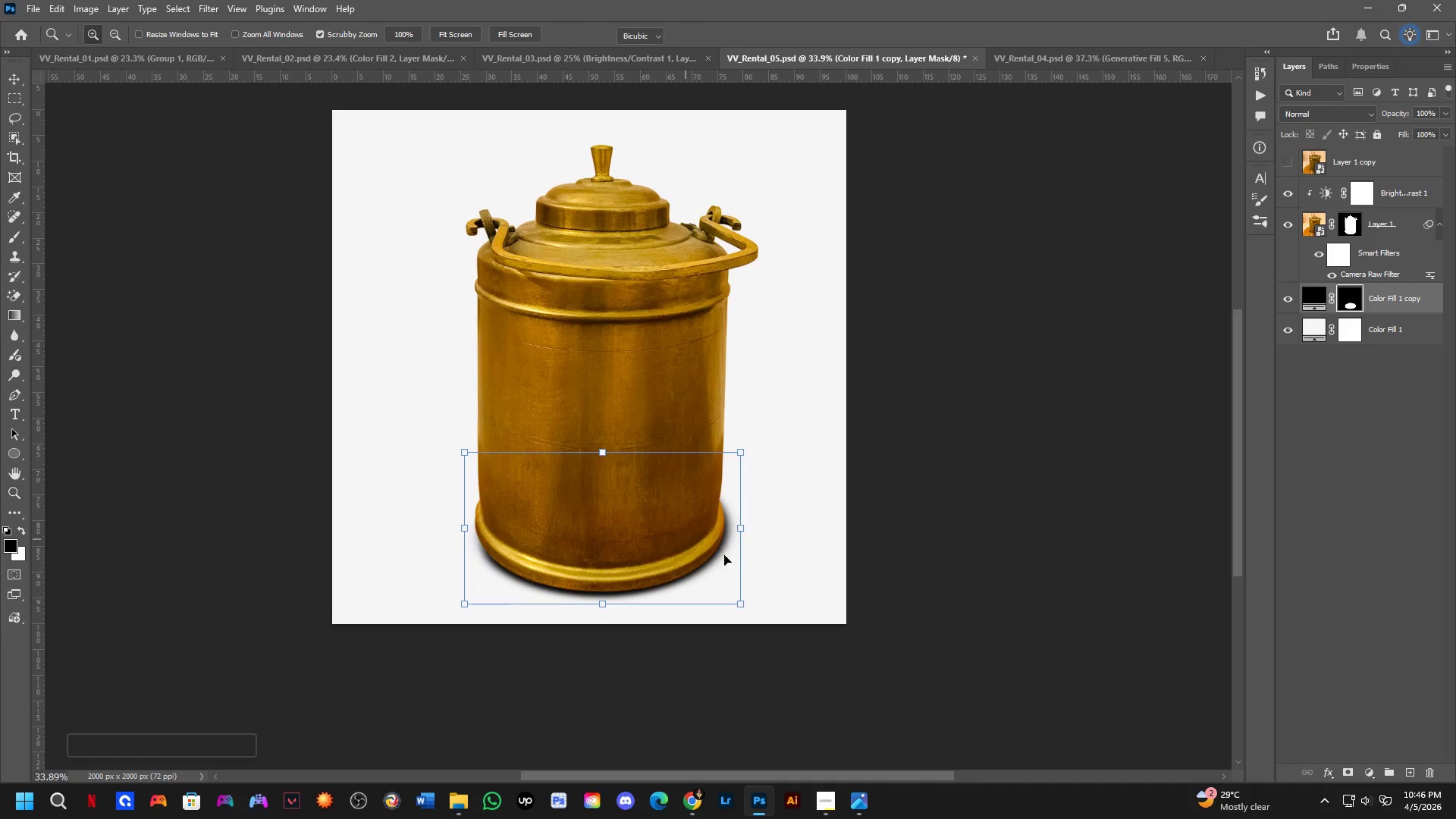 
hold_key(key=ShiftLeft, duration=1.69)
 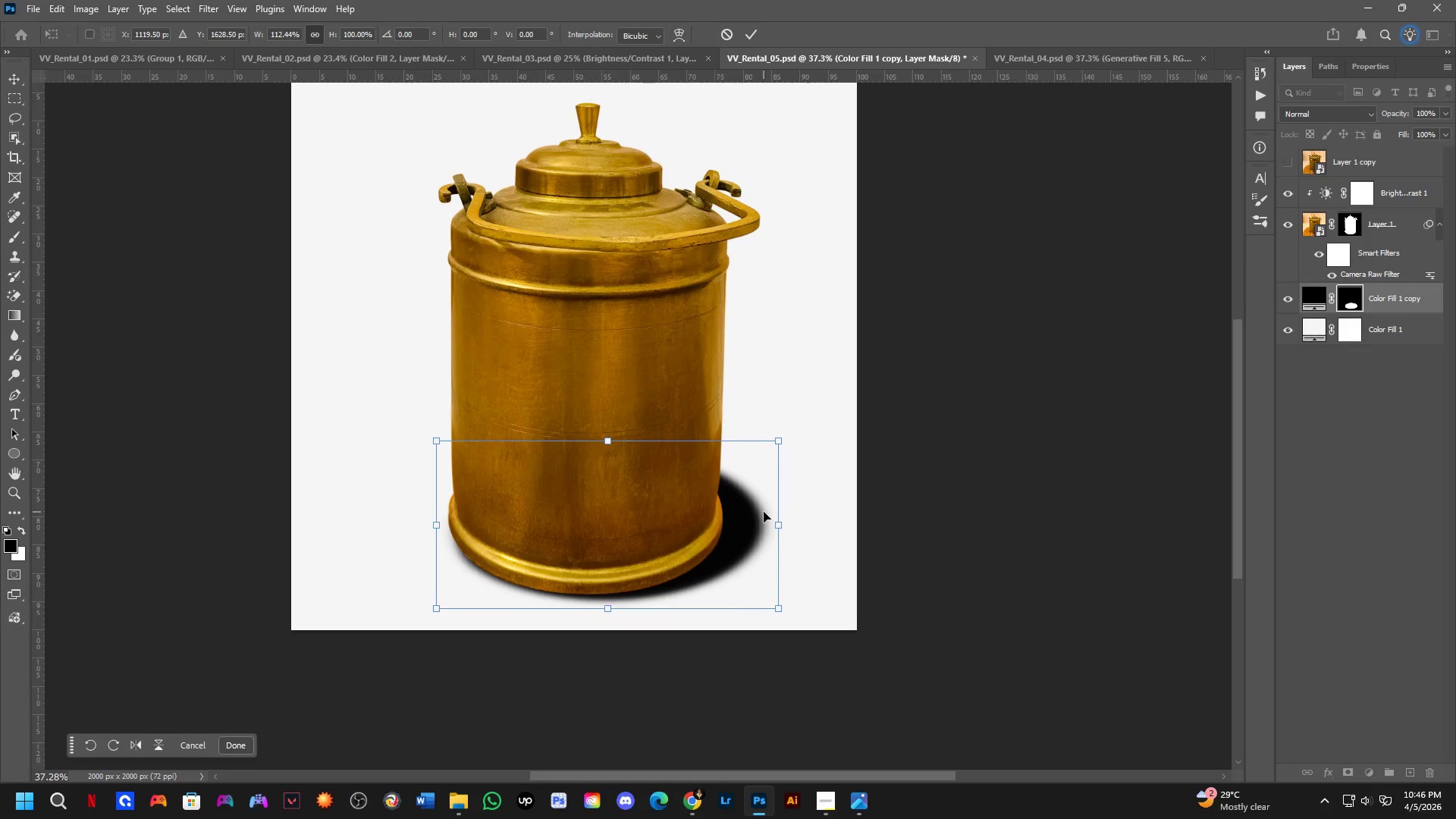 
scroll: coordinate [739, 560], scroll_direction: up, amount: 1.0
 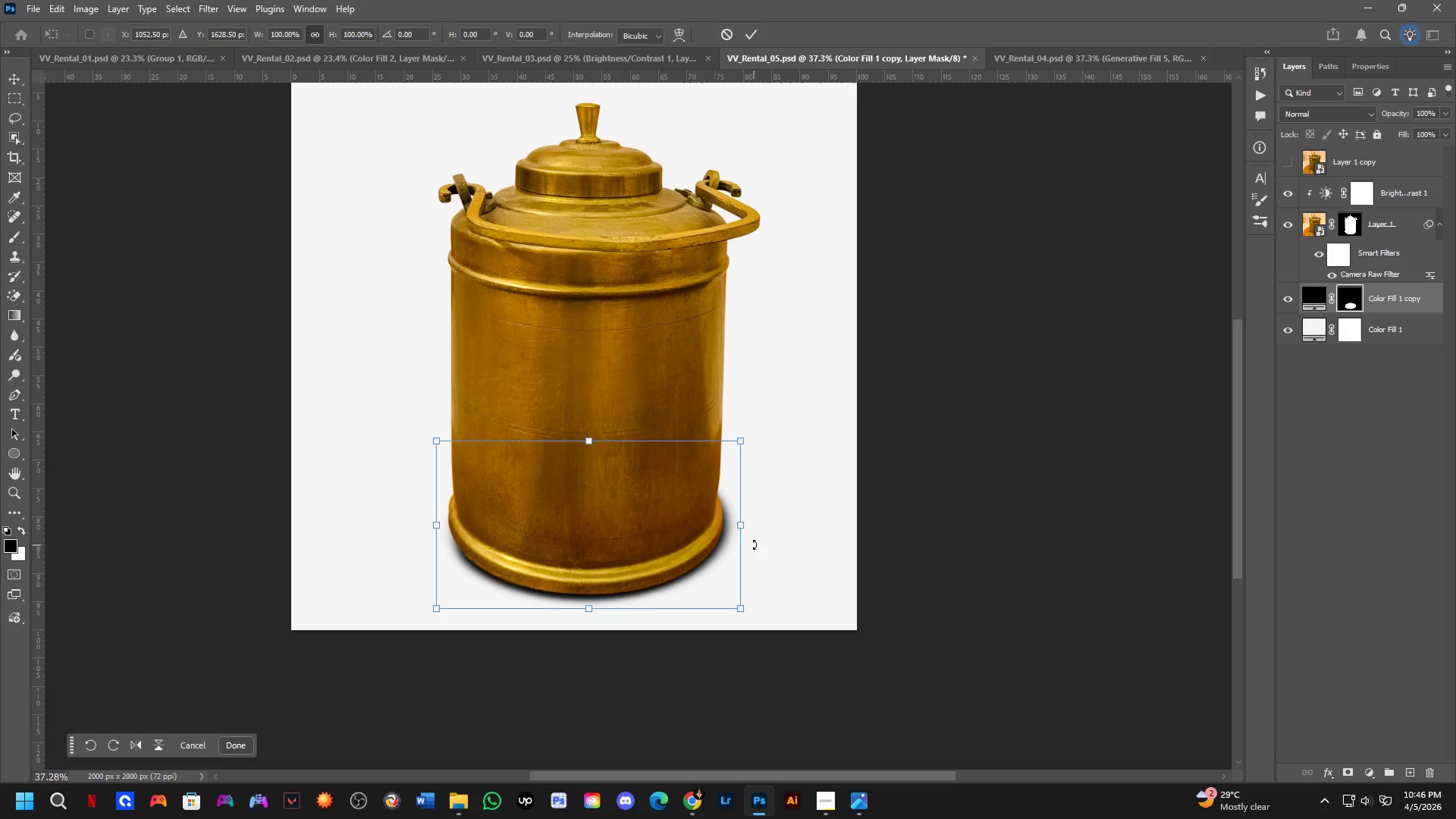 
left_click_drag(start_coordinate=[747, 528], to_coordinate=[785, 526])
 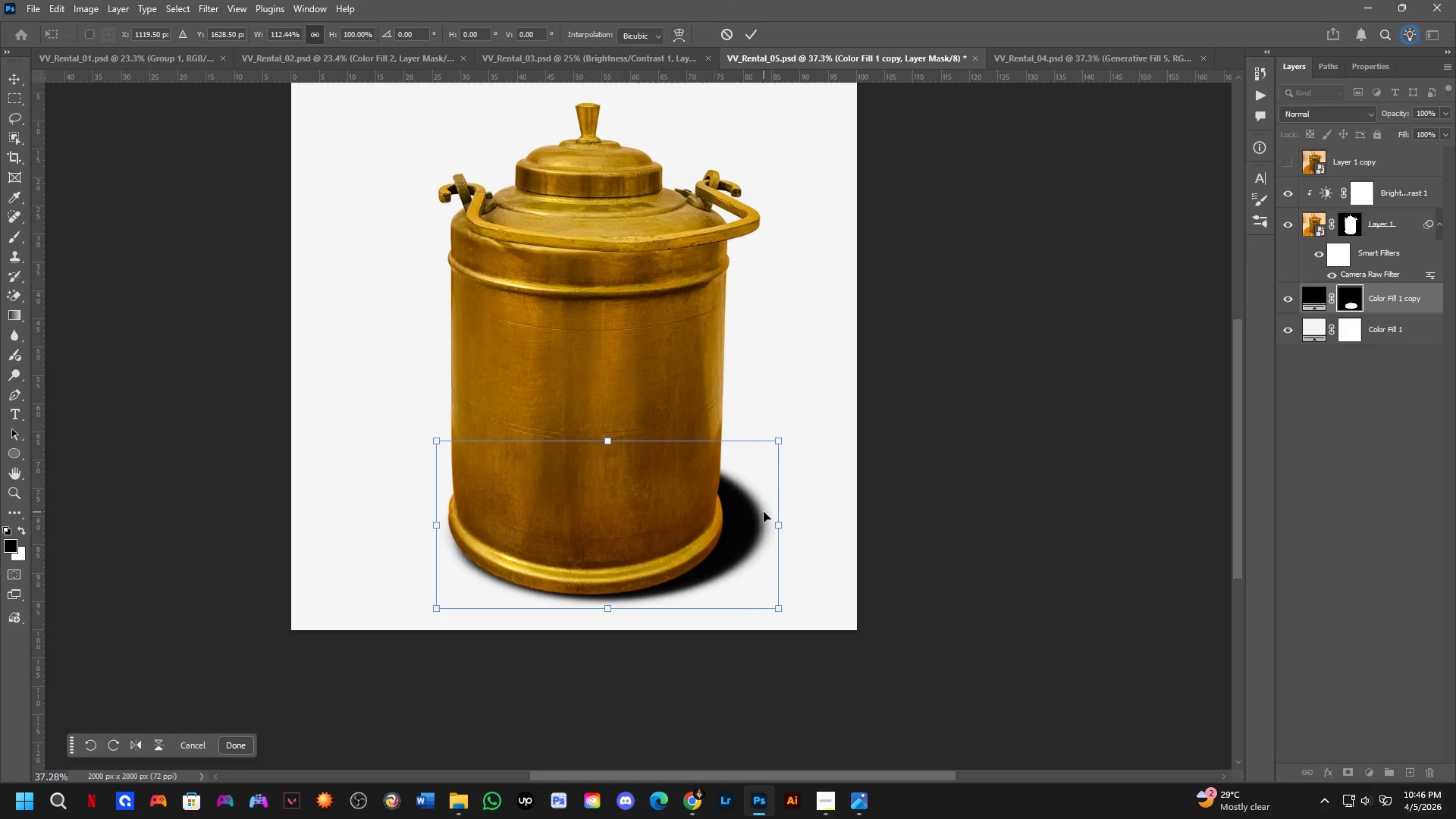 
key(NumpadEnter)
 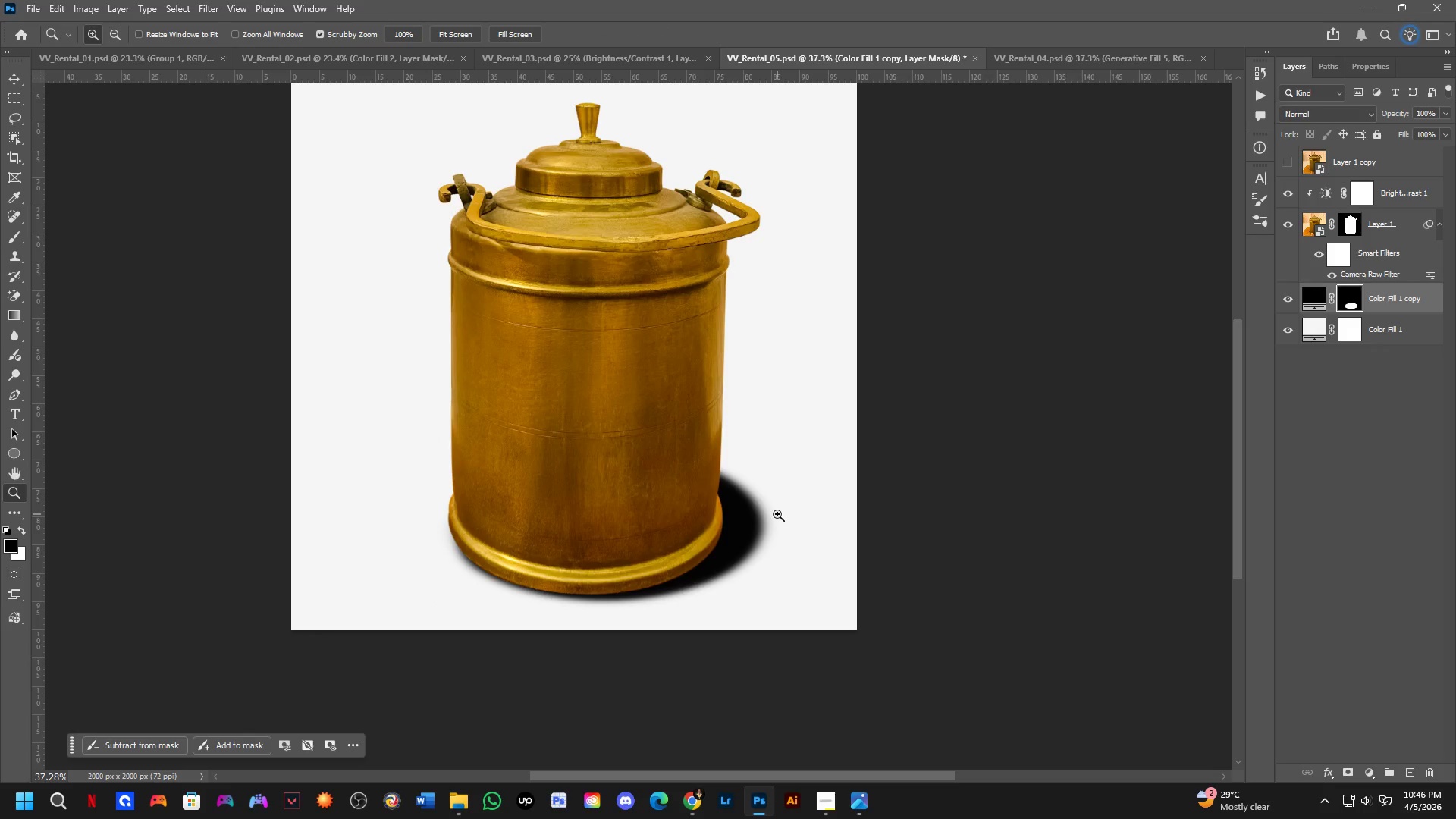 
scroll: coordinate [775, 497], scroll_direction: down, amount: 4.0
 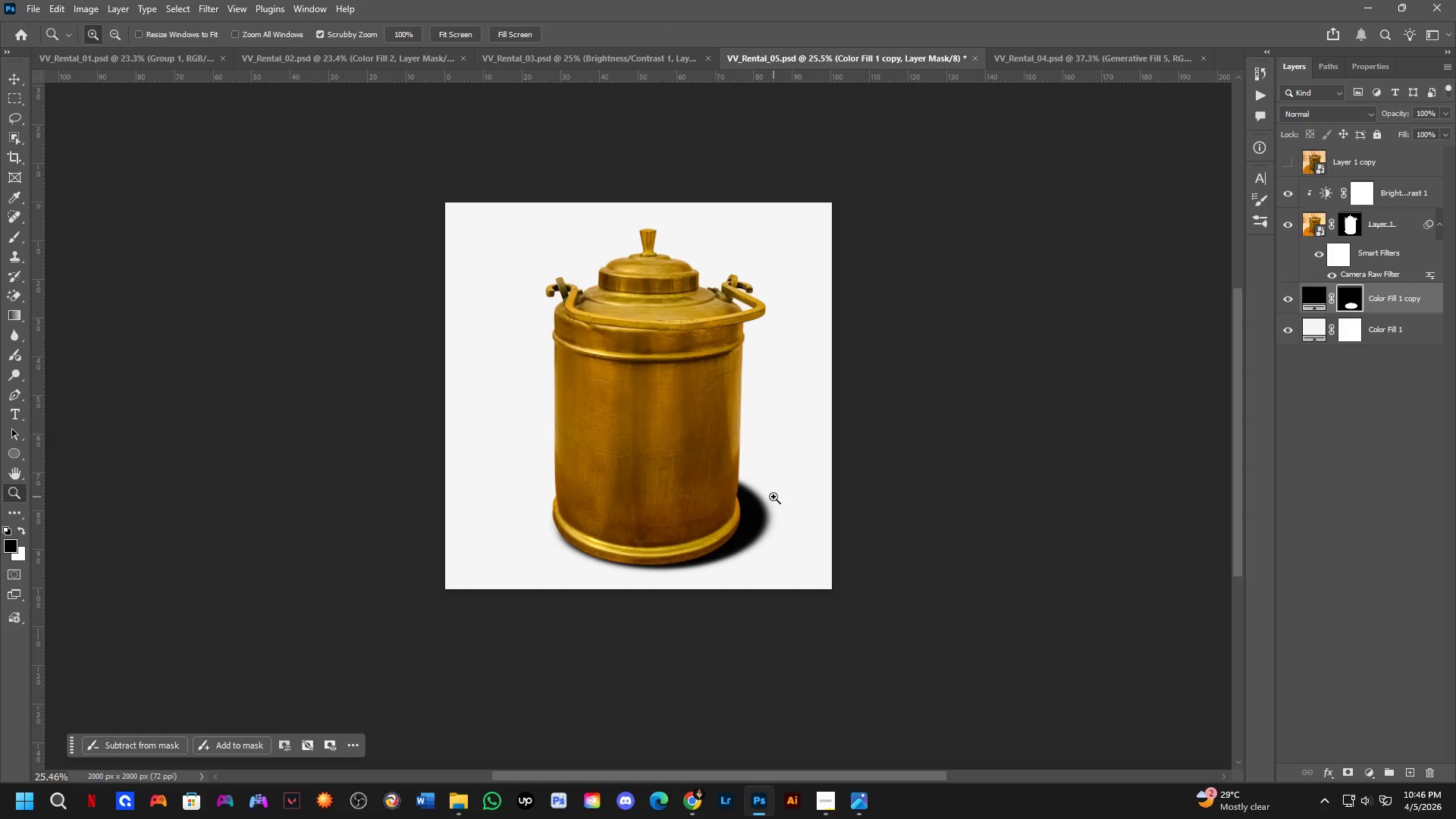 
hold_key(key=Space, duration=0.45)
 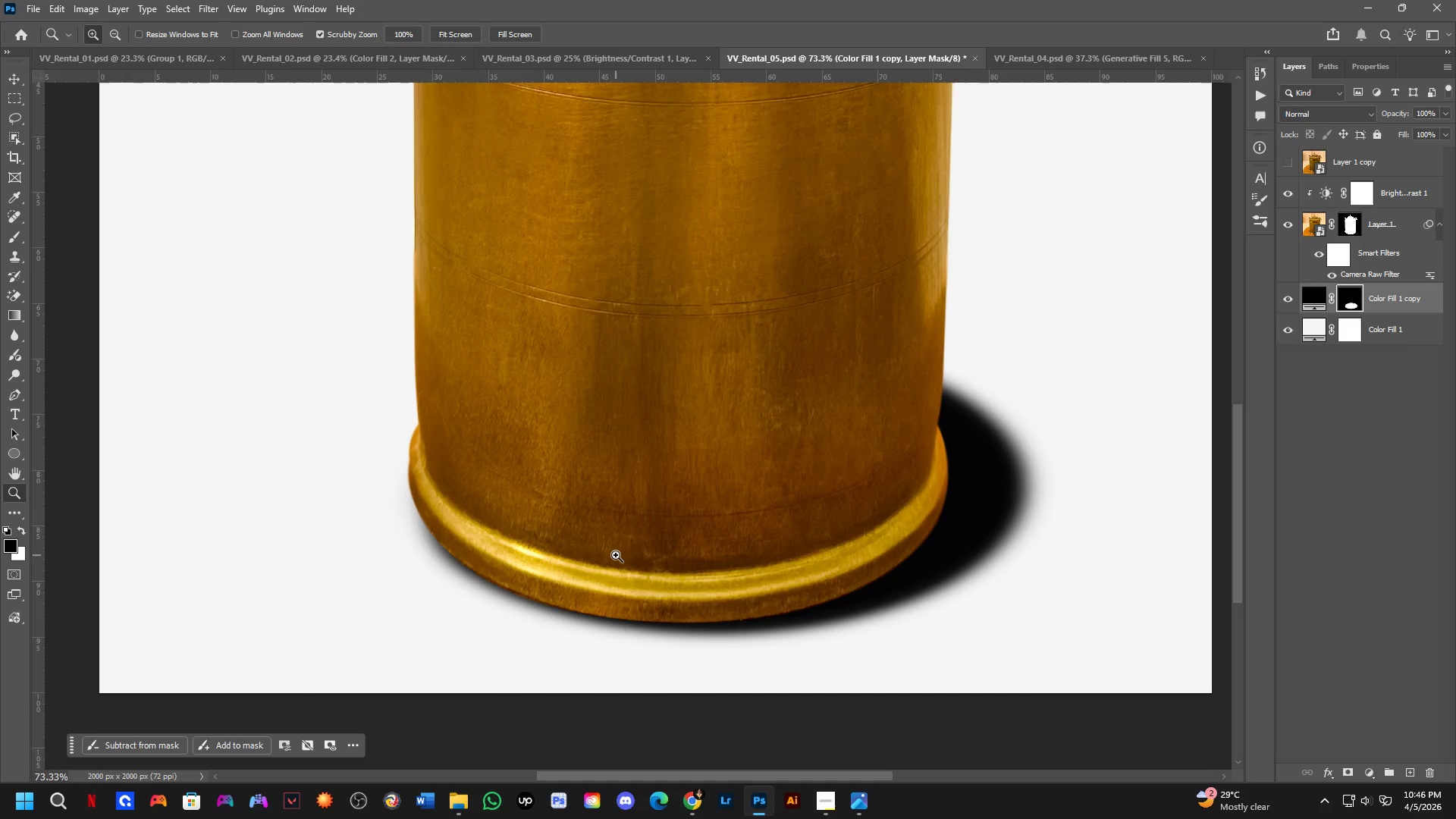 
left_click_drag(start_coordinate=[773, 488], to_coordinate=[773, 510])
 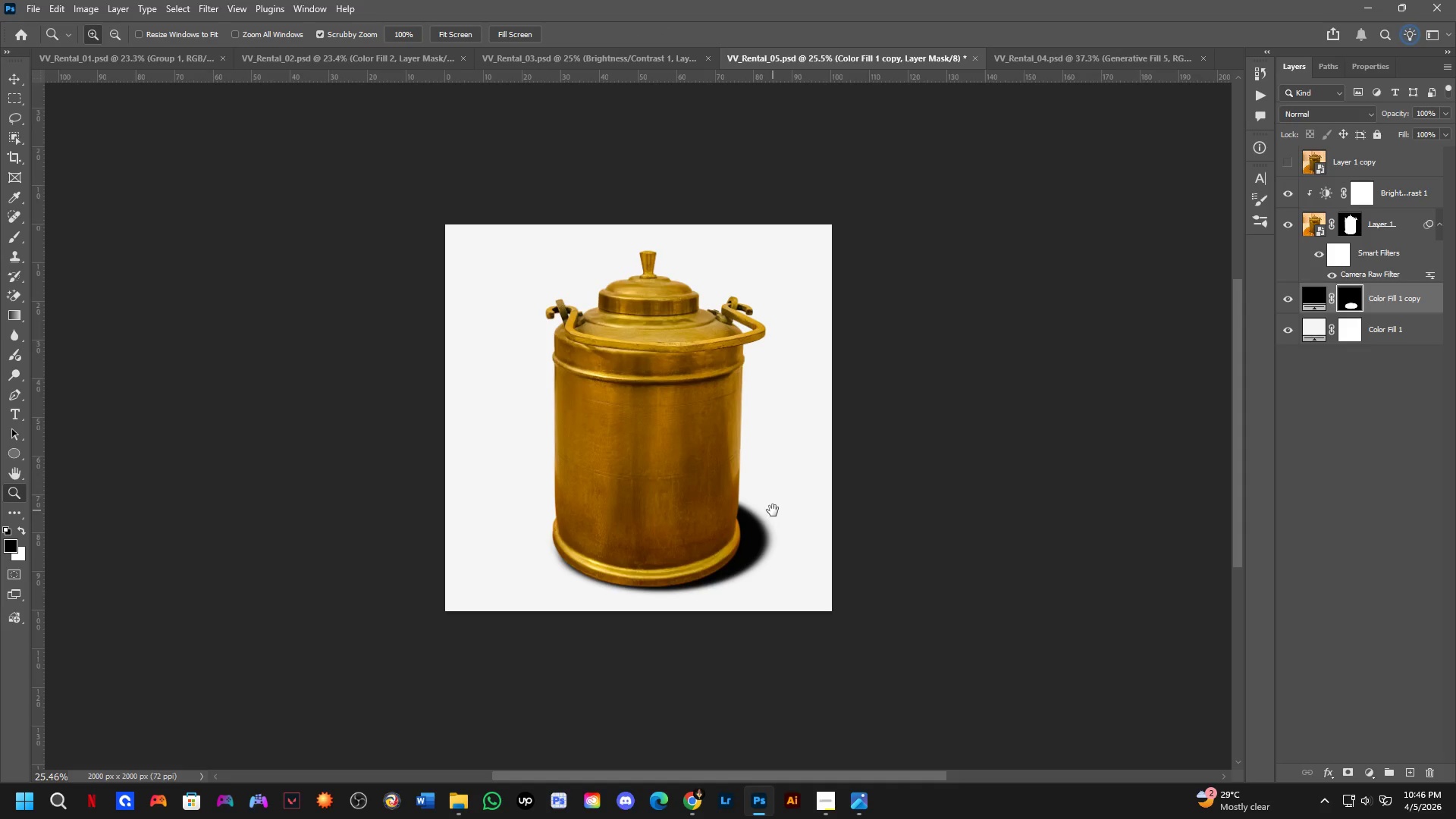 
key(Shift+ShiftLeft)
 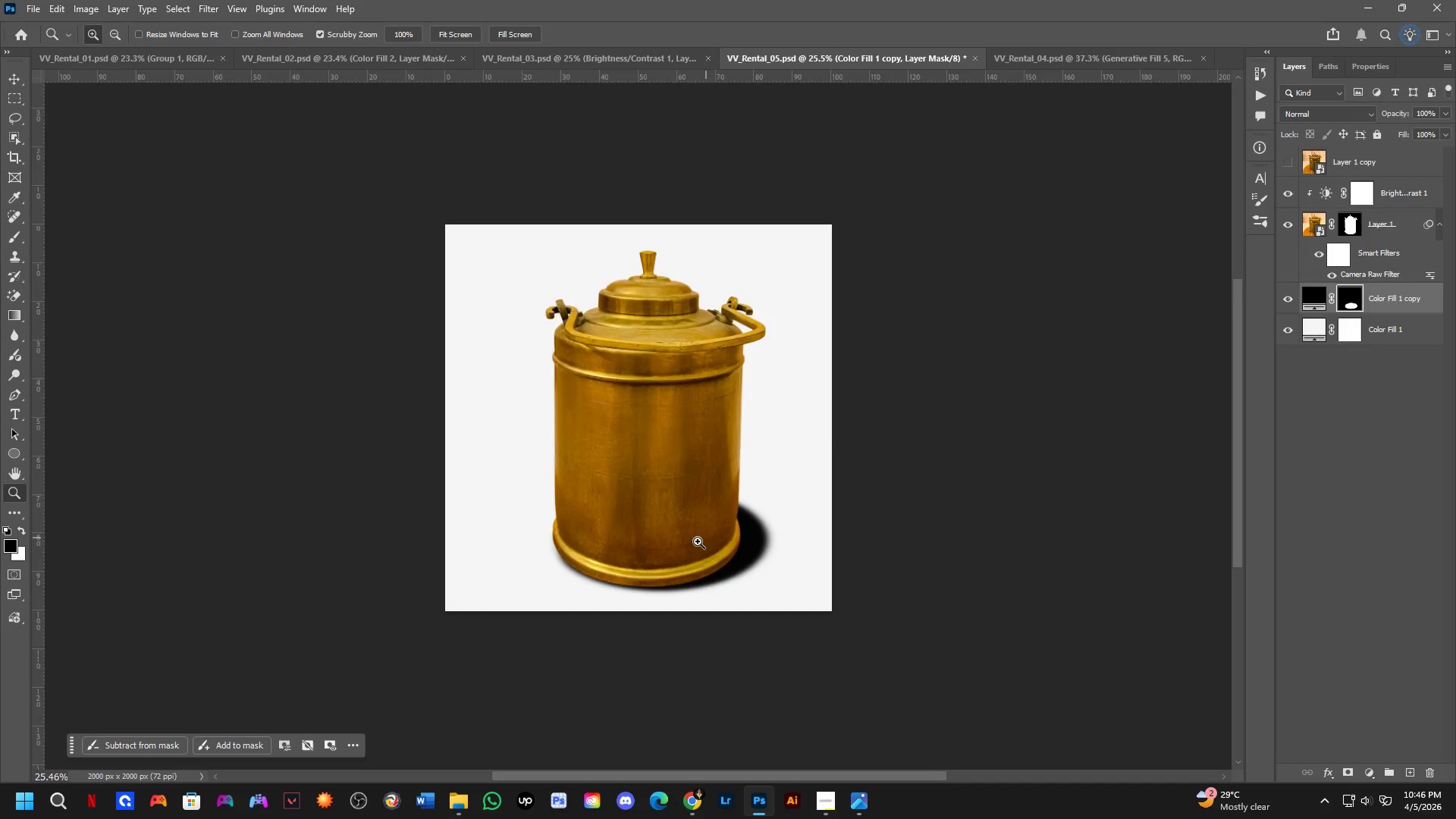 
scroll: coordinate [620, 565], scroll_direction: up, amount: 4.0
 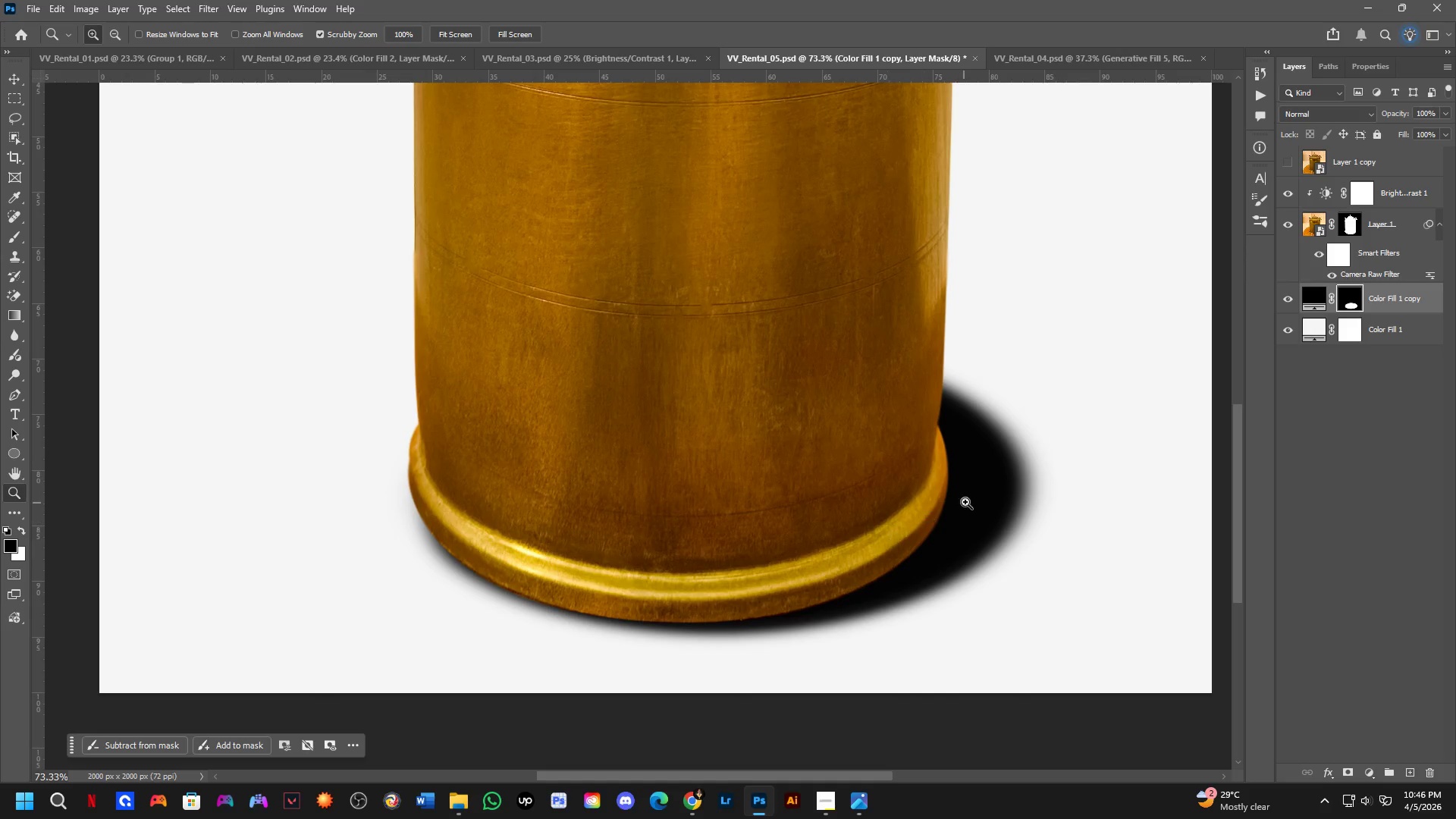 
hold_key(key=Space, duration=0.47)
 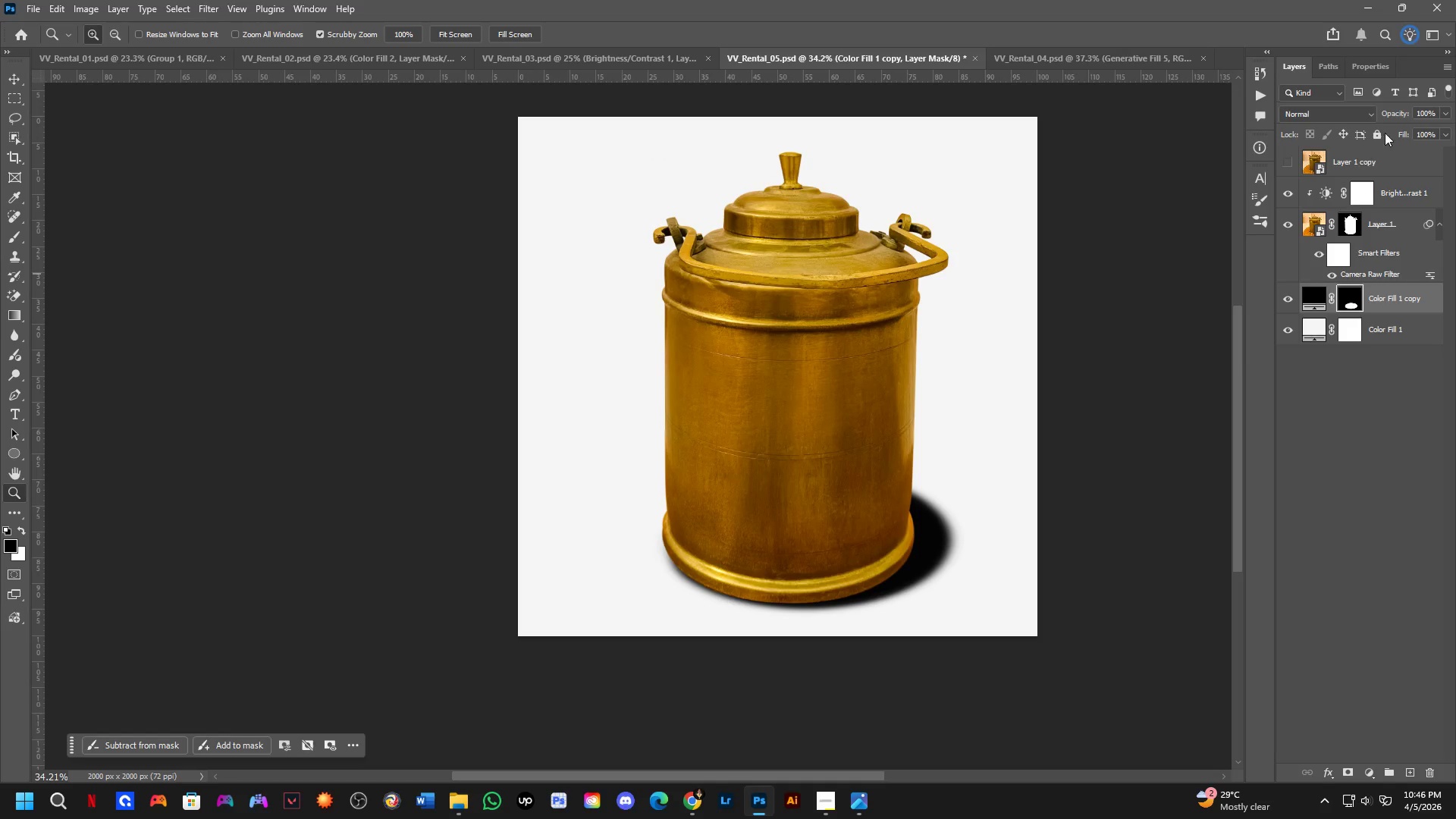 
left_click_drag(start_coordinate=[975, 432], to_coordinate=[967, 482])
 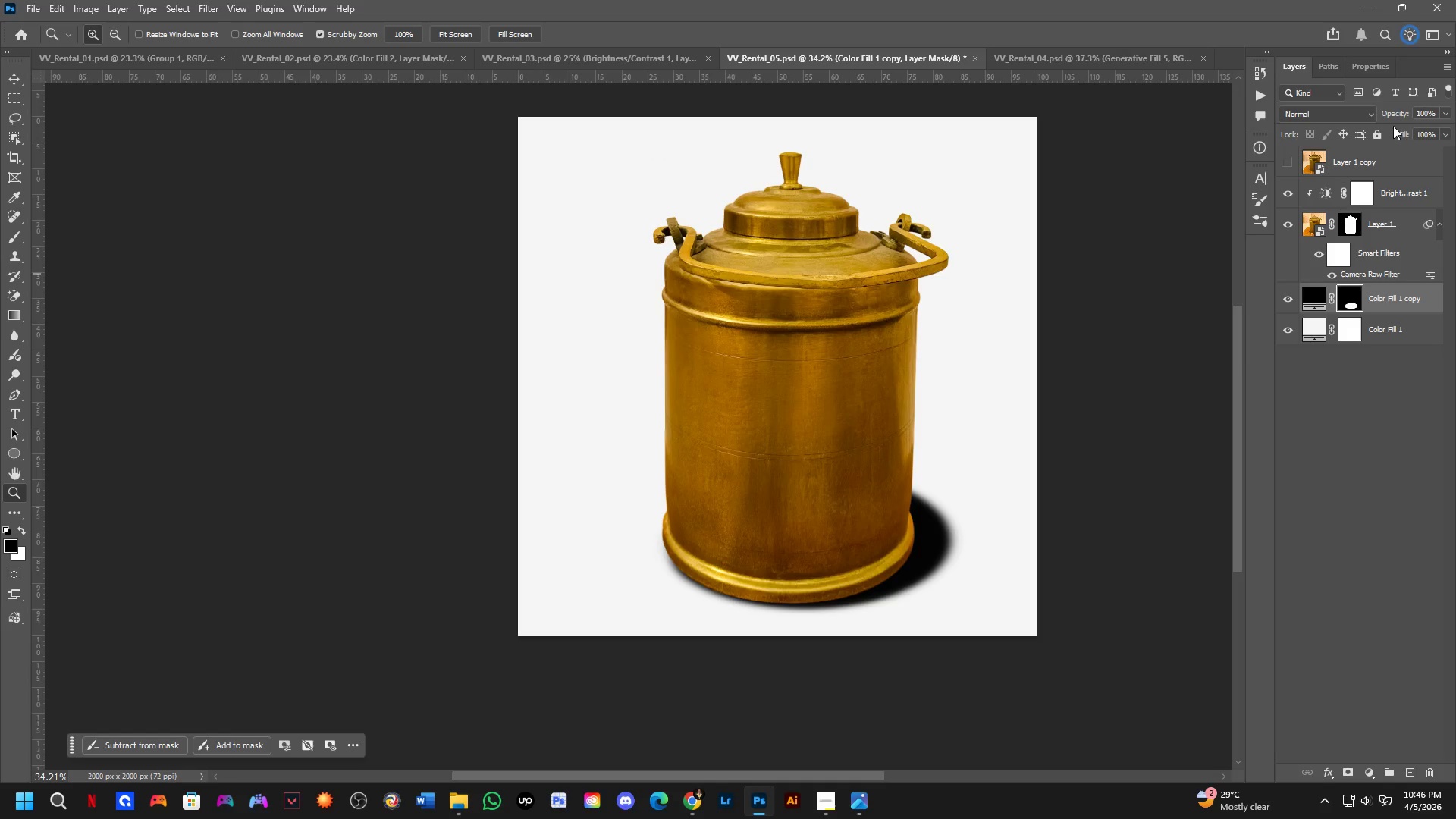 
scroll: coordinate [907, 491], scroll_direction: down, amount: 8.0
 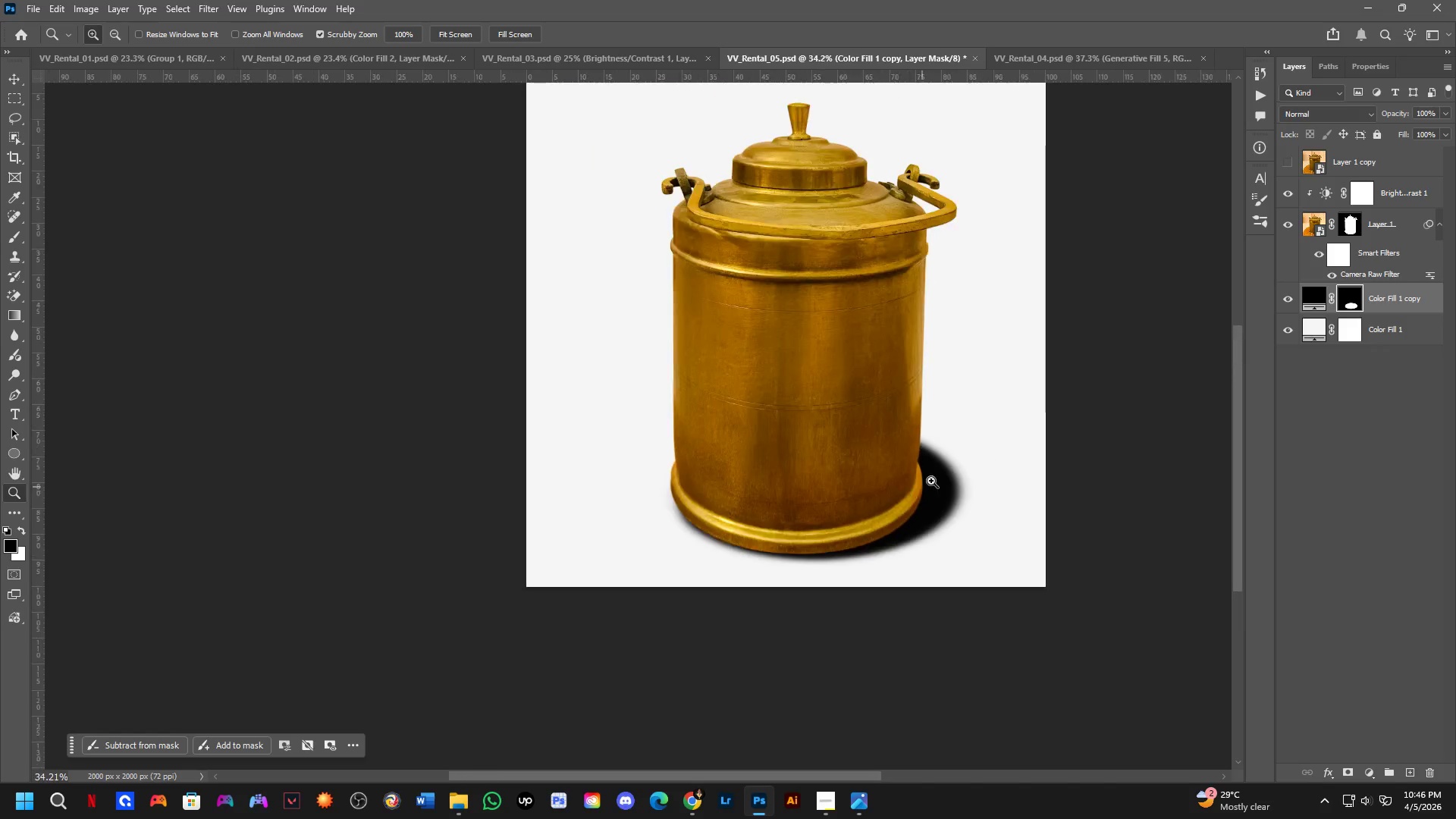 
left_click_drag(start_coordinate=[1400, 113], to_coordinate=[1367, 140])
 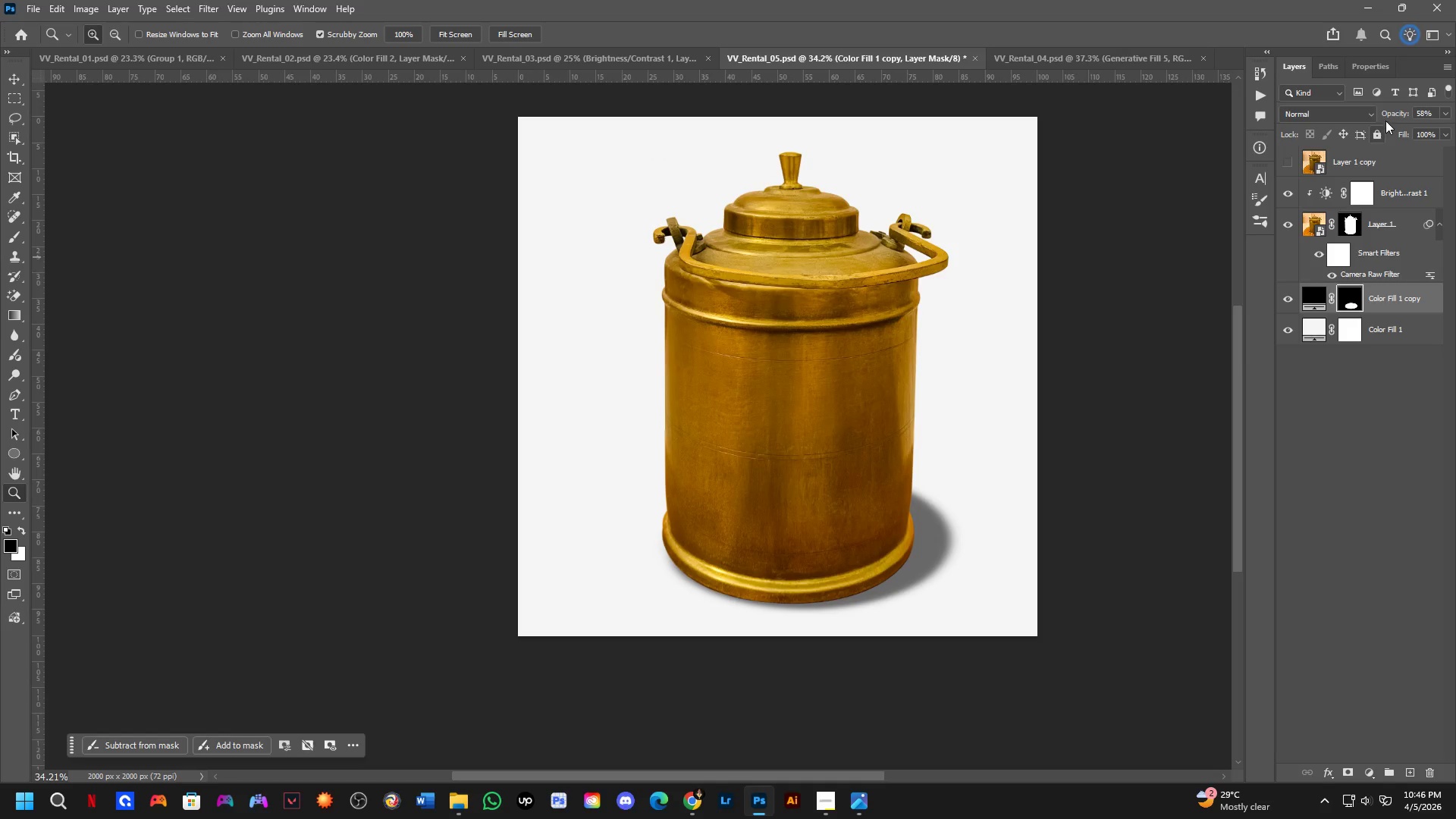 
left_click_drag(start_coordinate=[1395, 112], to_coordinate=[1385, 123])
 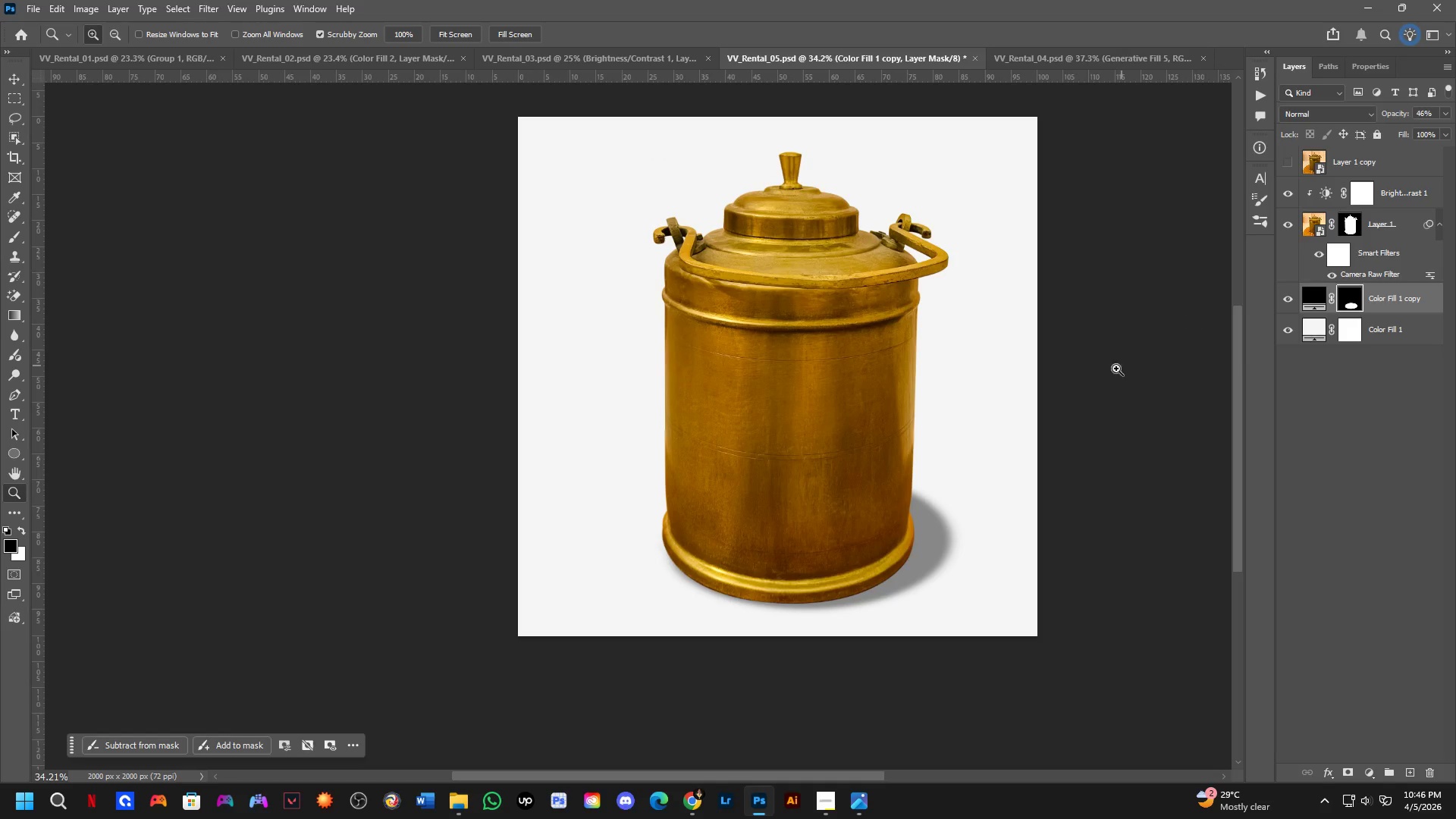 
hold_key(key=Space, duration=0.53)
 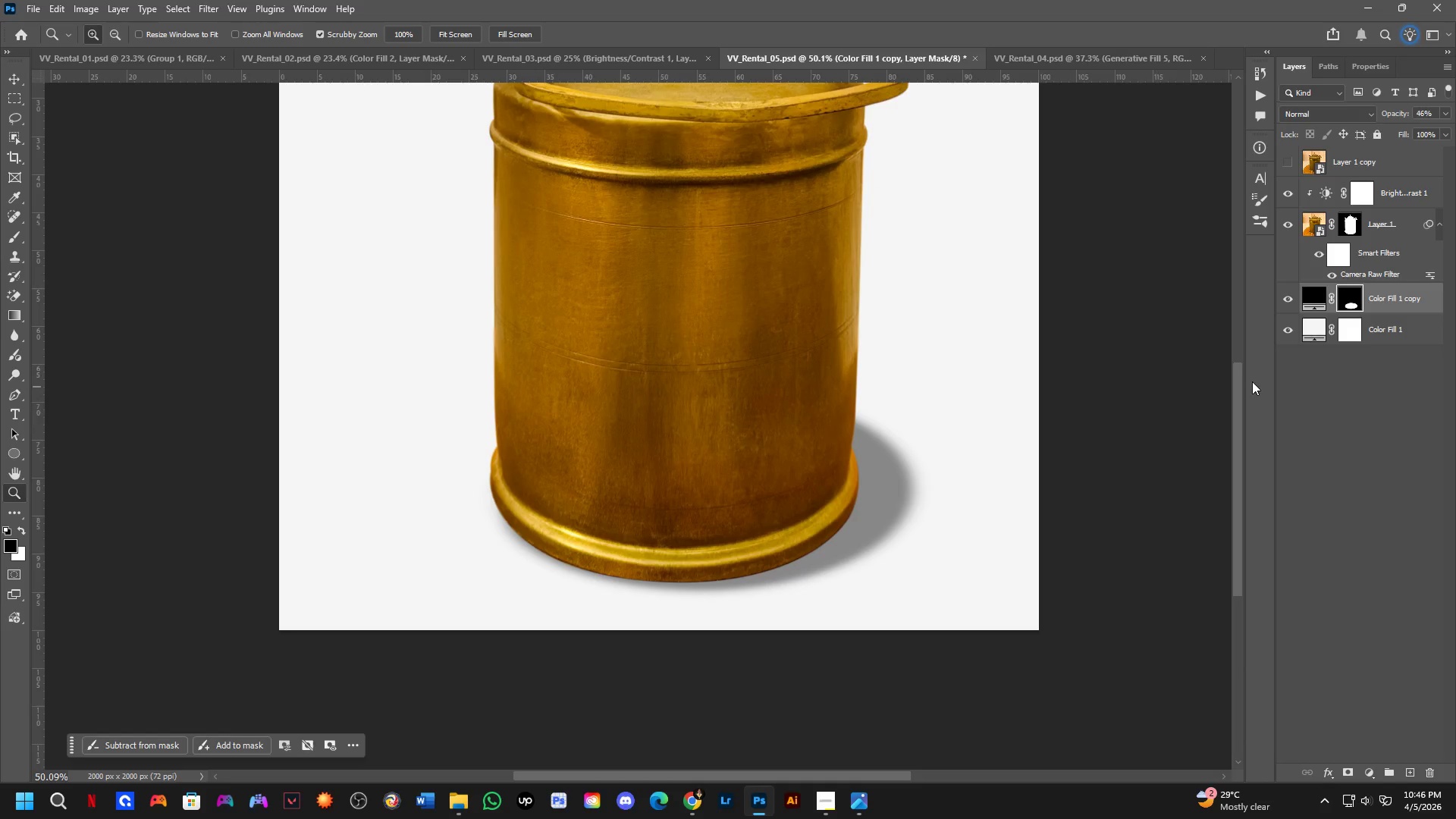 
left_click_drag(start_coordinate=[961, 584], to_coordinate=[956, 485])
 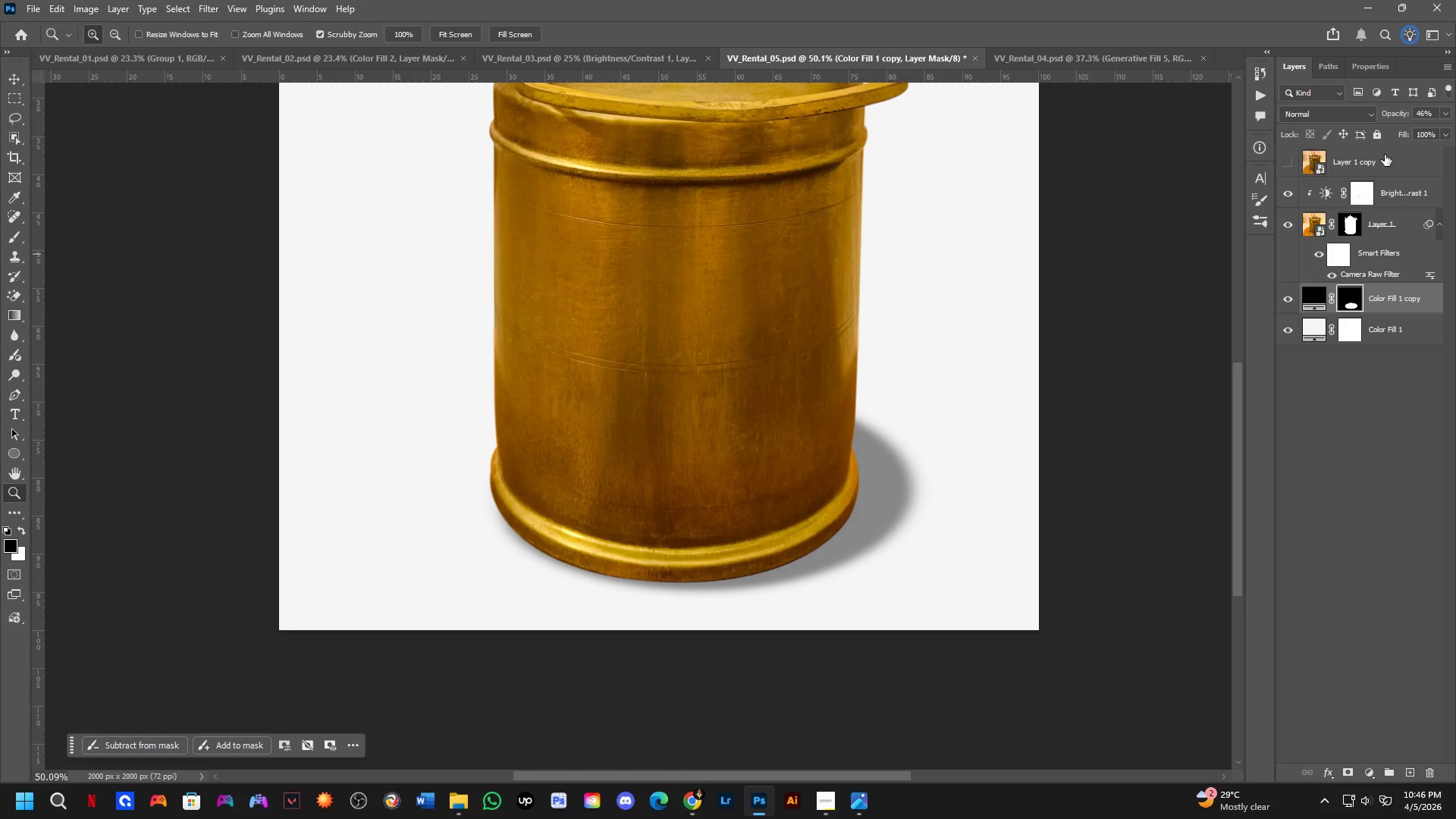 
scroll: coordinate [1012, 446], scroll_direction: up, amount: 4.0
 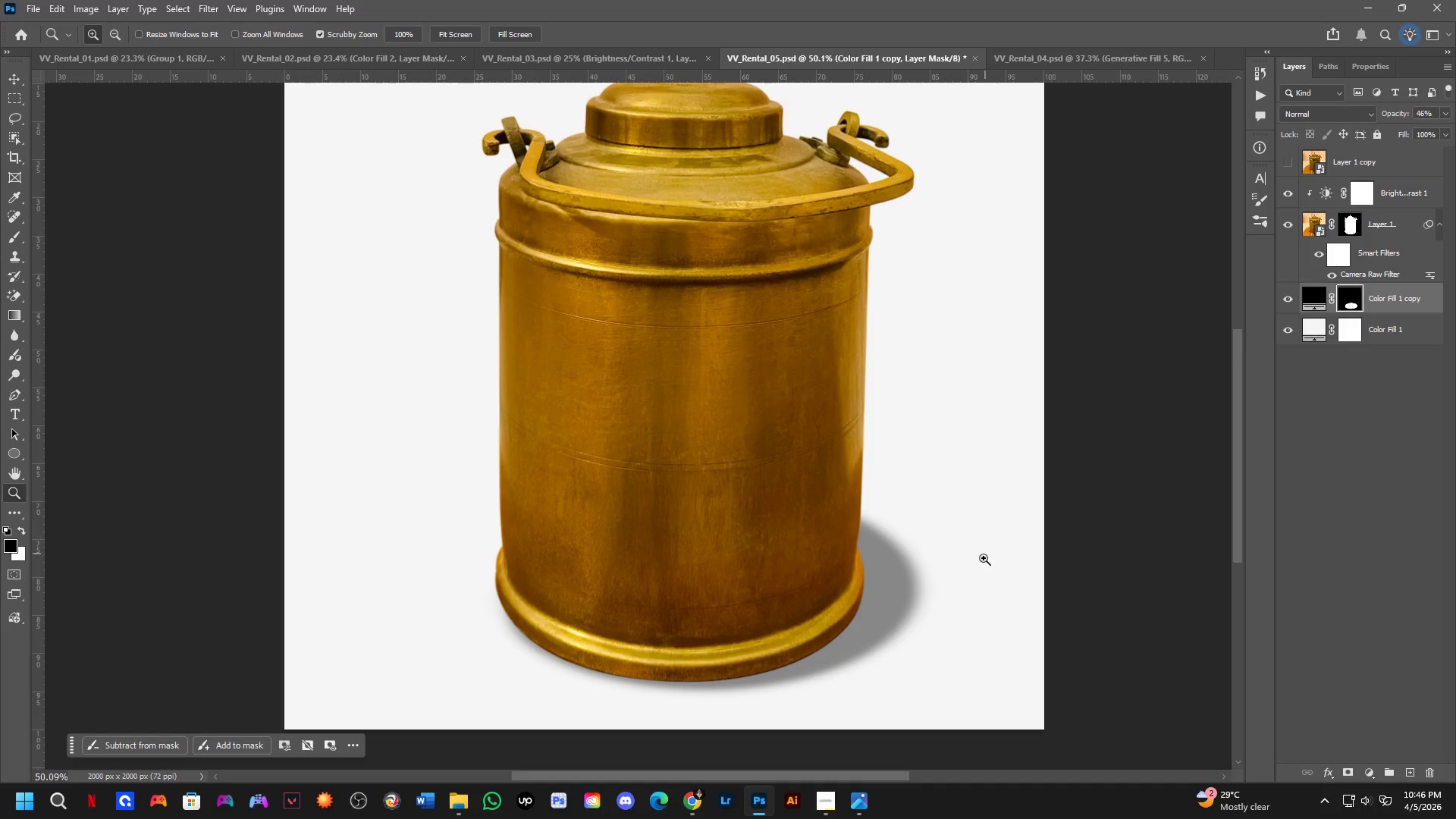 
left_click_drag(start_coordinate=[1392, 115], to_coordinate=[1455, 128])
 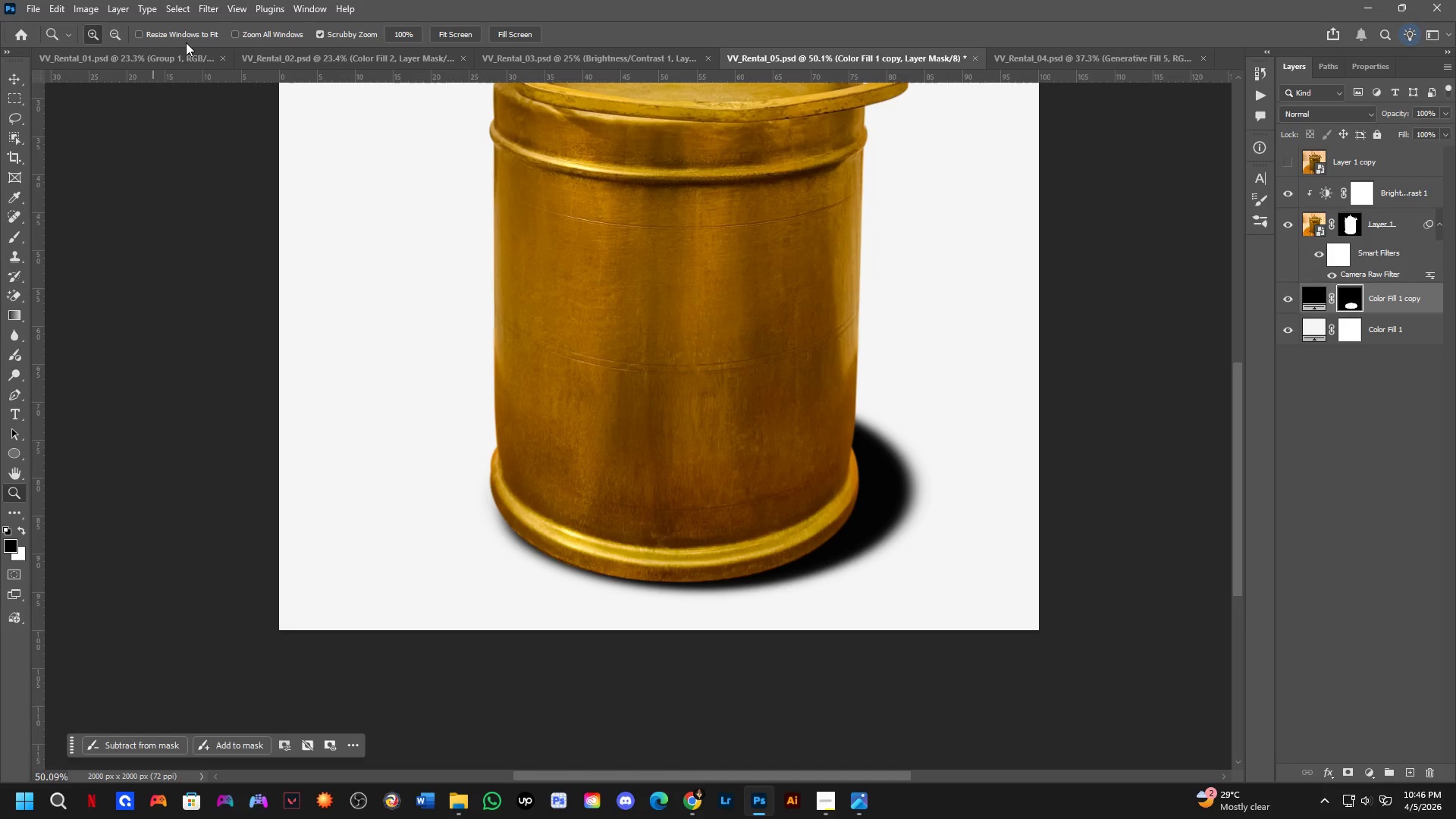 
key(B)
 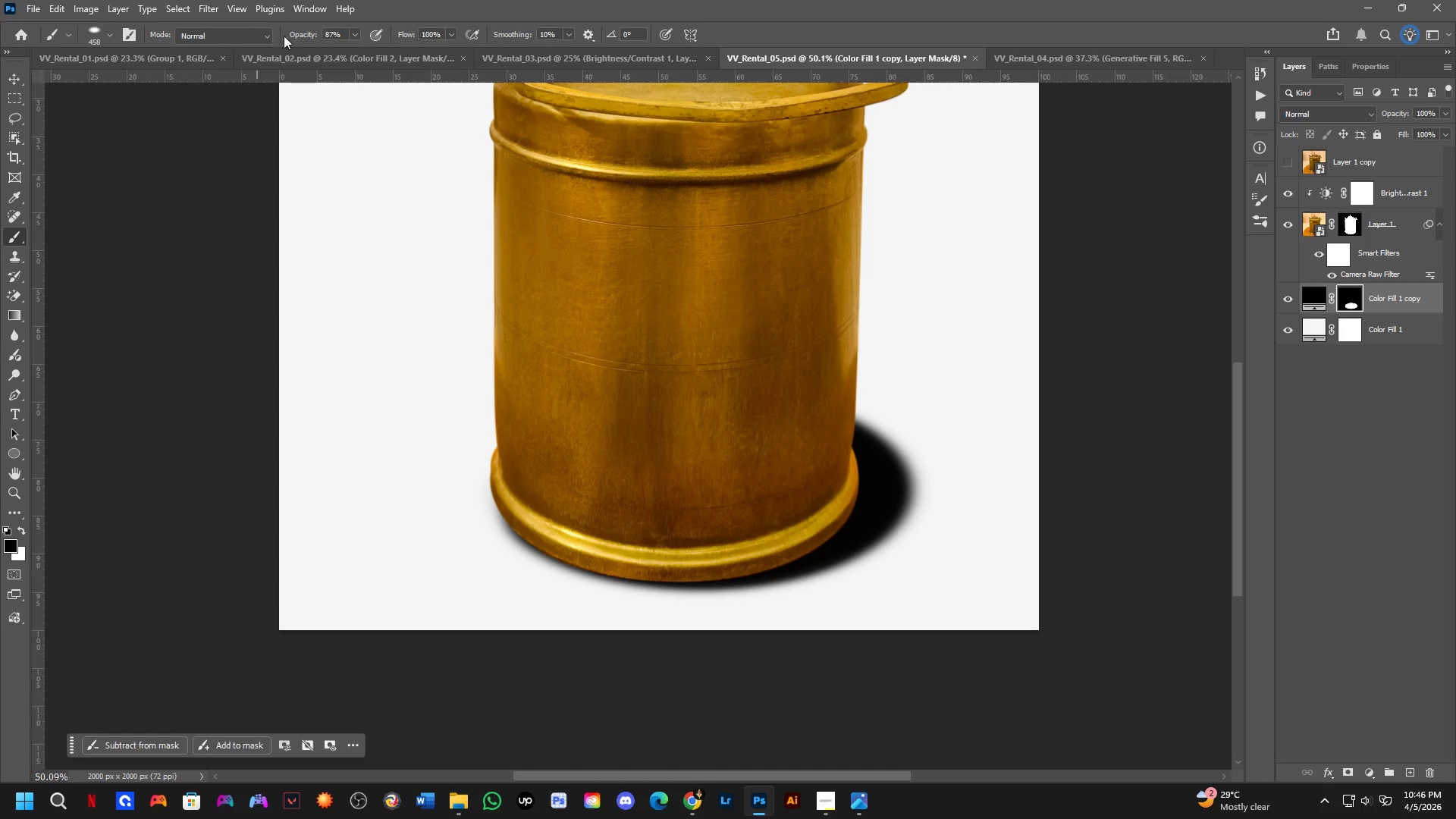 
left_click_drag(start_coordinate=[301, 33], to_coordinate=[265, 43])
 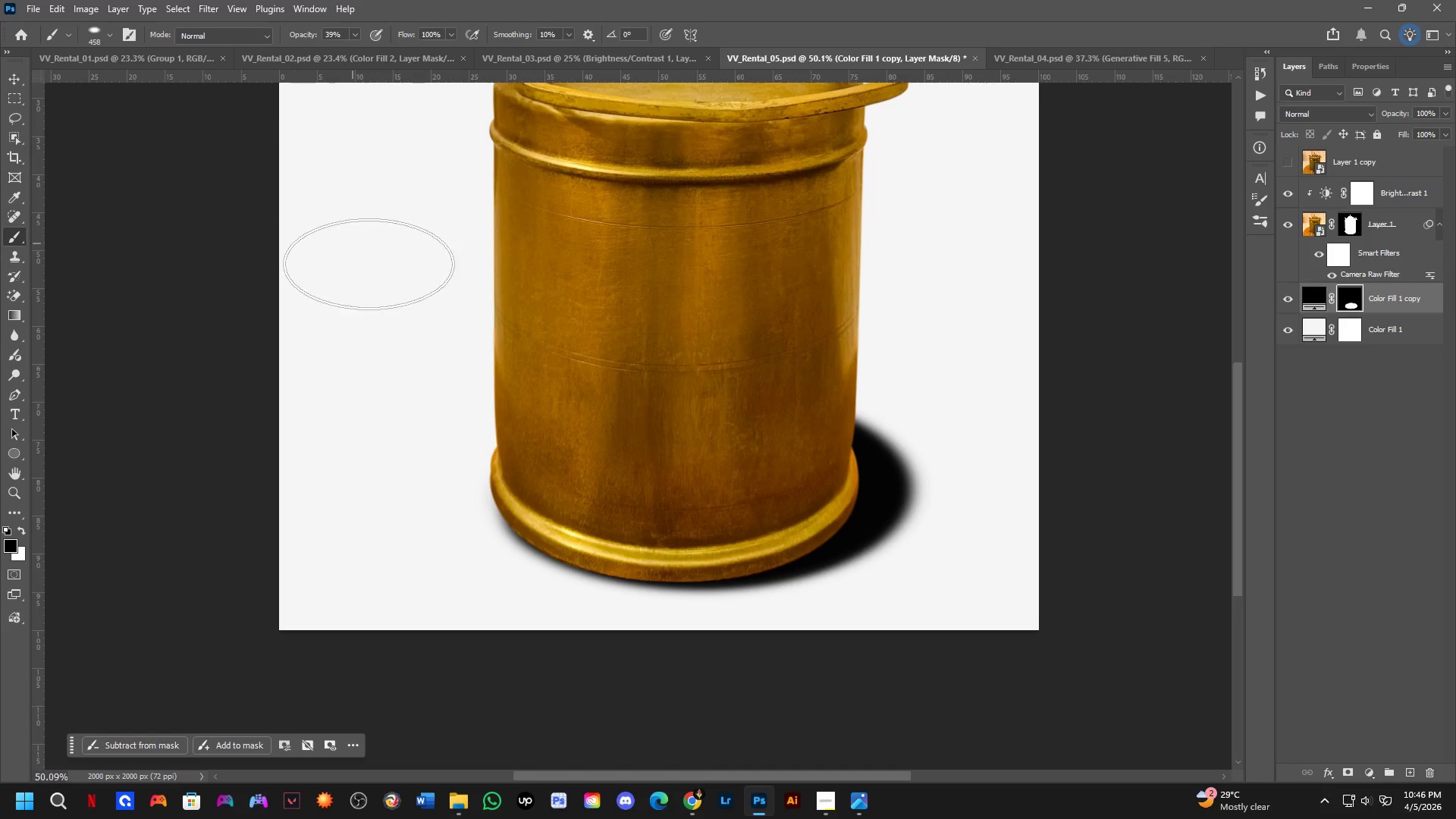 
hold_key(key=AltLeft, duration=0.31)
 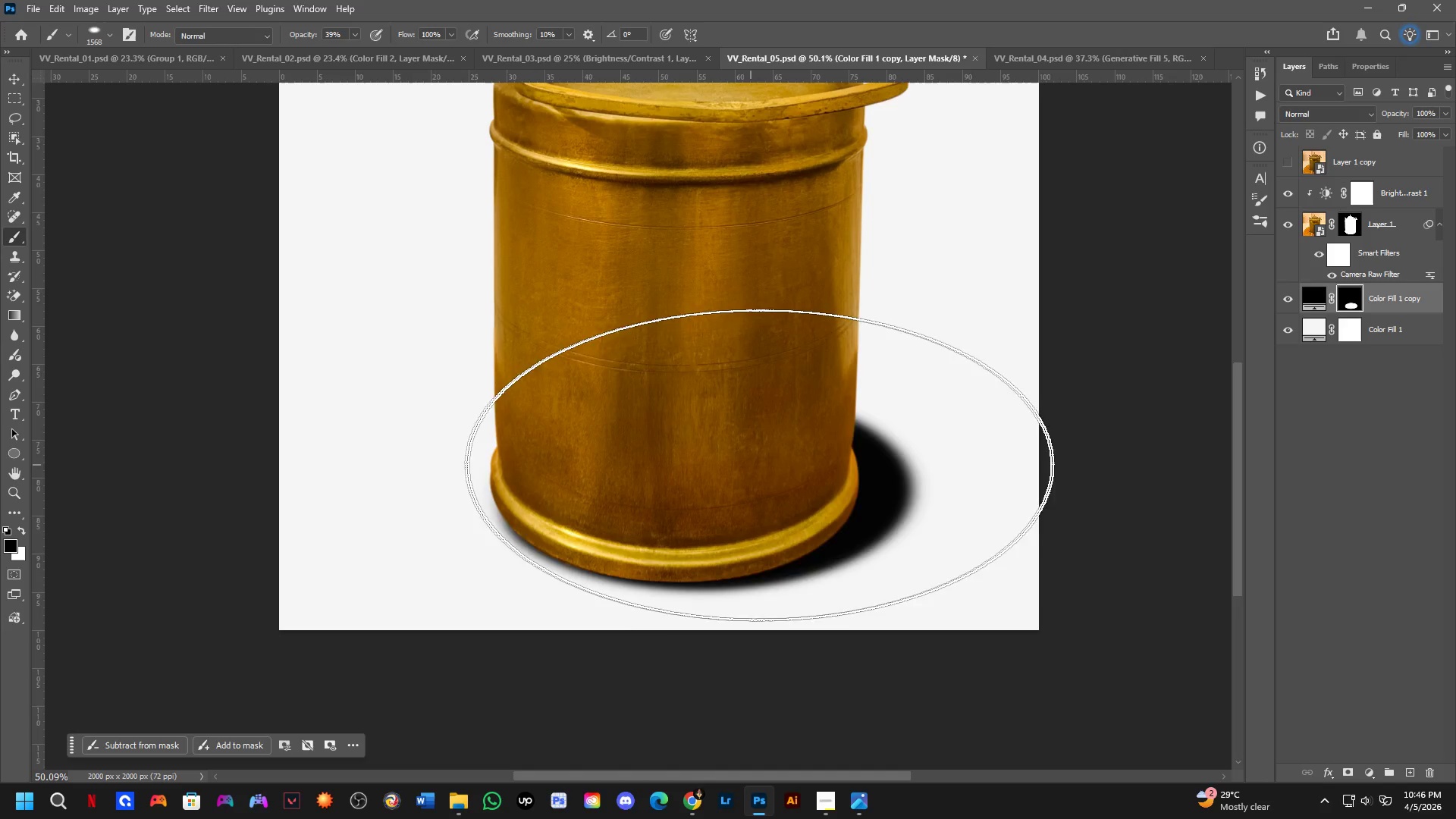 
left_click_drag(start_coordinate=[770, 467], to_coordinate=[8, 400])
 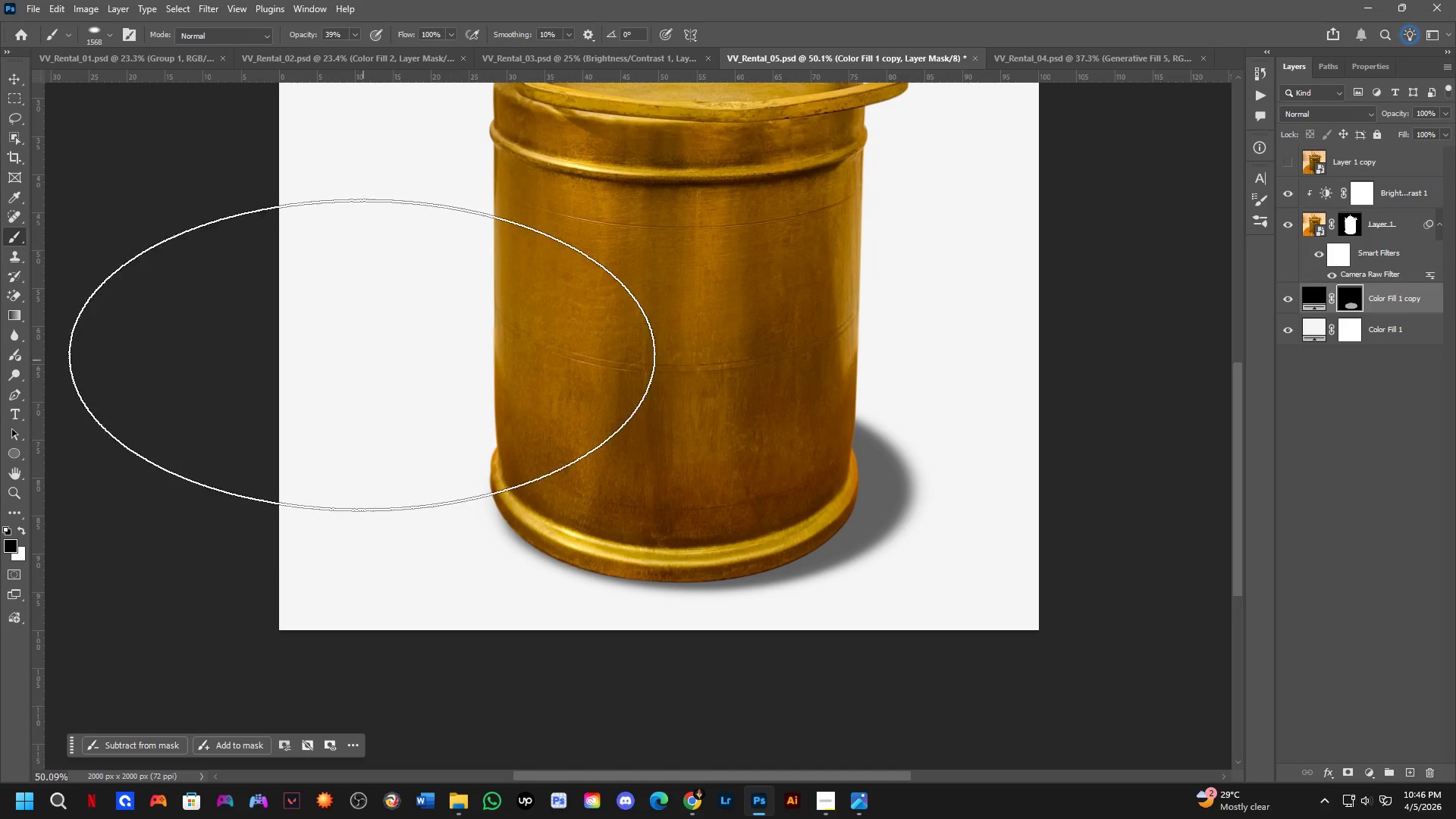 
left_click_drag(start_coordinate=[353, 310], to_coordinate=[1099, 584])
 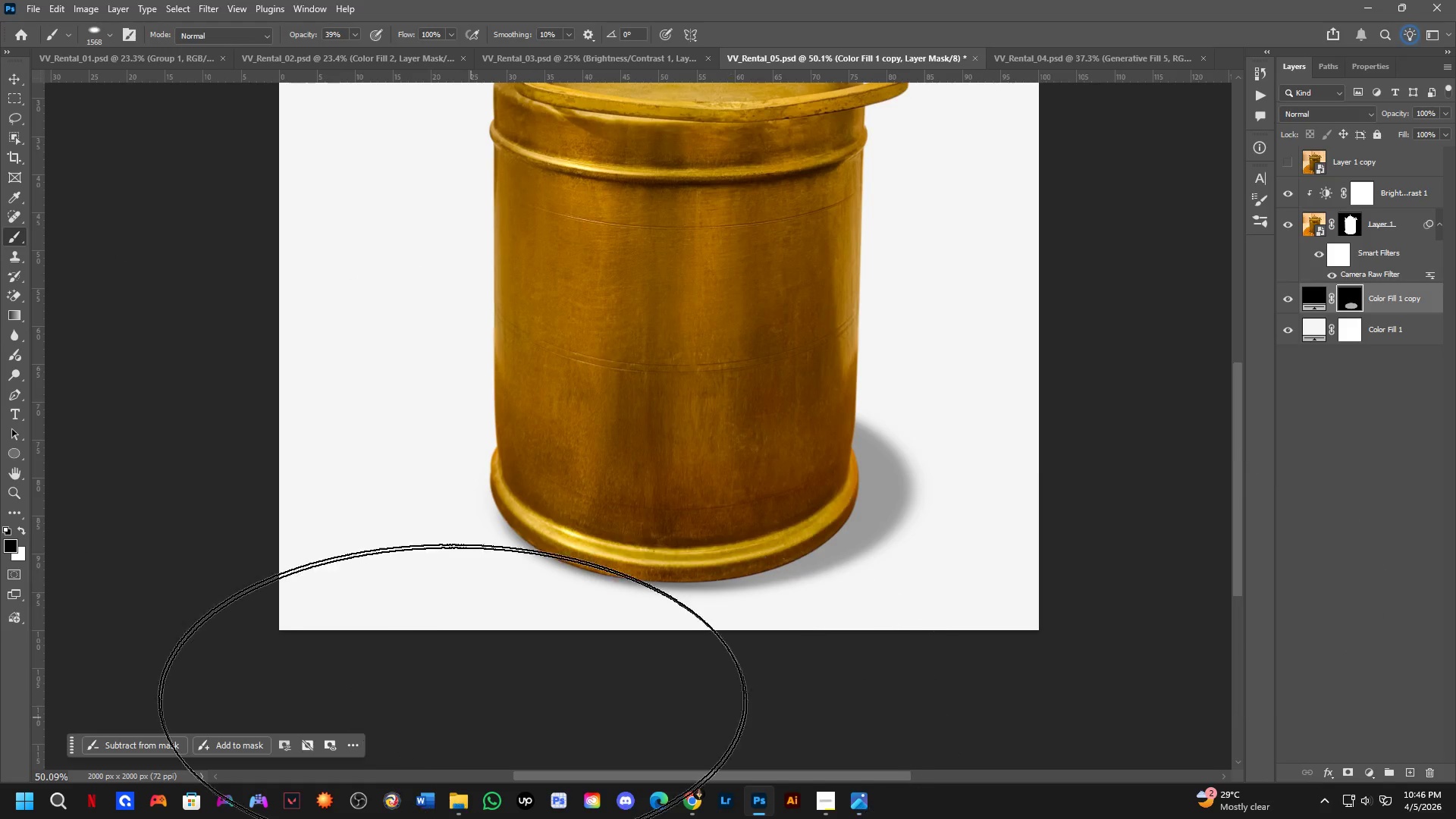 
hold_key(key=AltLeft, duration=1.09)
 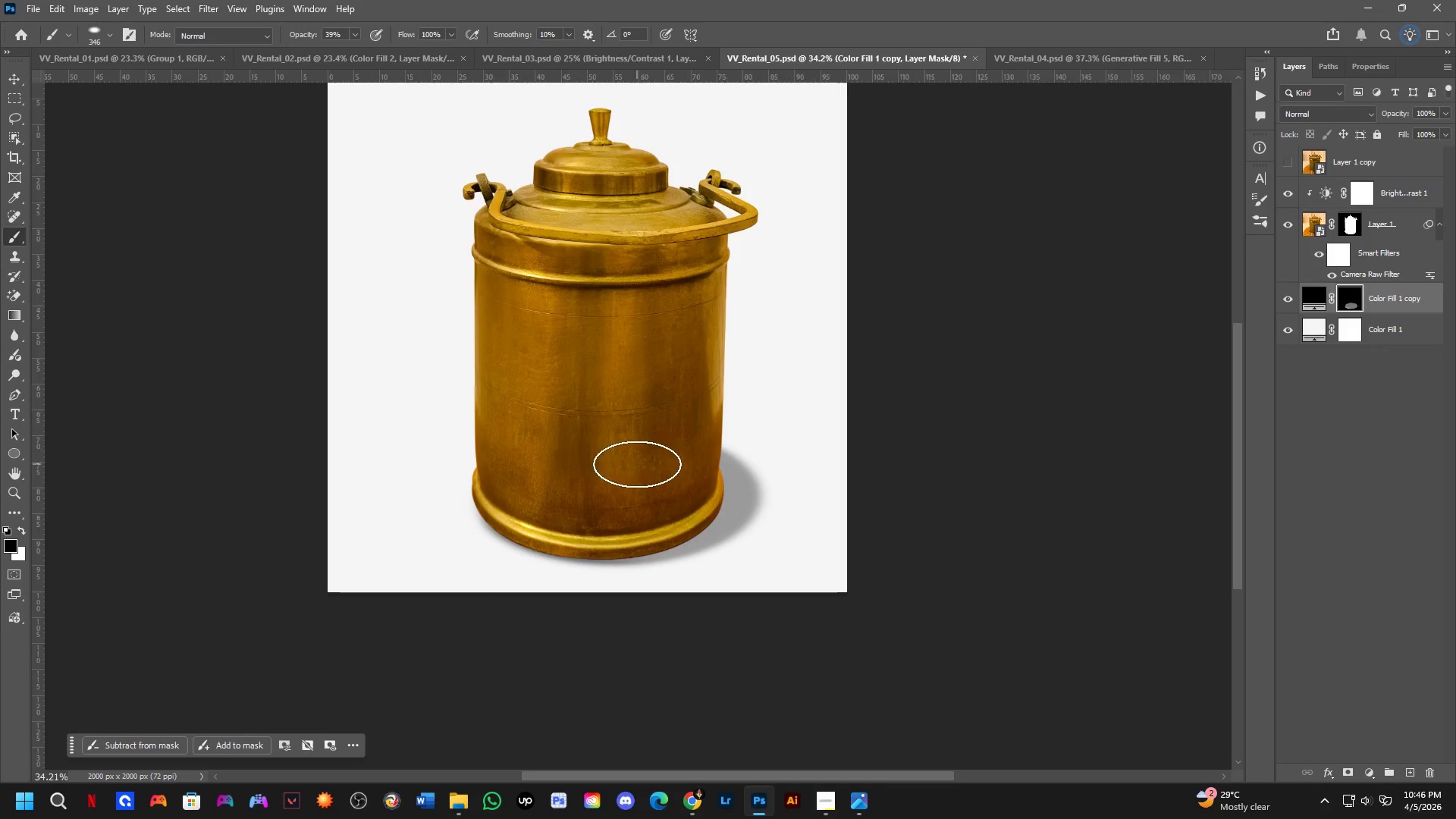 
scroll: coordinate [570, 500], scroll_direction: down, amount: 4.0
 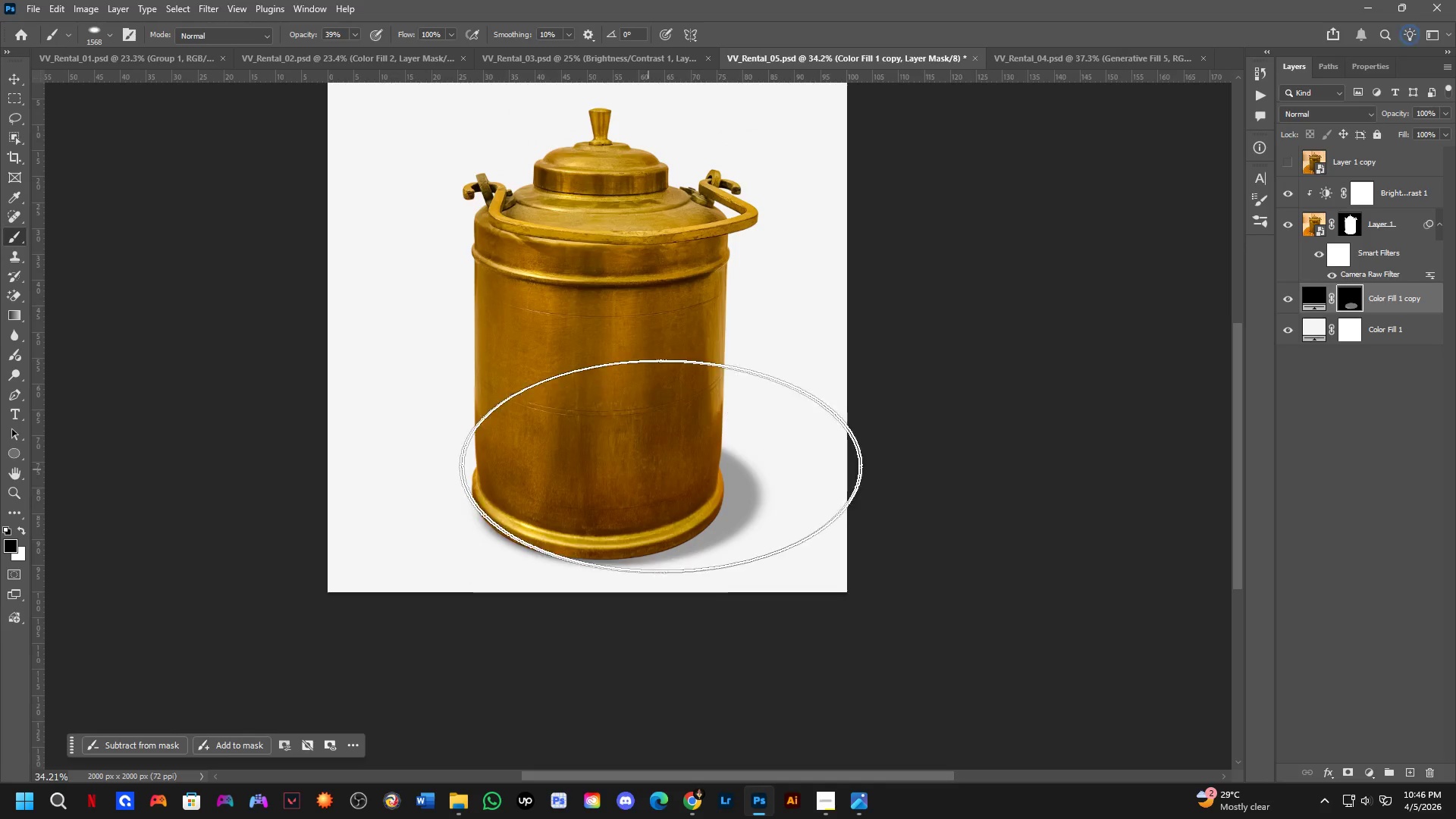 
hold_key(key=AltLeft, duration=0.31)
 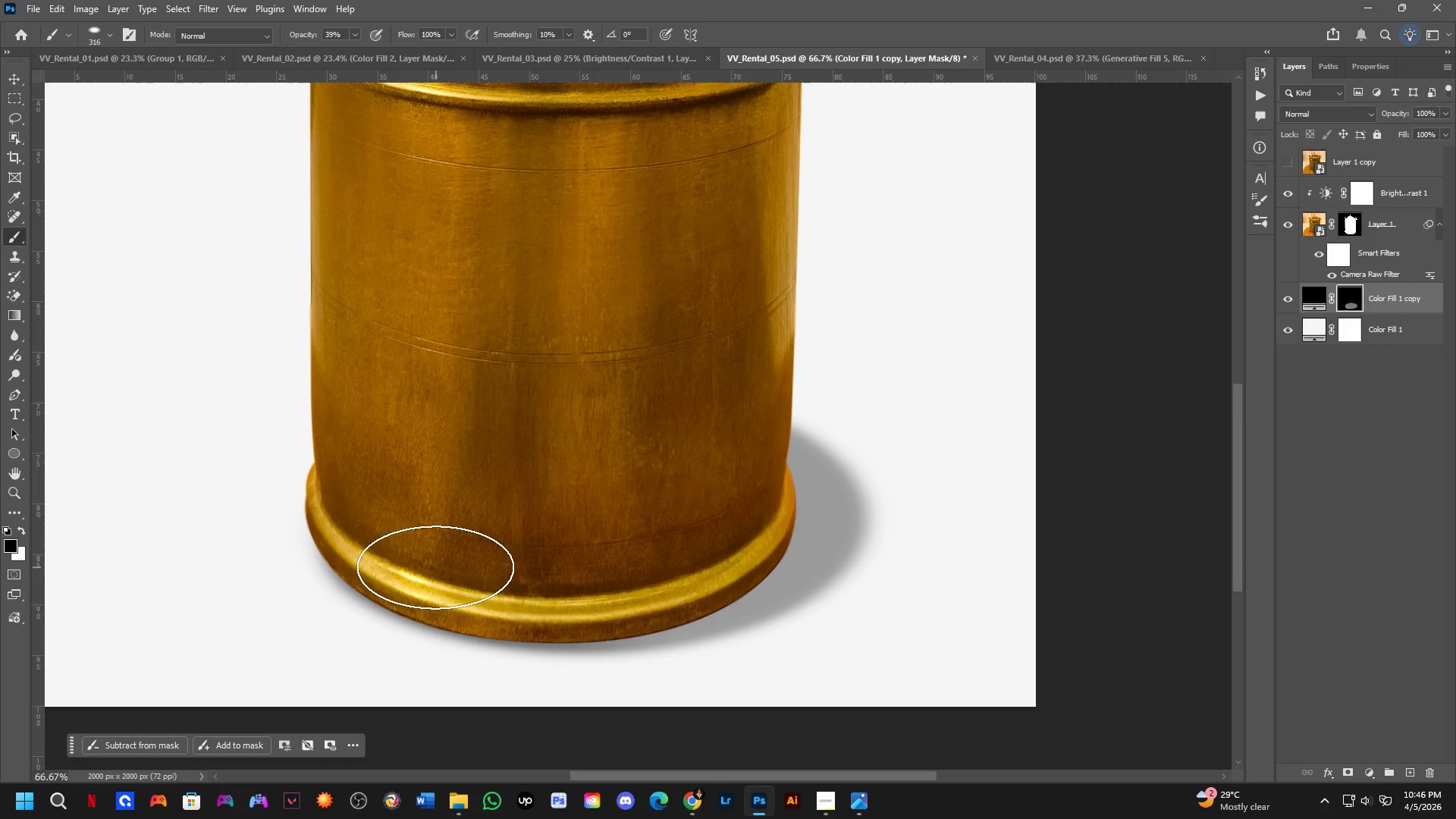 
scroll: coordinate [670, 485], scroll_direction: up, amount: 7.0
 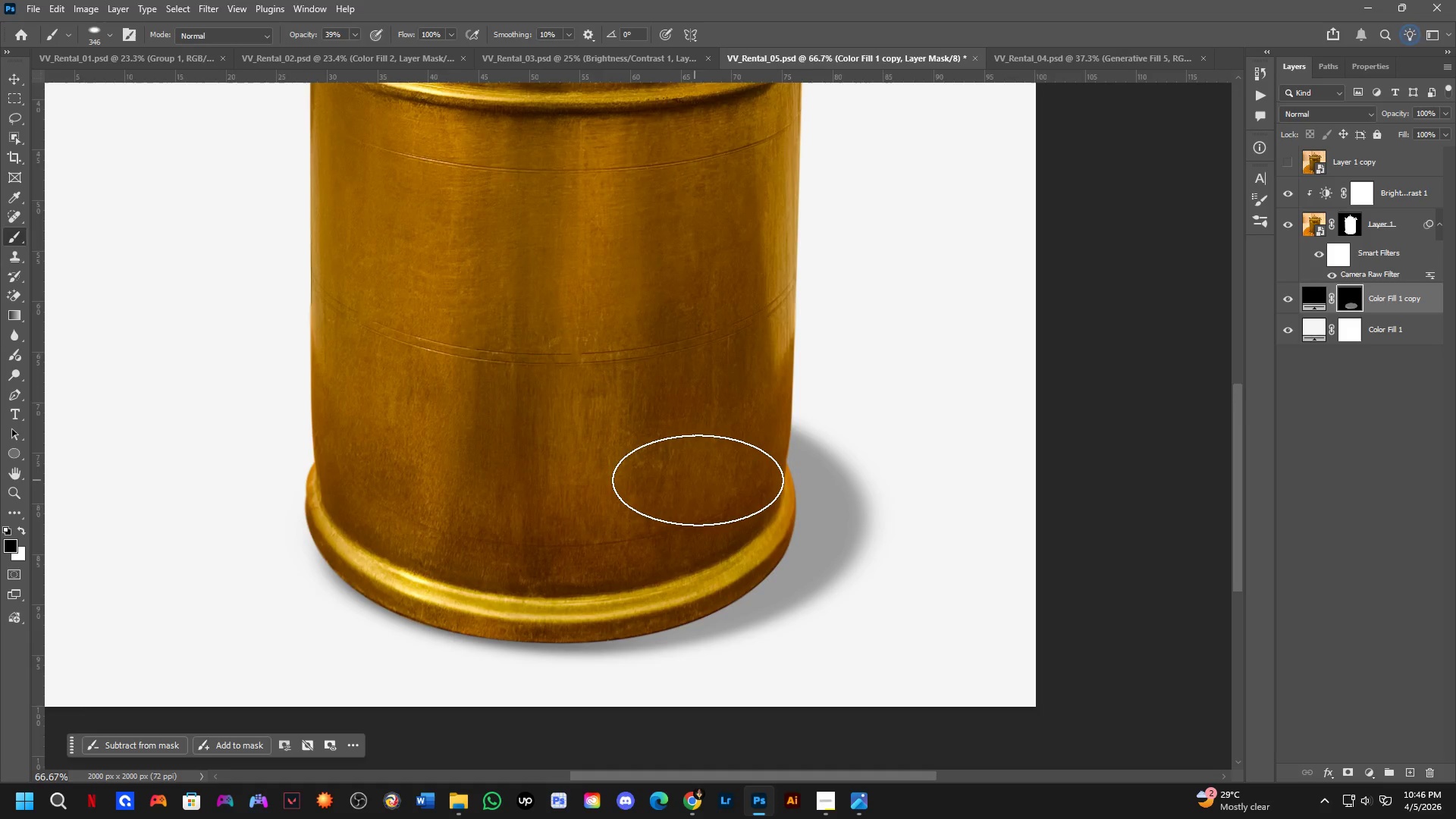 
hold_key(key=AltLeft, duration=0.36)
 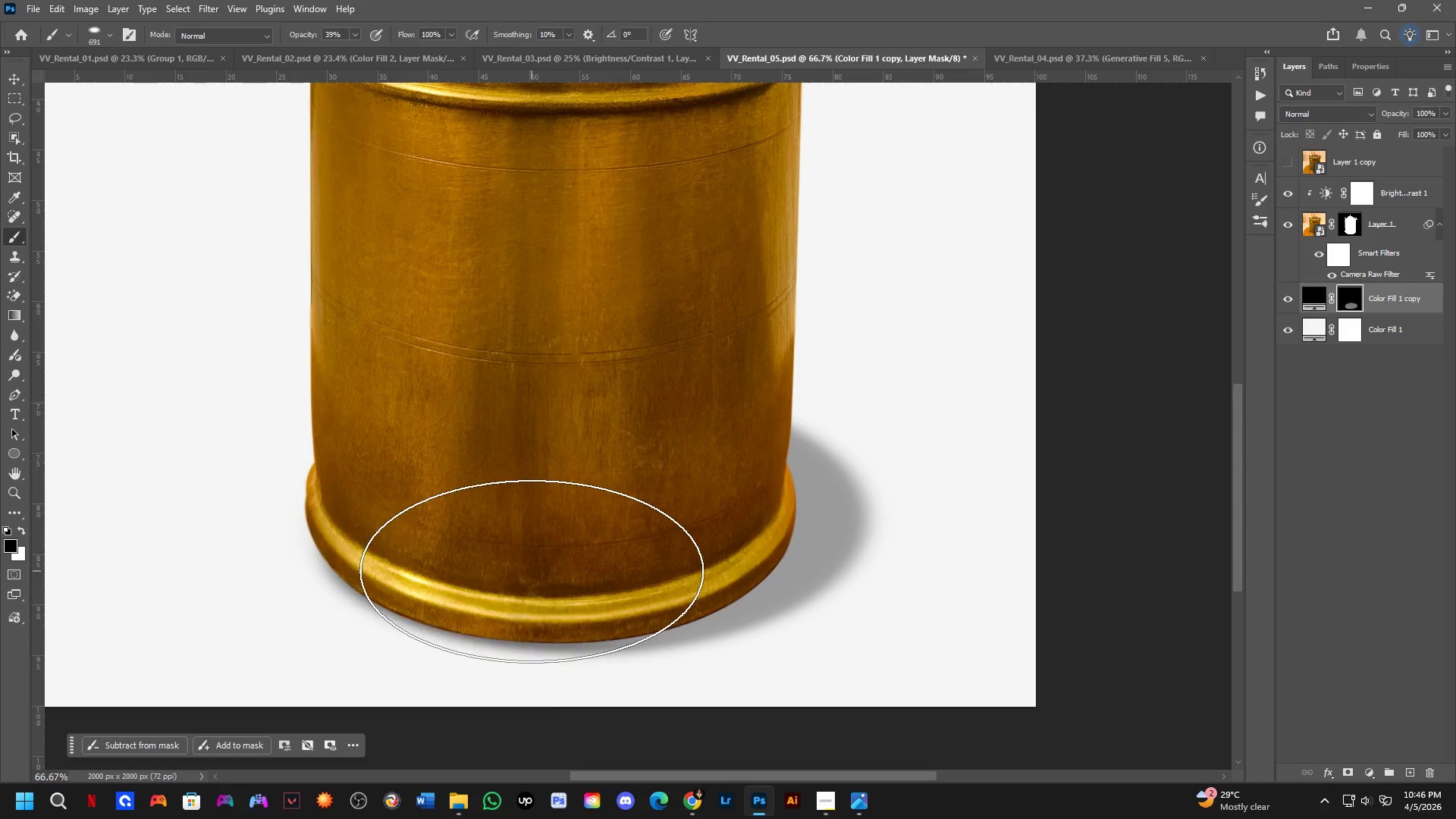 
key(X)
 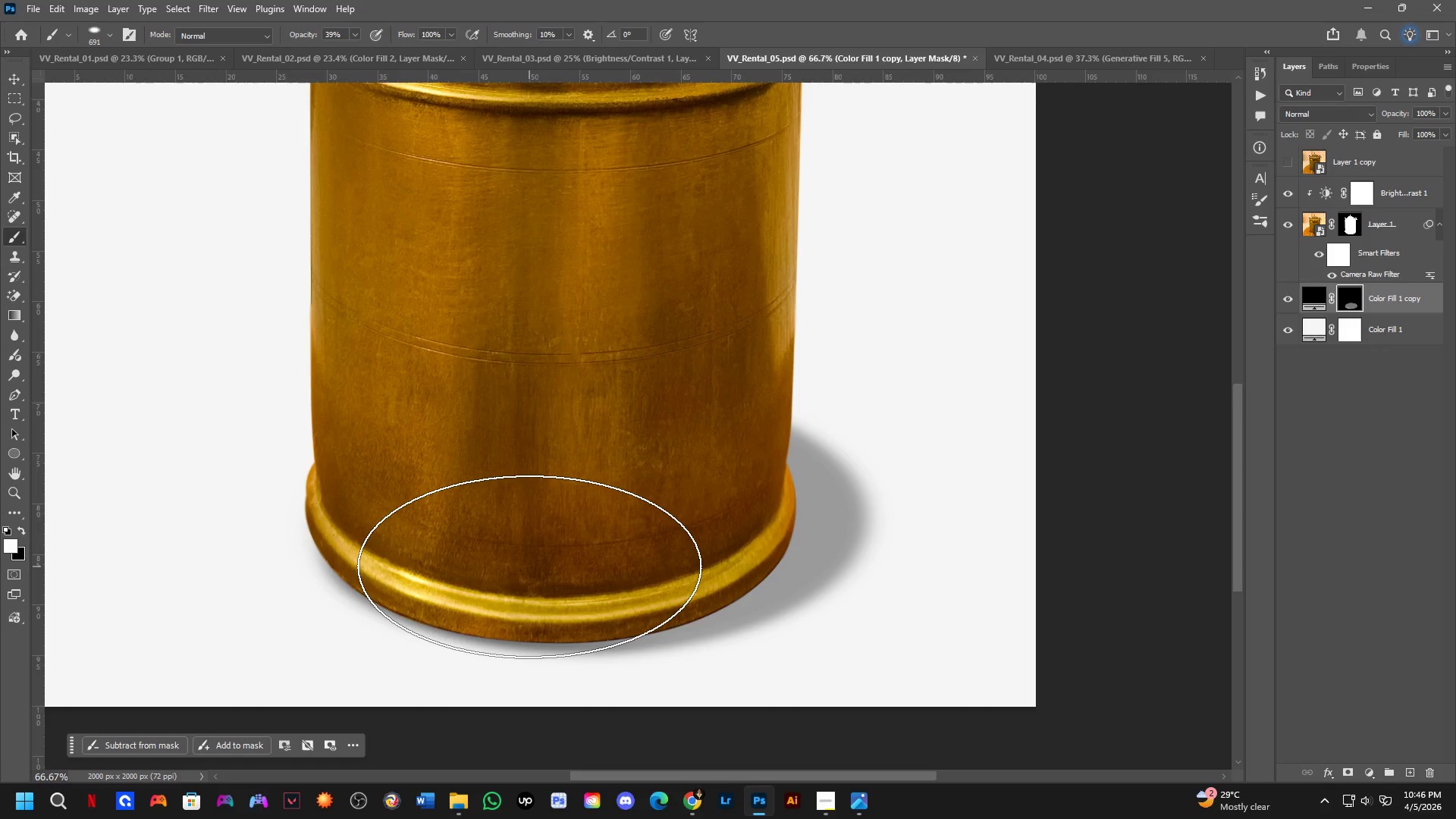 
left_click([529, 566])
 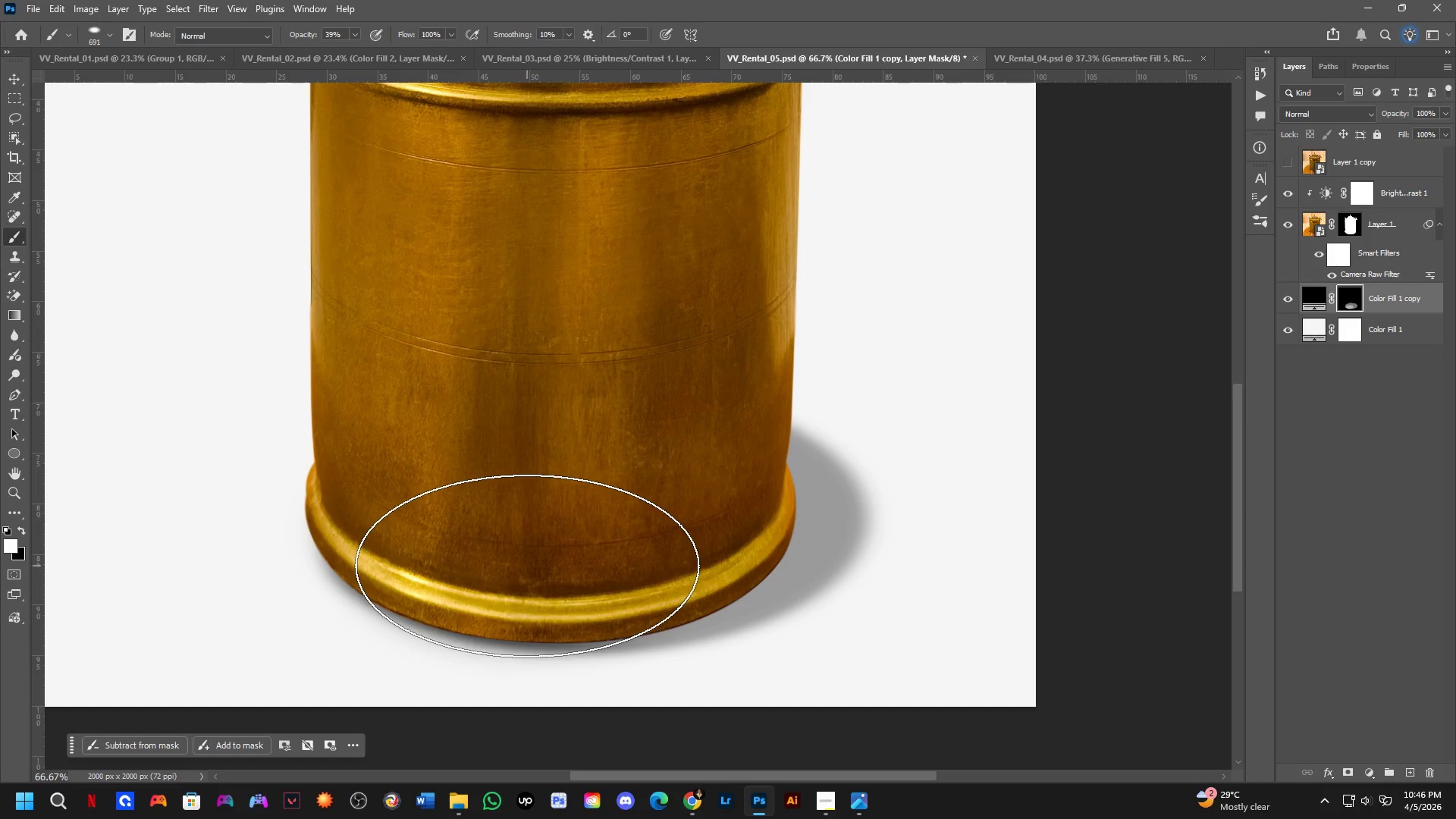 
key(Control+ControlLeft)
 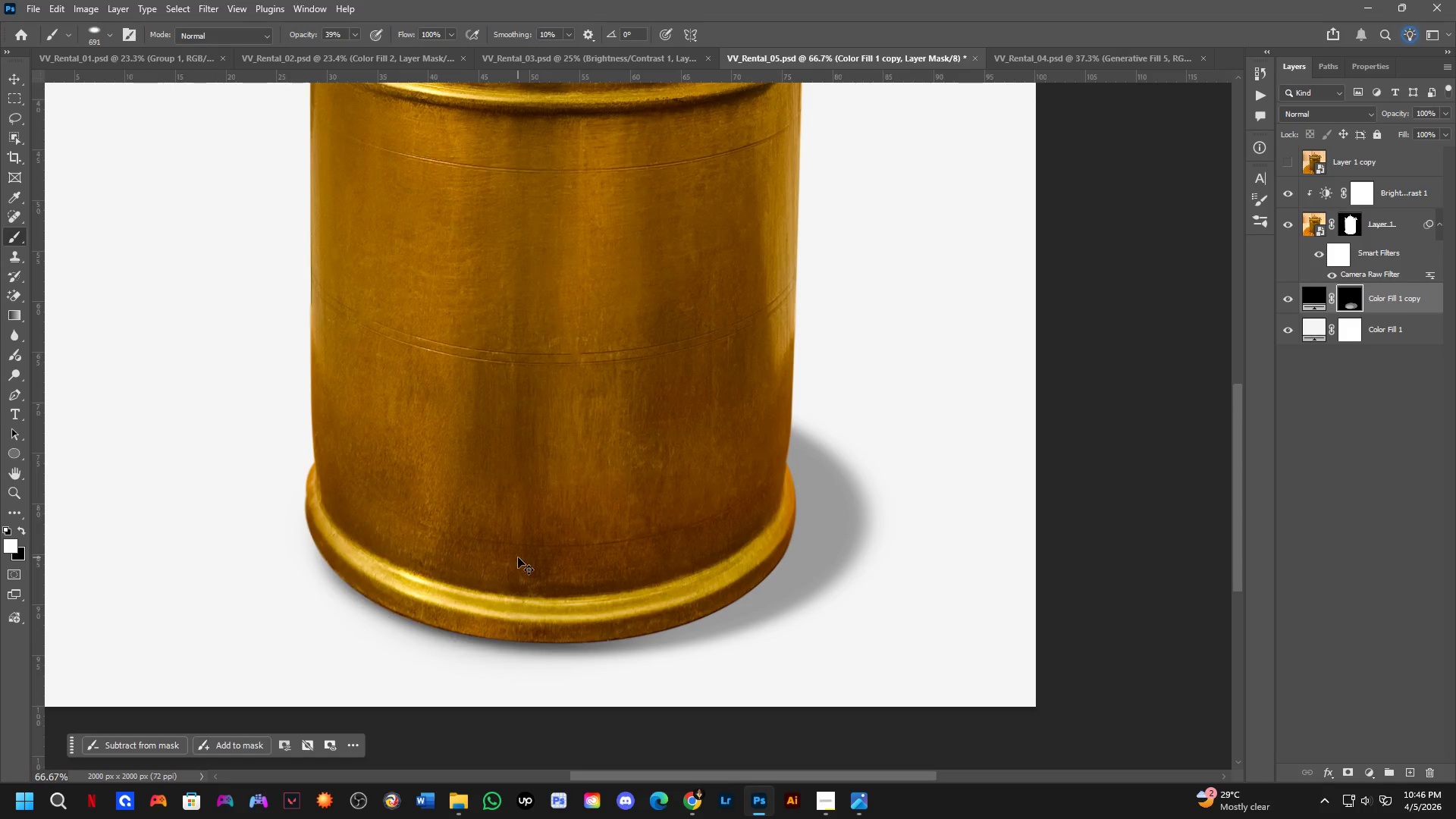 
key(Control+Z)
 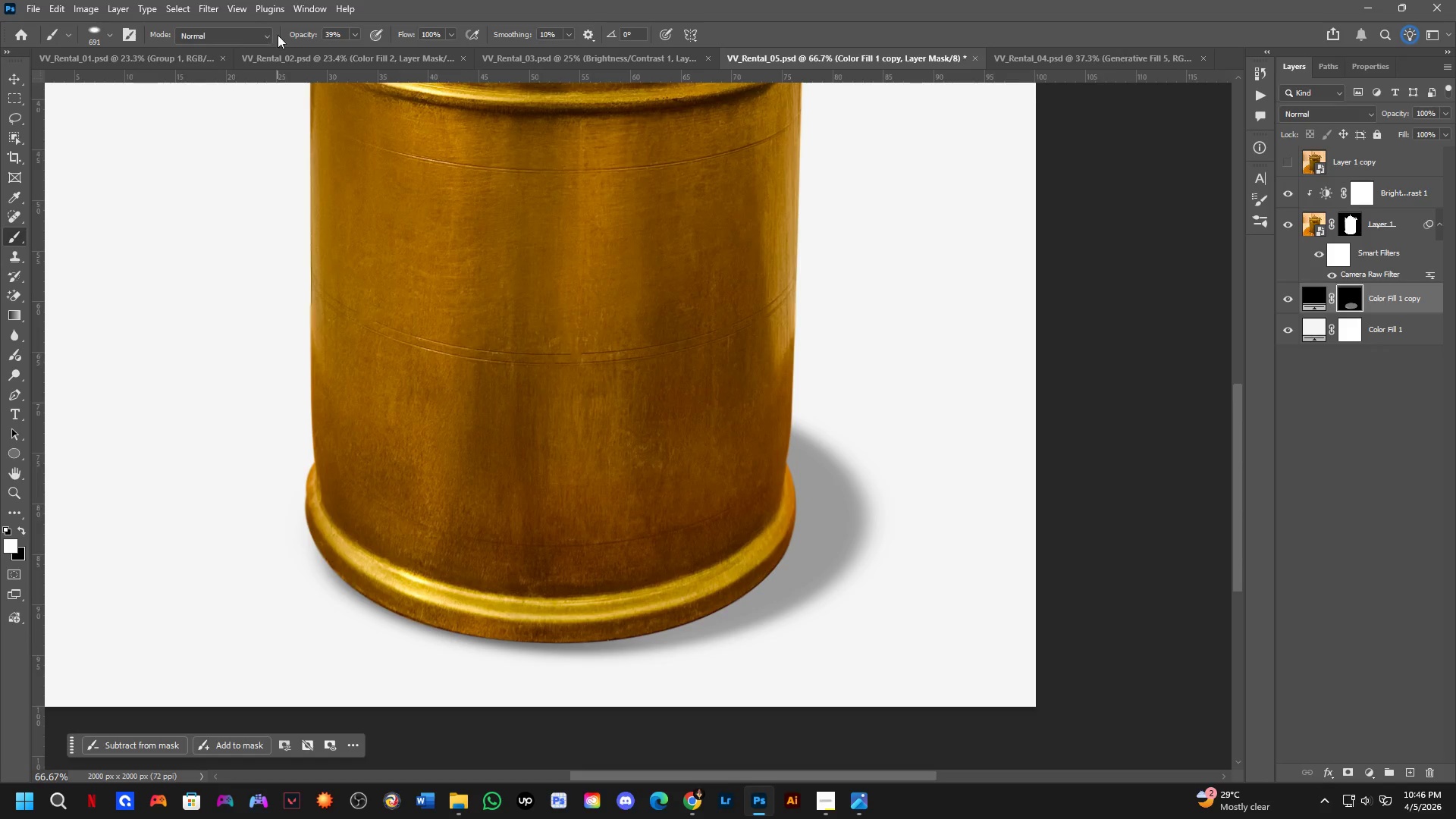 
left_click_drag(start_coordinate=[304, 39], to_coordinate=[469, 102])
 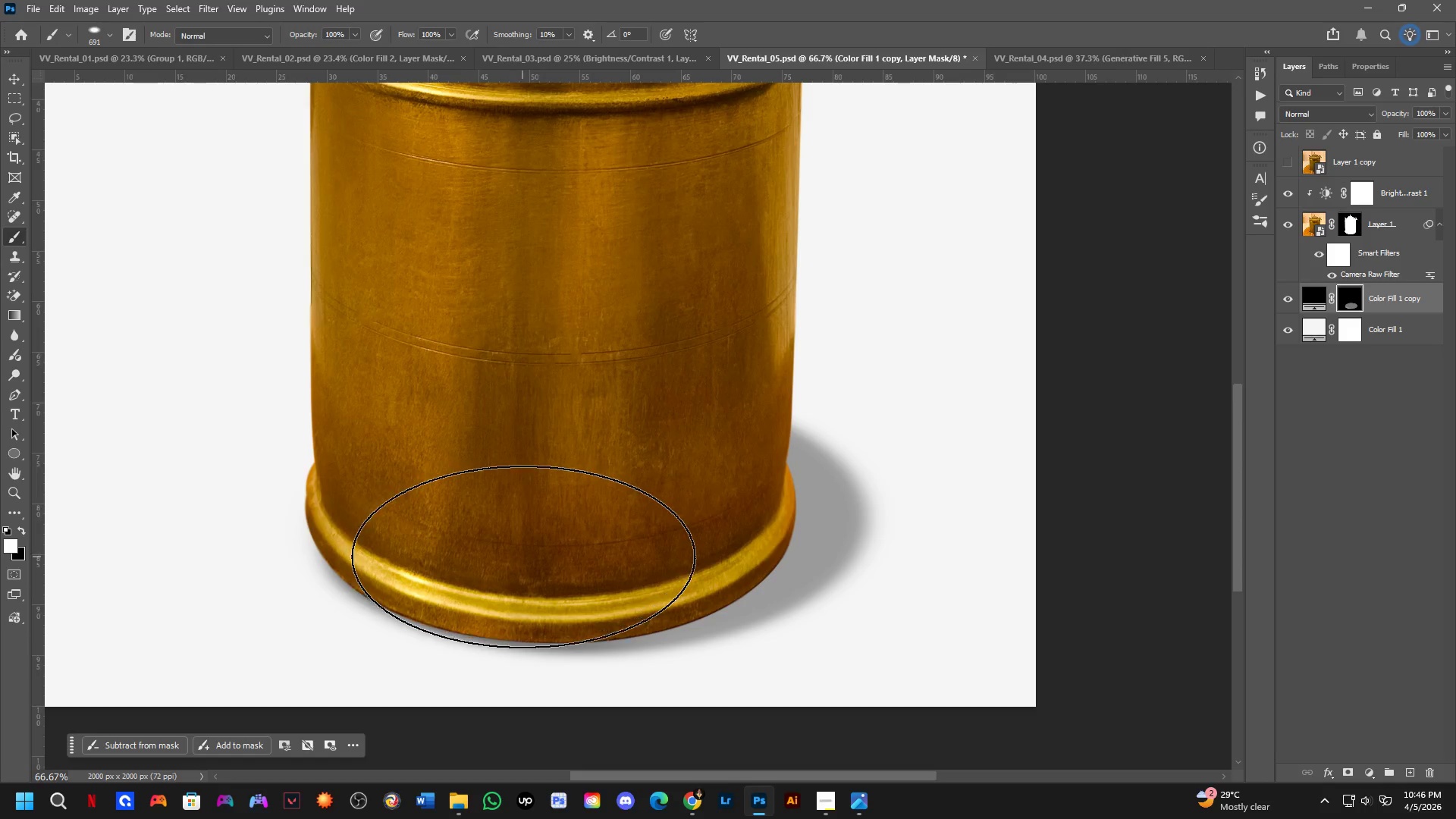 
left_click([526, 557])
 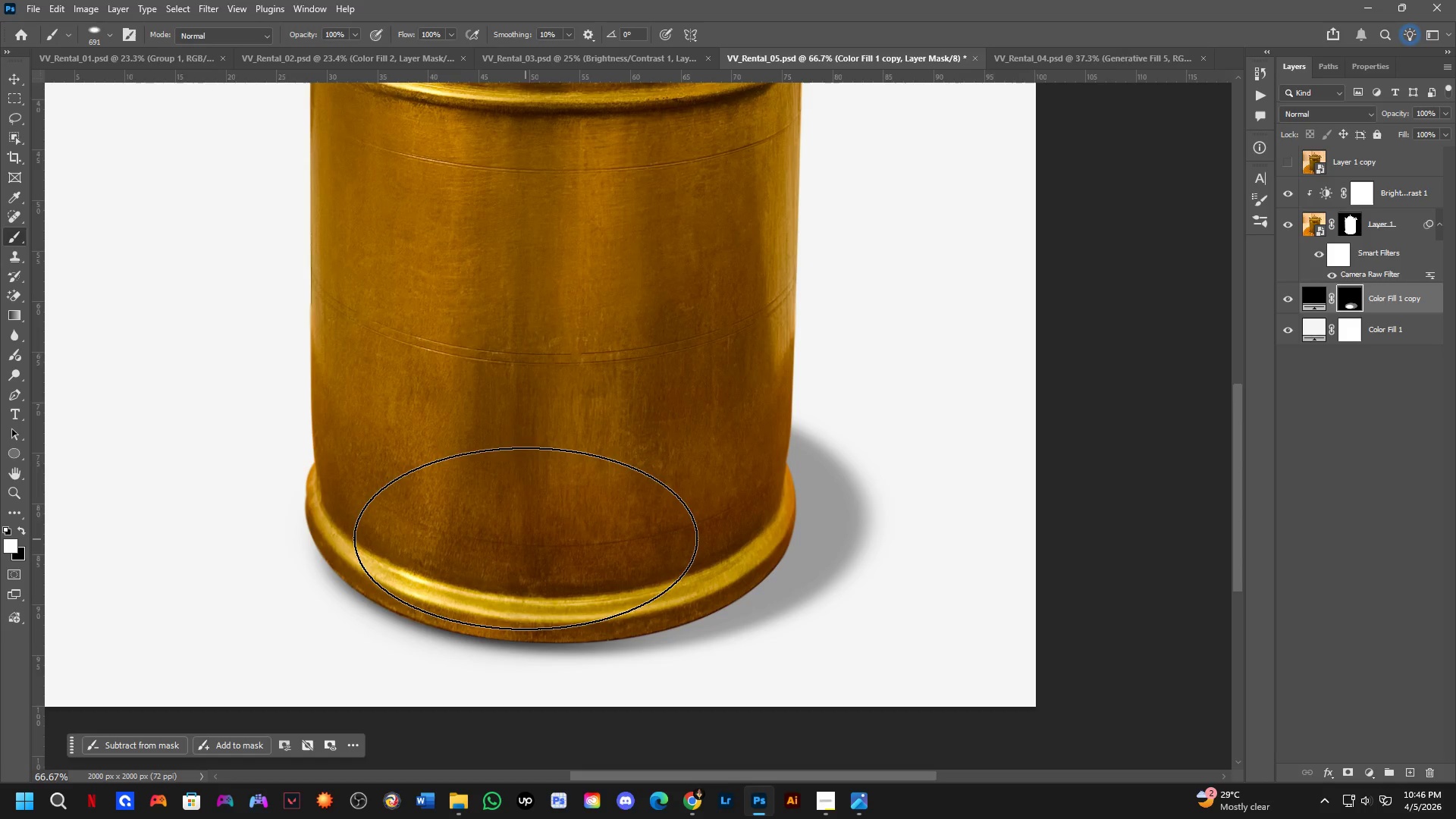 
left_click_drag(start_coordinate=[517, 535], to_coordinate=[507, 529])
 